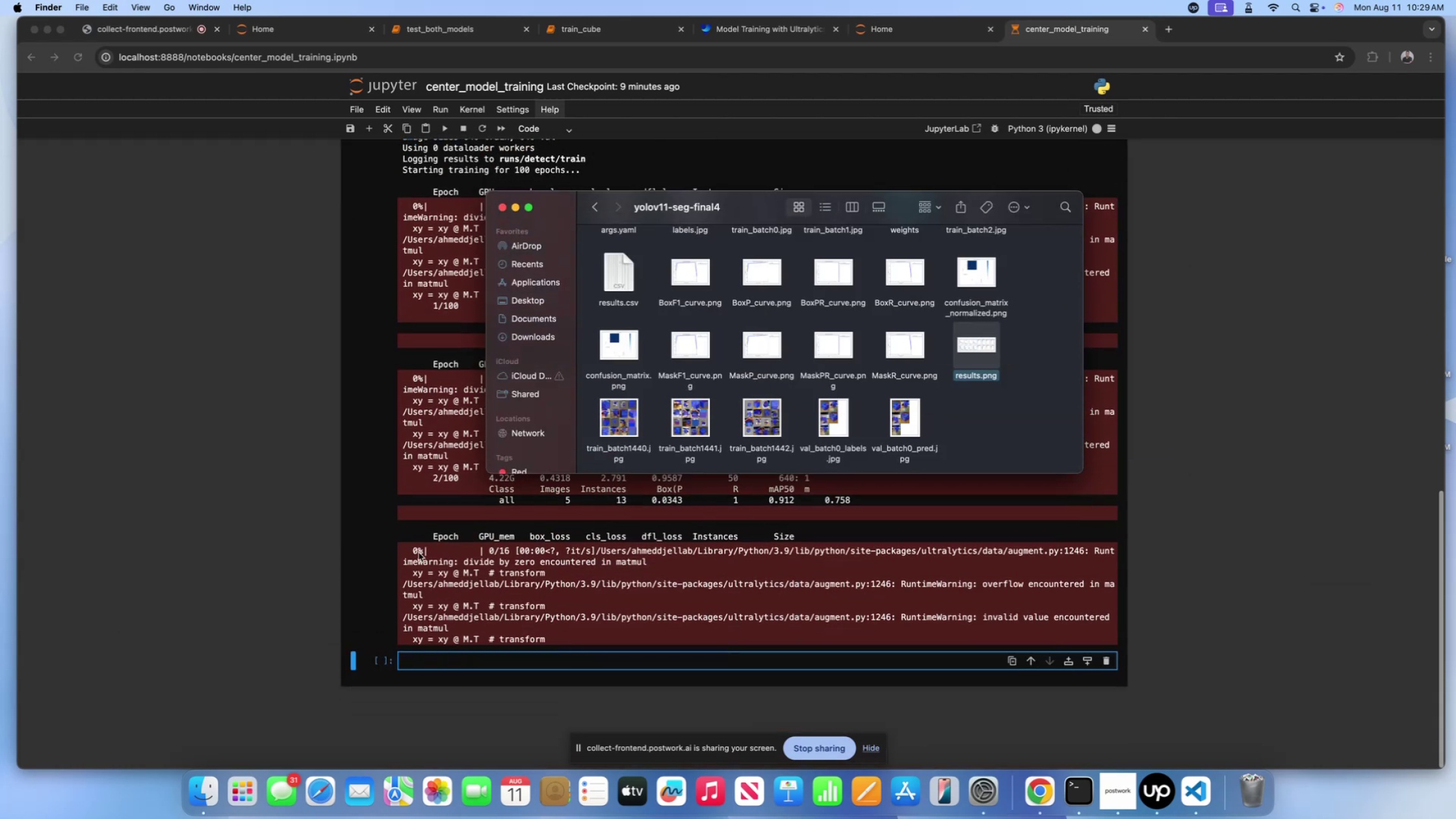 
left_click([419, 552])
 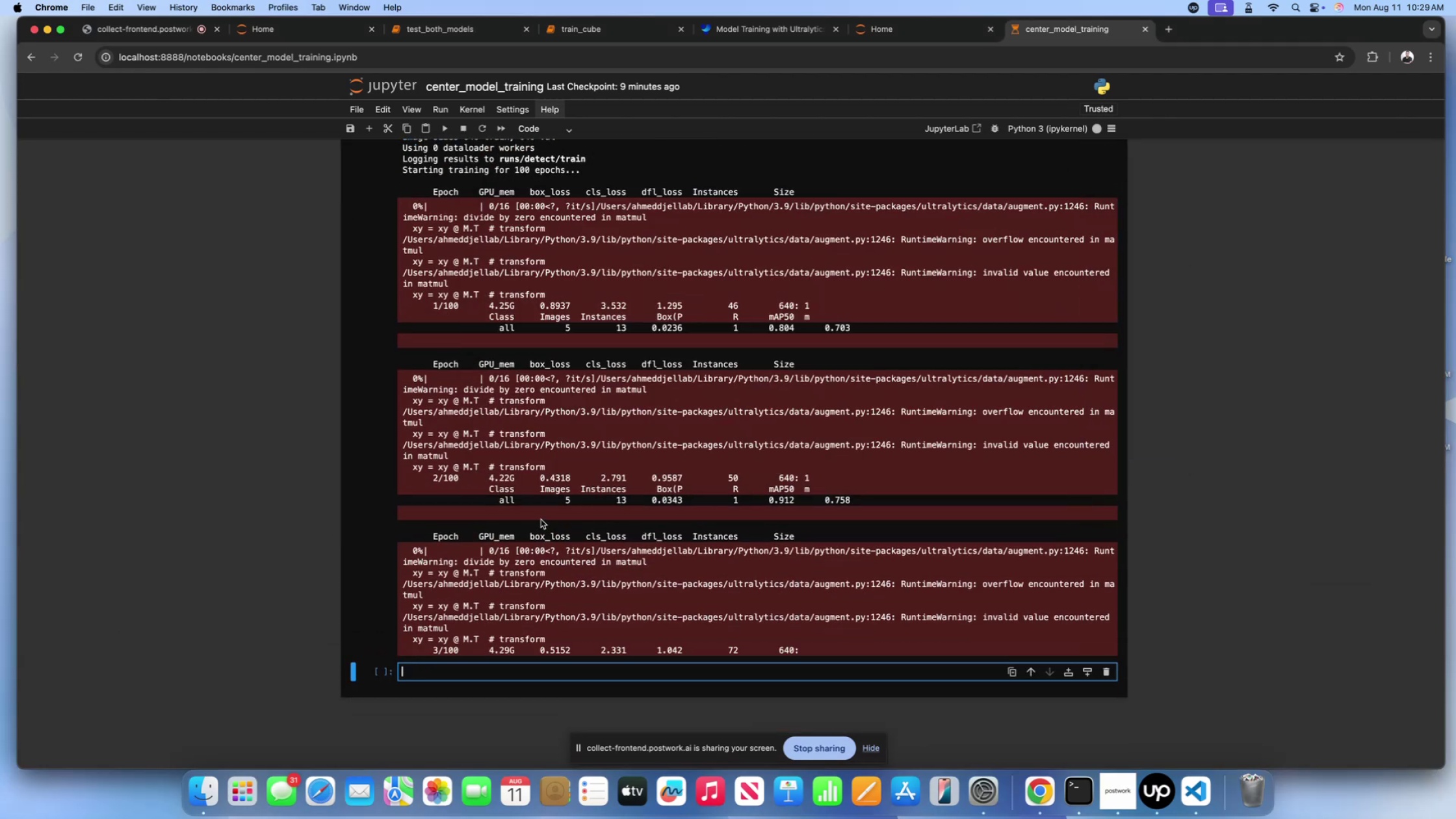 
scroll: coordinate [541, 519], scroll_direction: down, amount: 21.0
 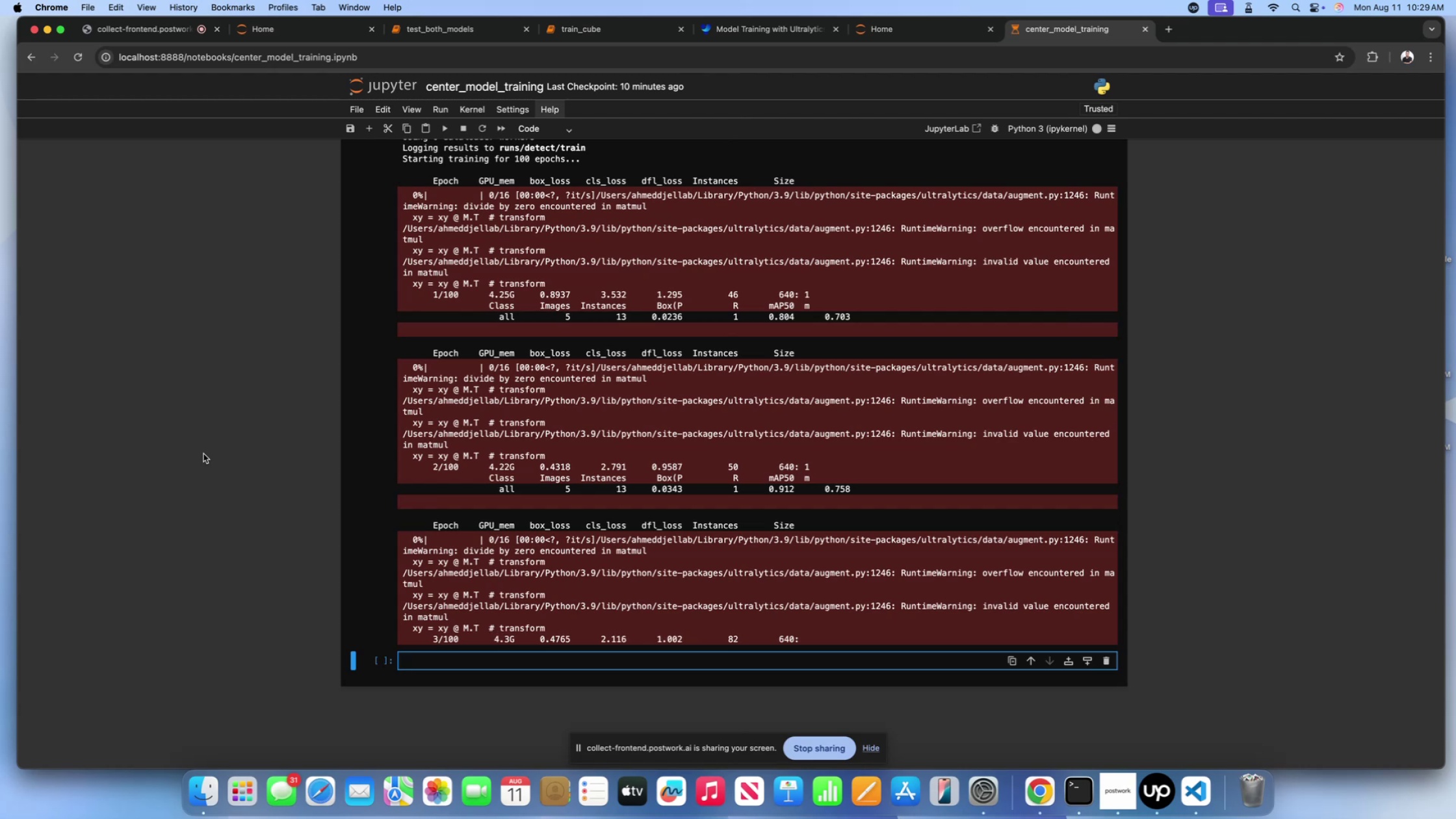 
wait(14.49)
 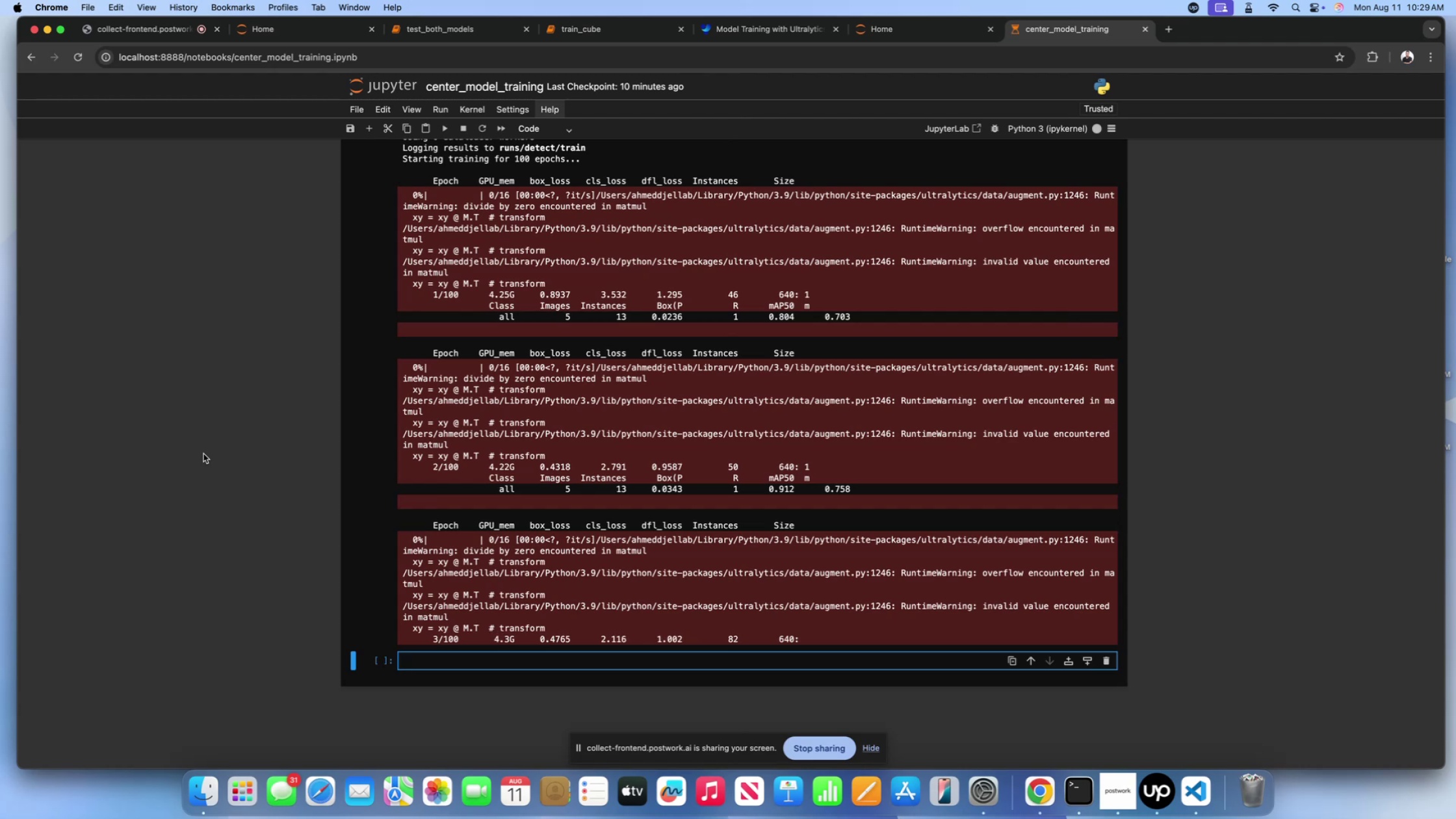 
scroll: coordinate [534, 540], scroll_direction: down, amount: 29.0
 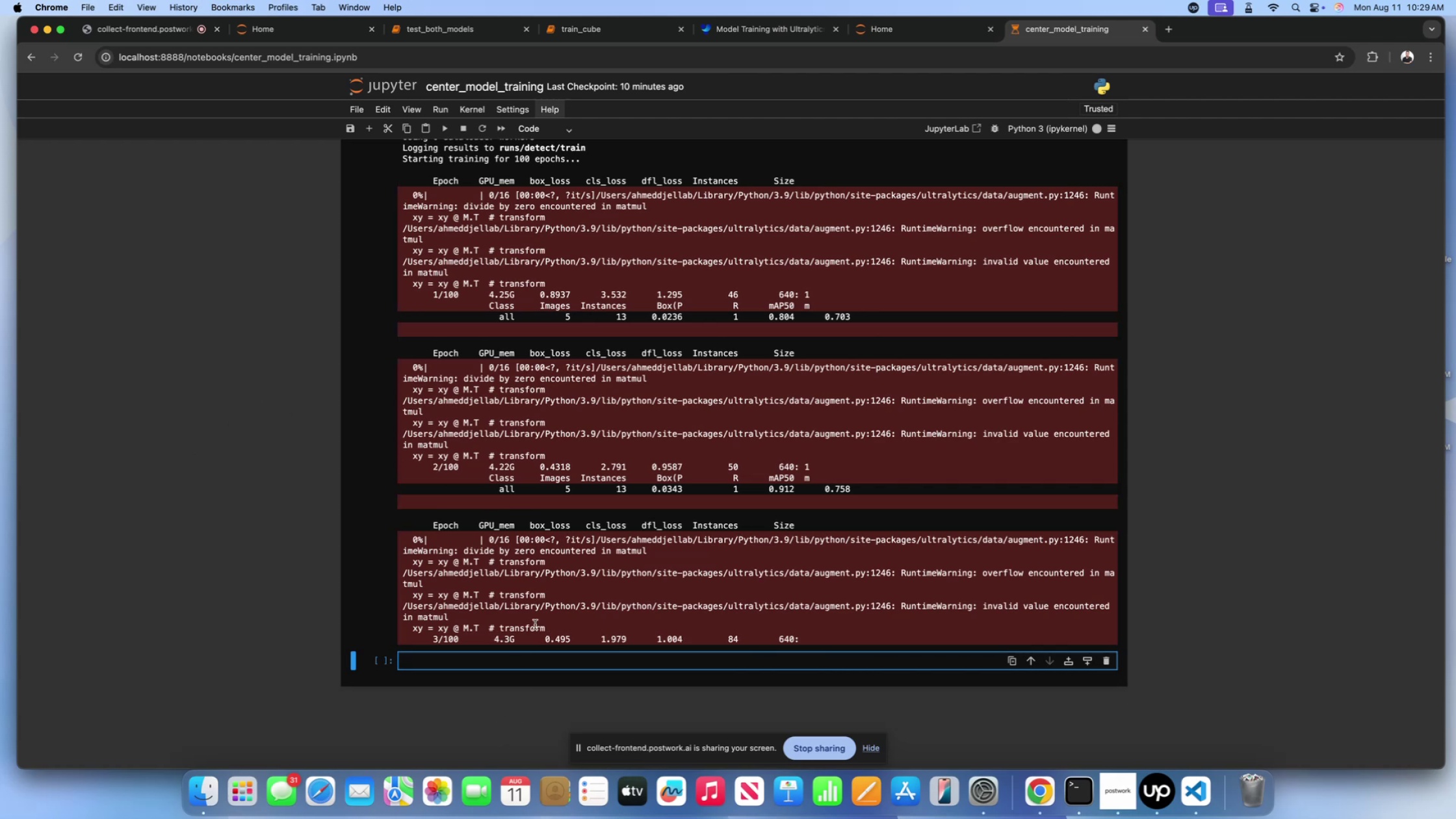 
left_click([545, 588])
 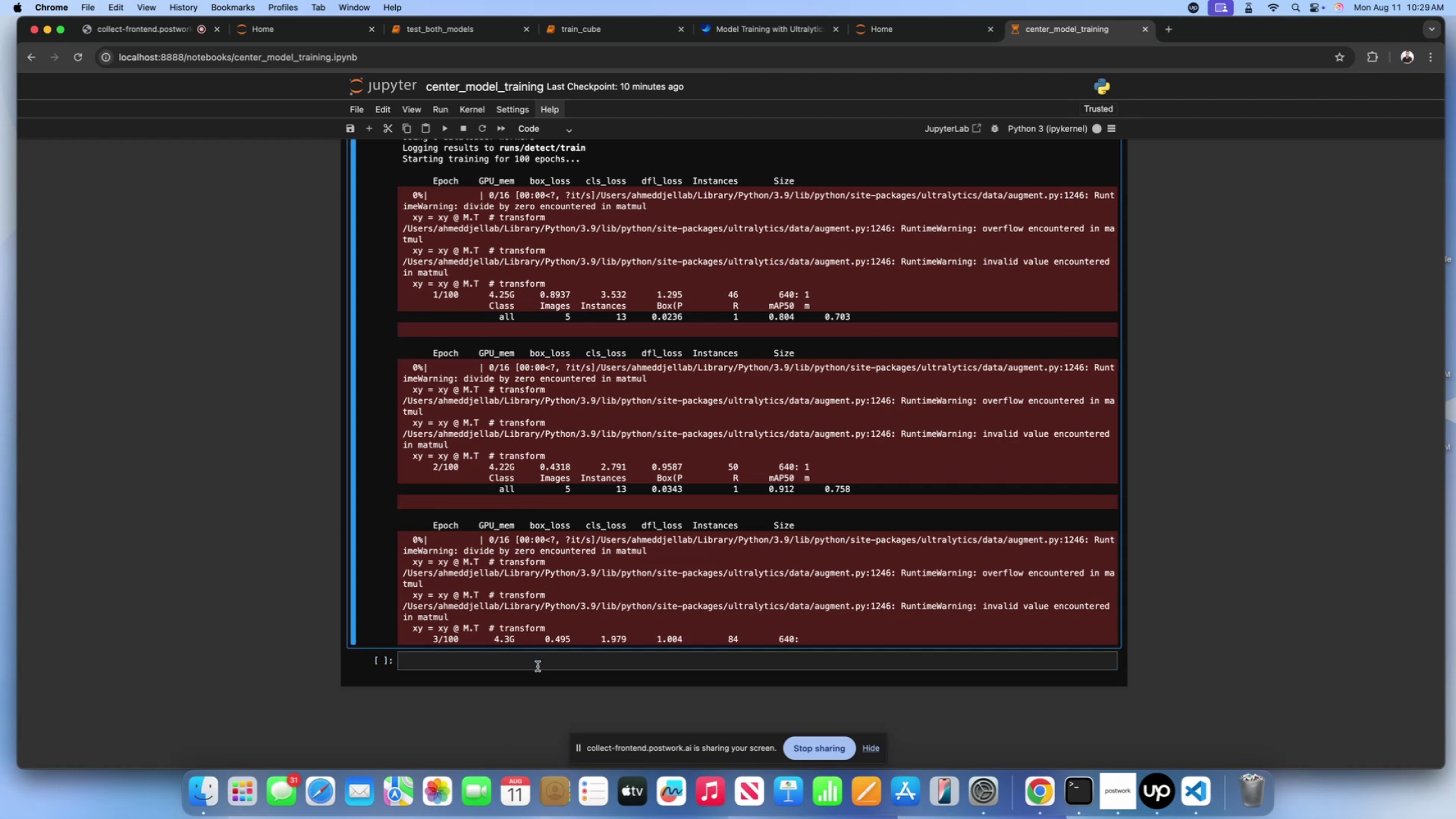 
left_click([538, 666])
 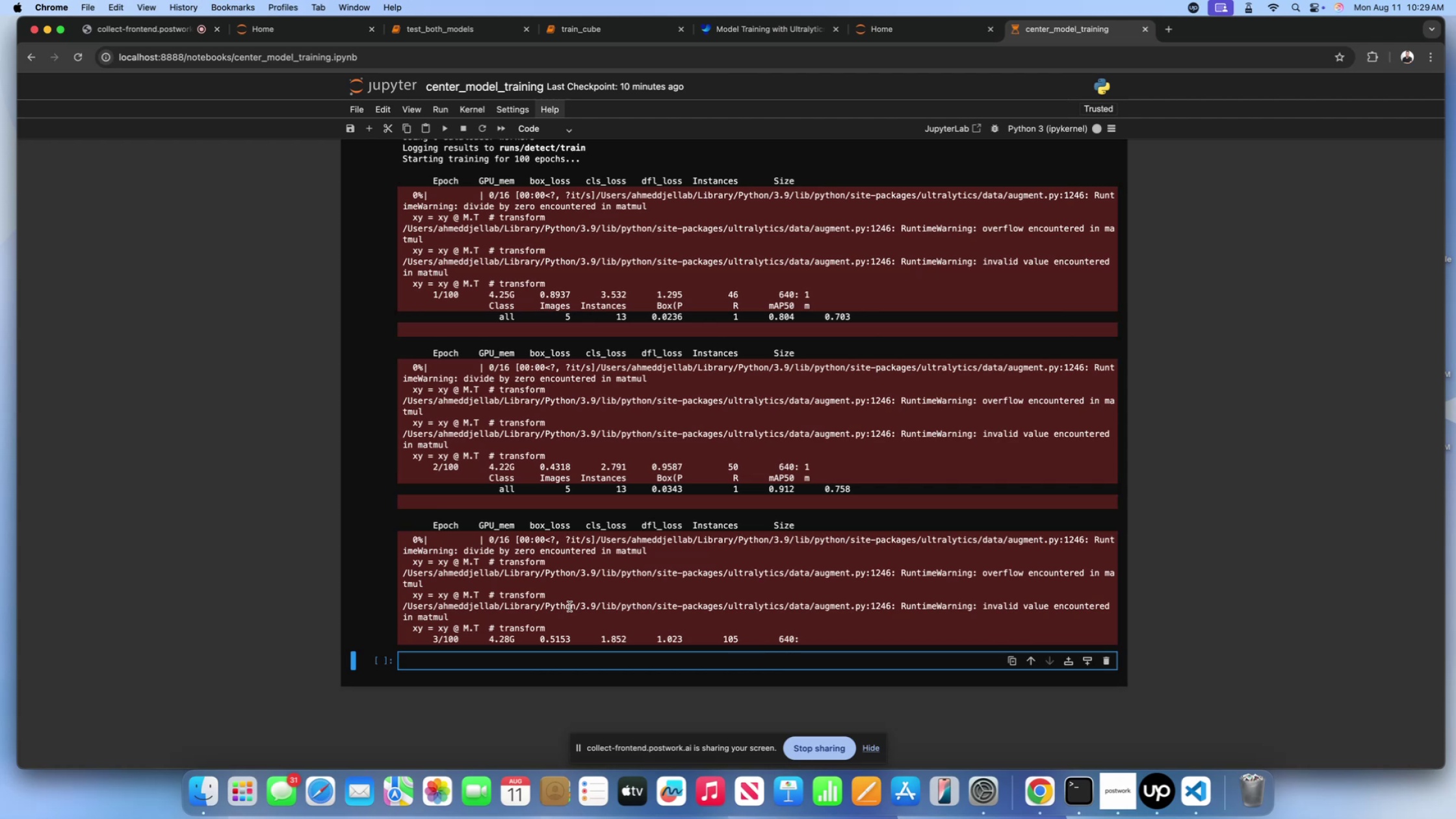 
wait(13.28)
 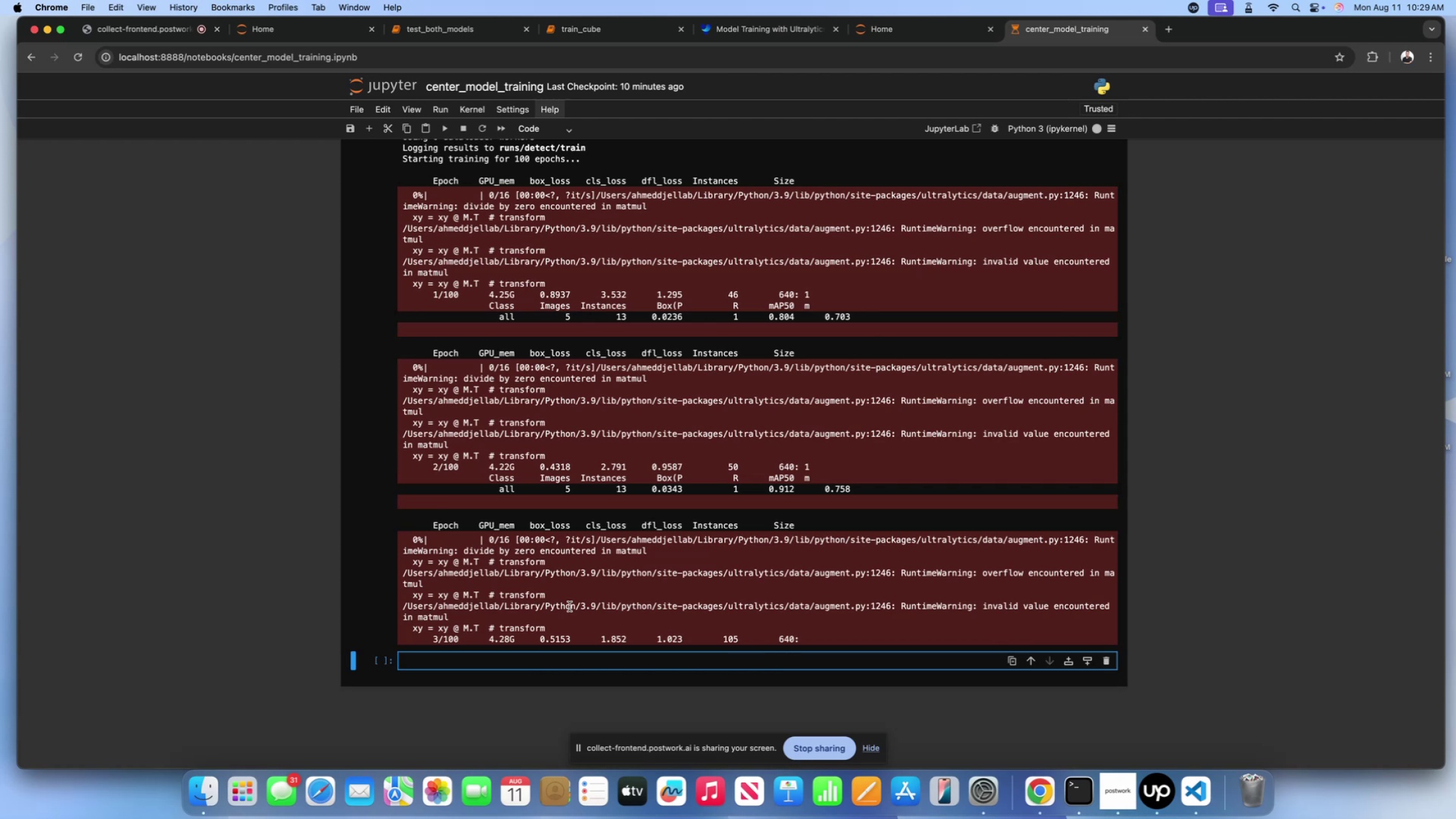 
scroll: coordinate [504, 457], scroll_direction: down, amount: 222.0
 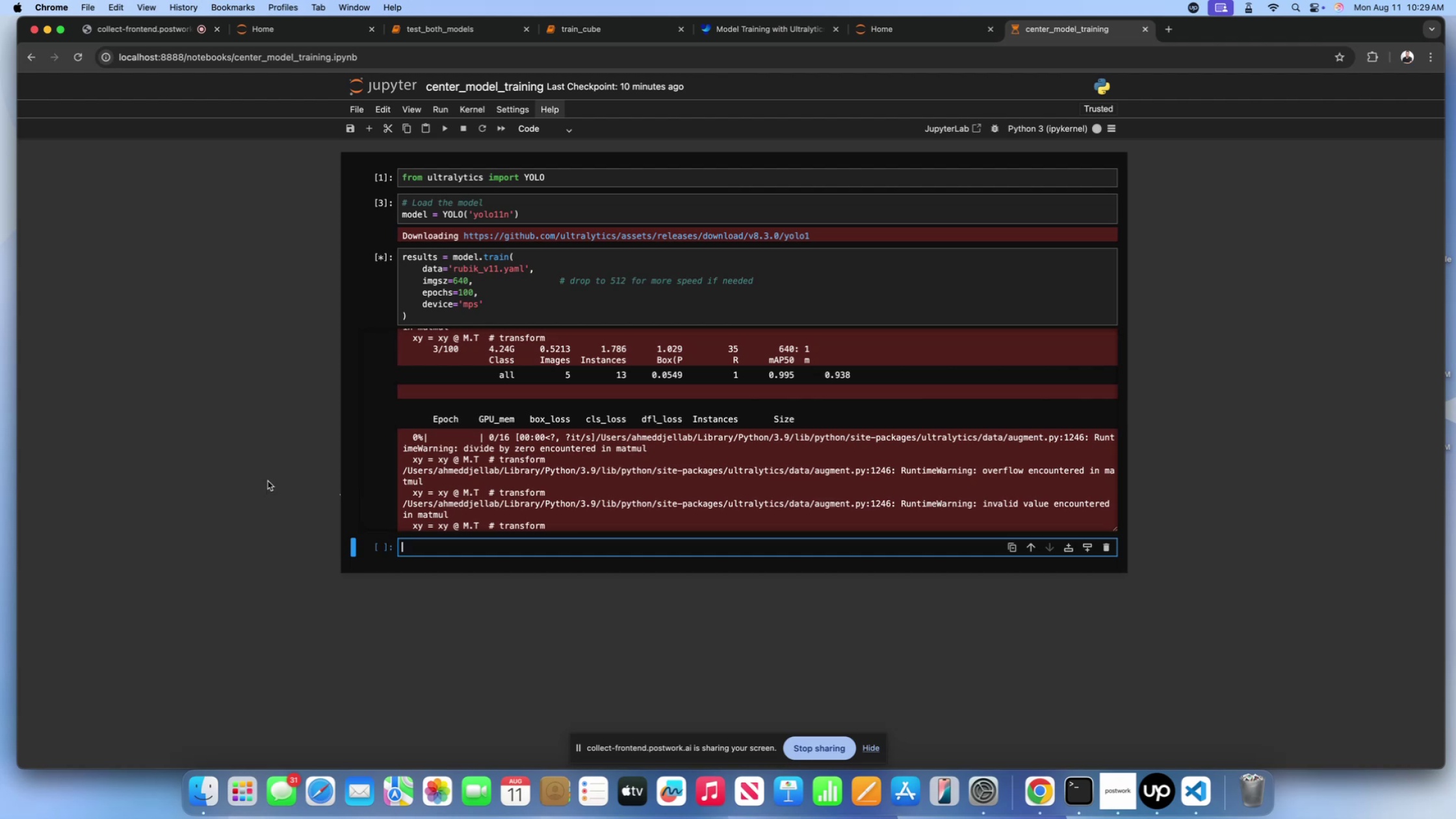 
wait(10.06)
 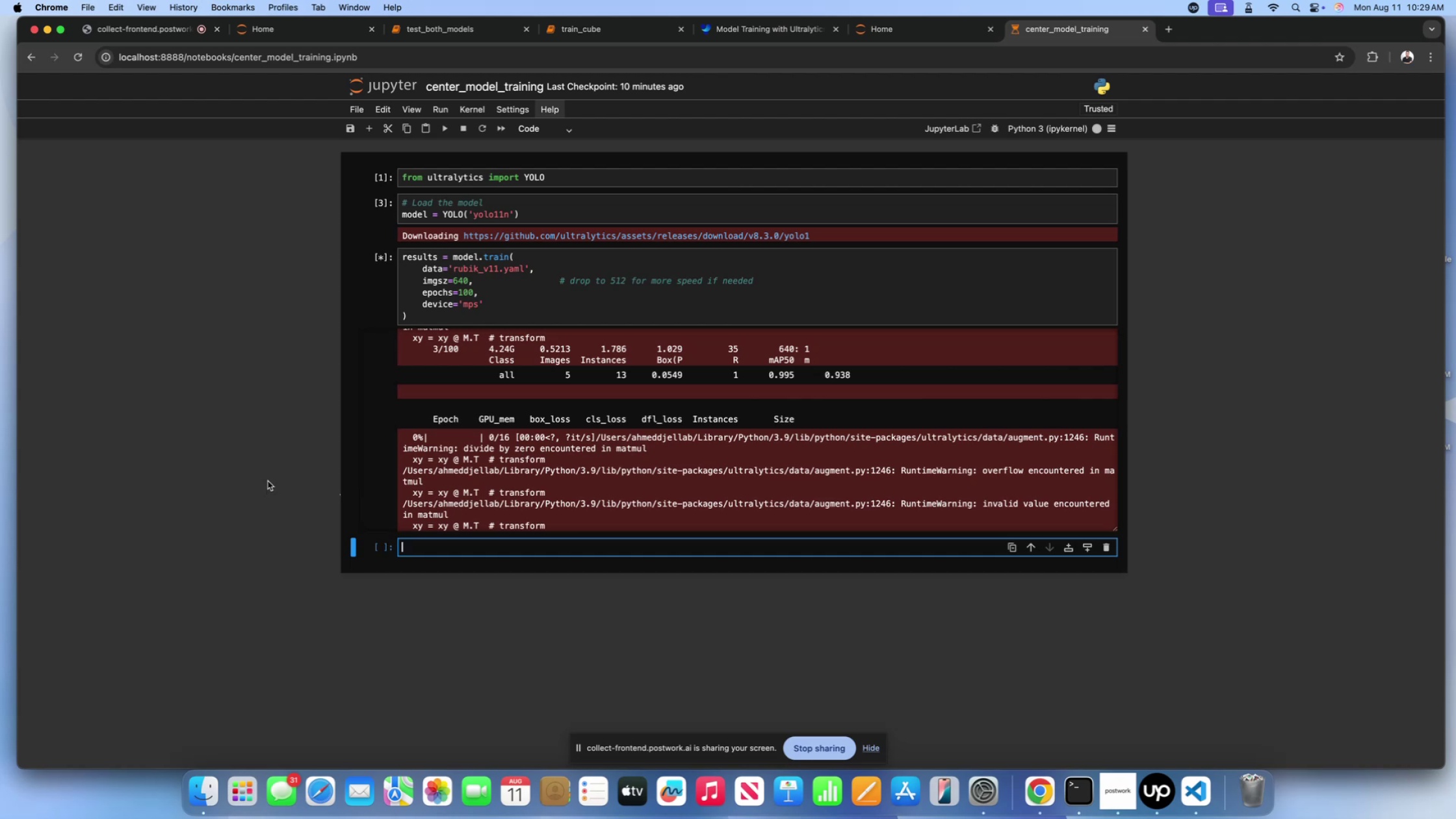 
scroll: coordinate [502, 482], scroll_direction: down, amount: 22.0
 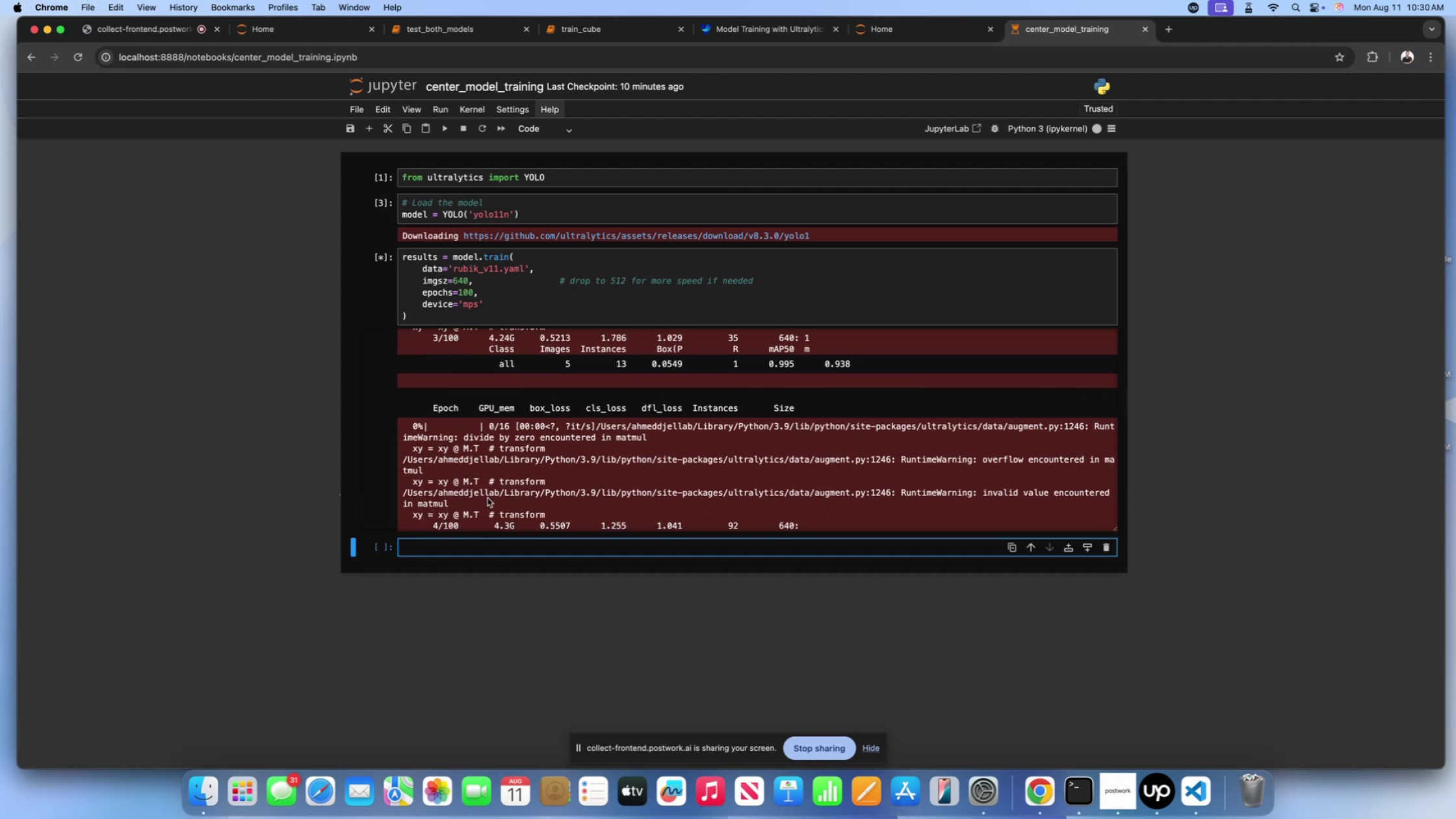 
left_click([488, 498])
 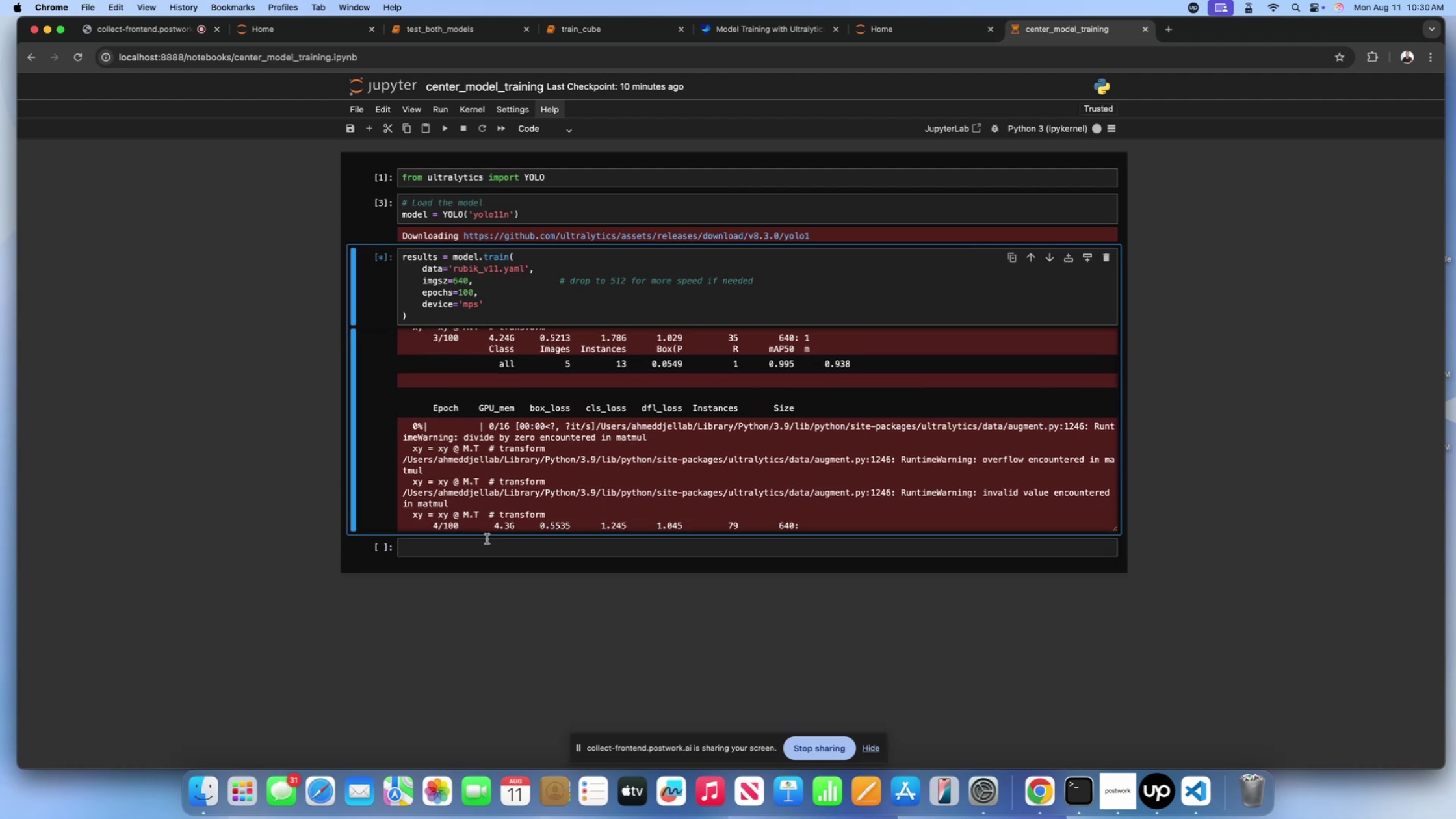 
left_click([487, 539])
 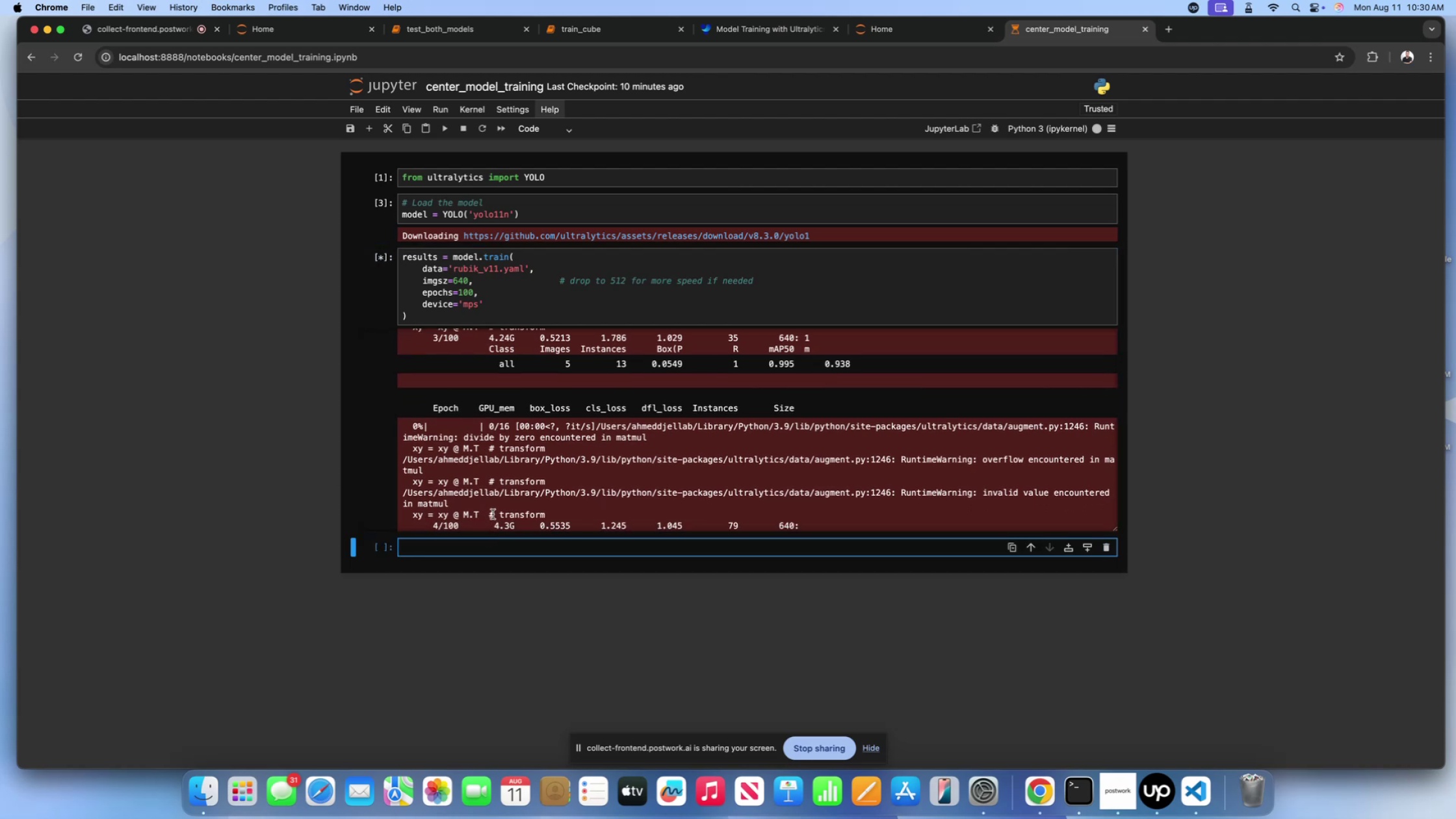 
left_click([493, 514])
 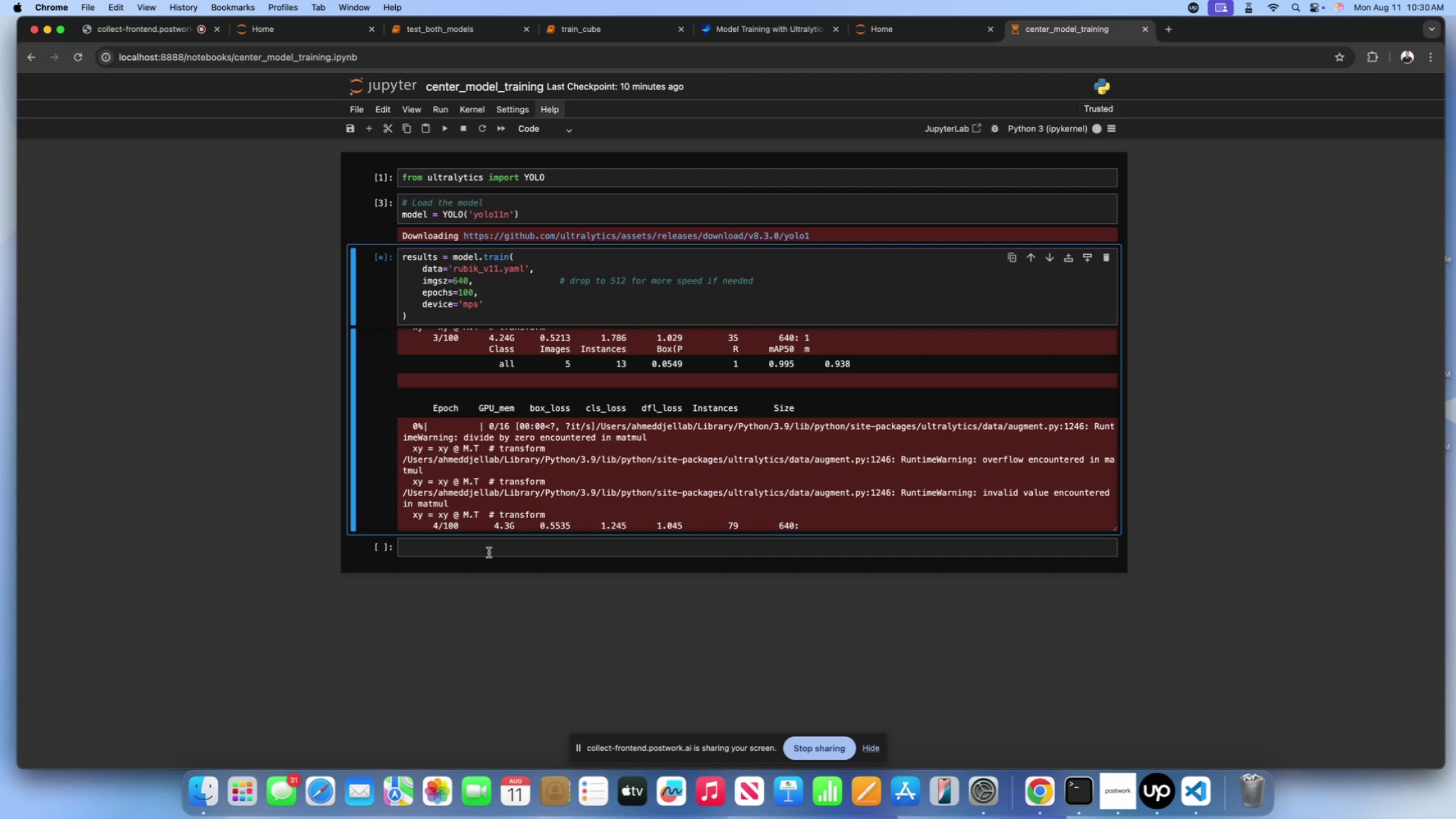 
left_click([489, 552])
 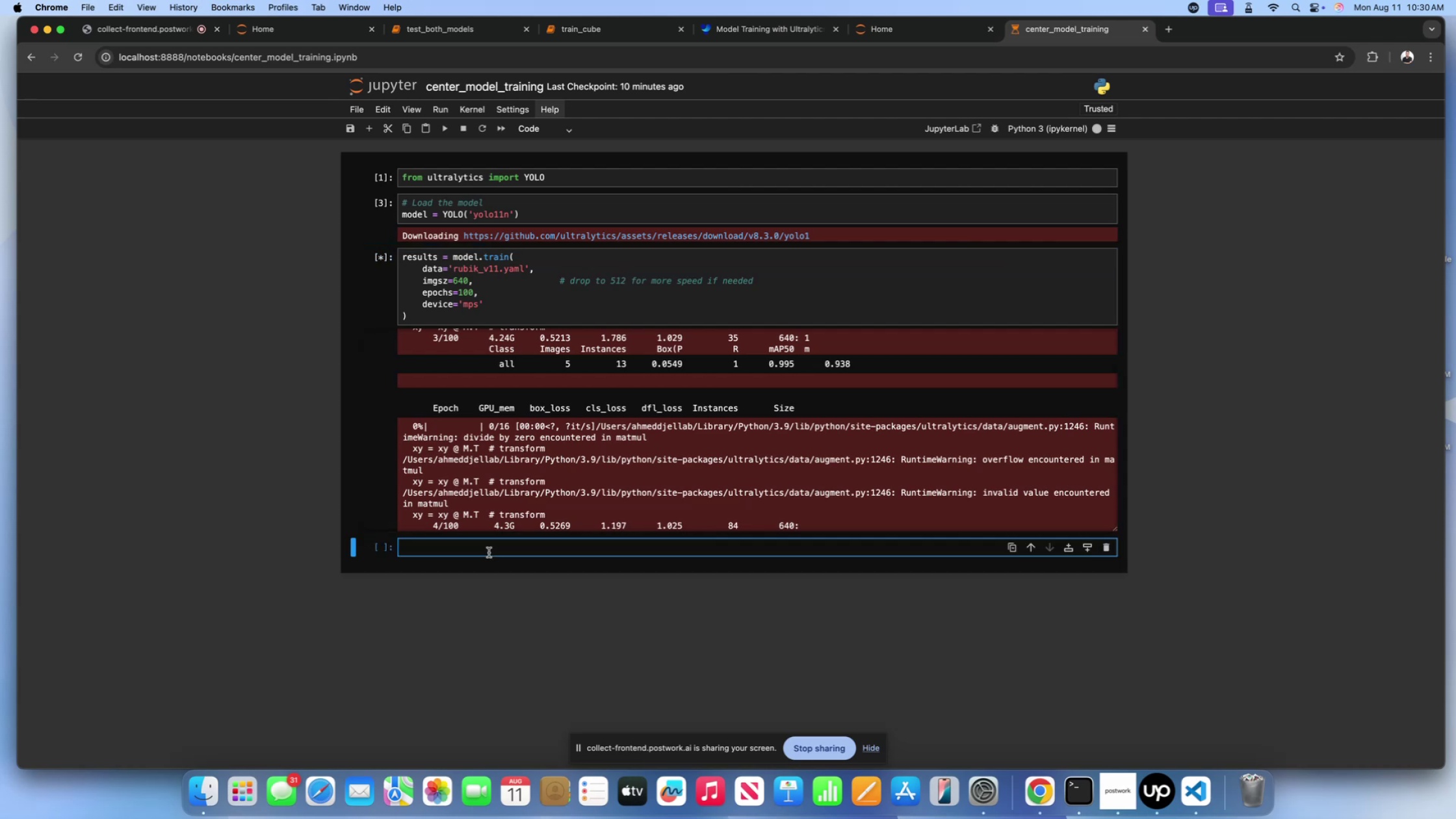 
wait(10.52)
 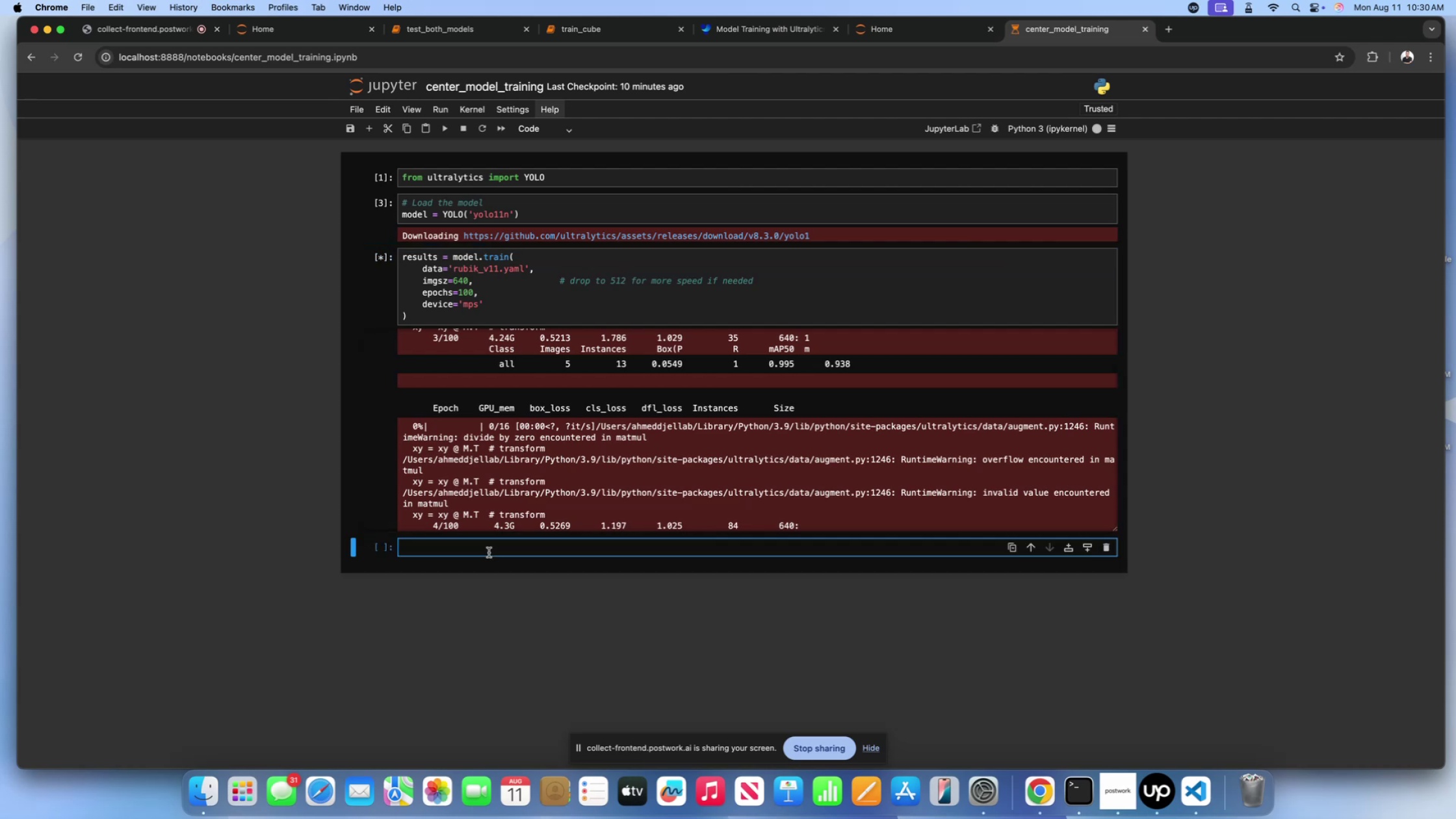 
scroll: coordinate [280, 504], scroll_direction: down, amount: 22.0
 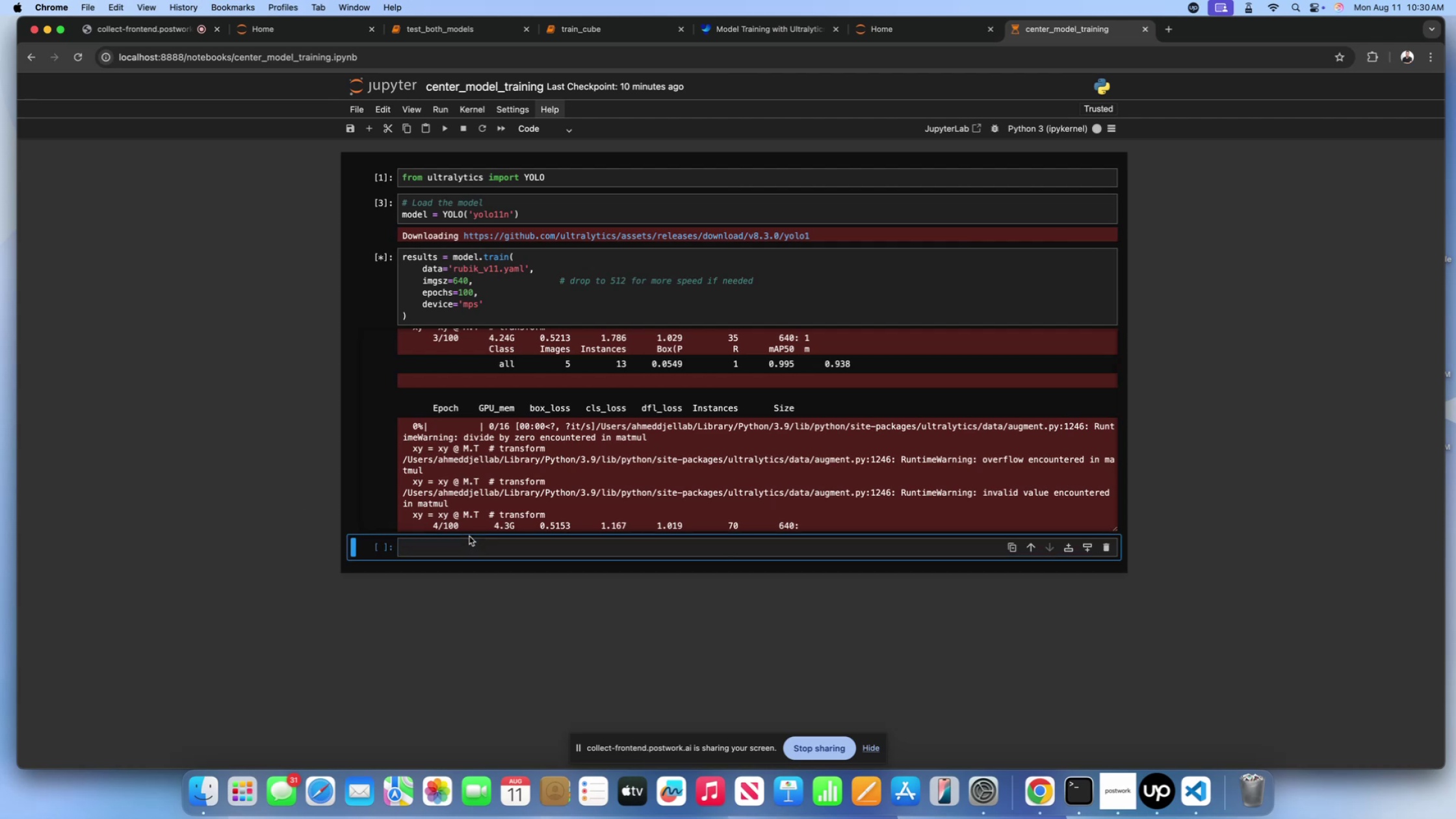 
double_click([473, 528])
 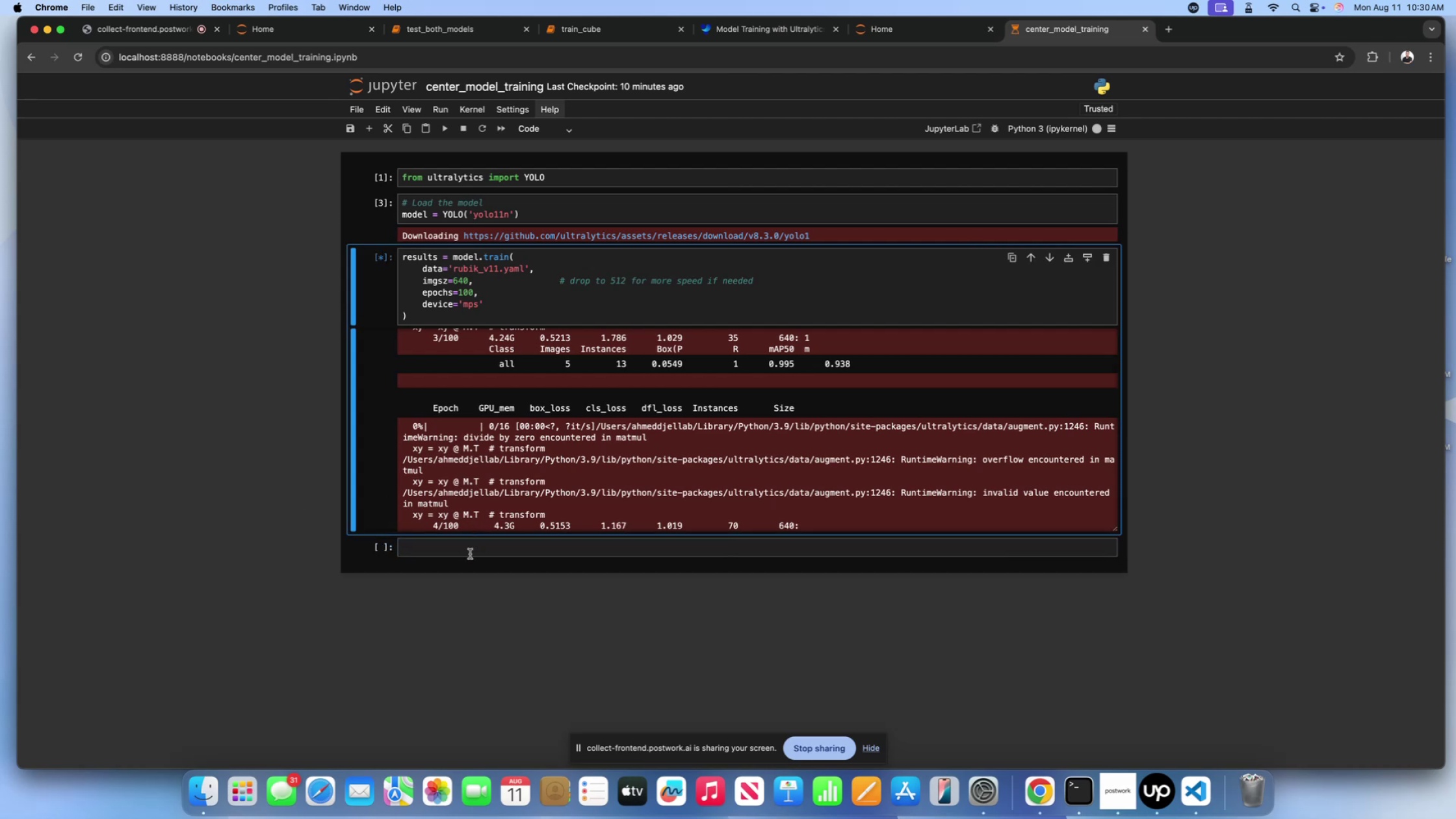 
triple_click([470, 554])
 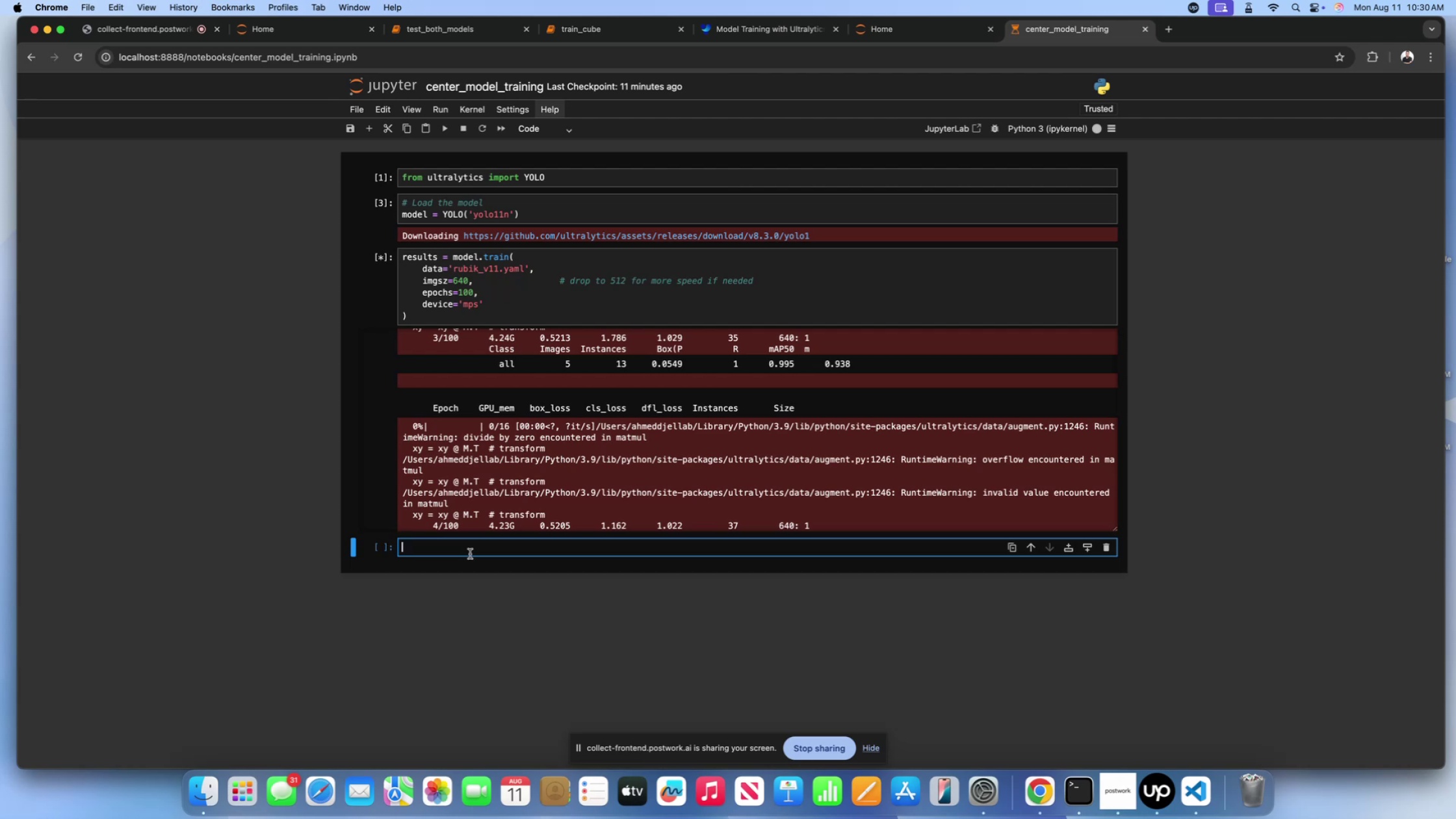 
wait(42.67)
 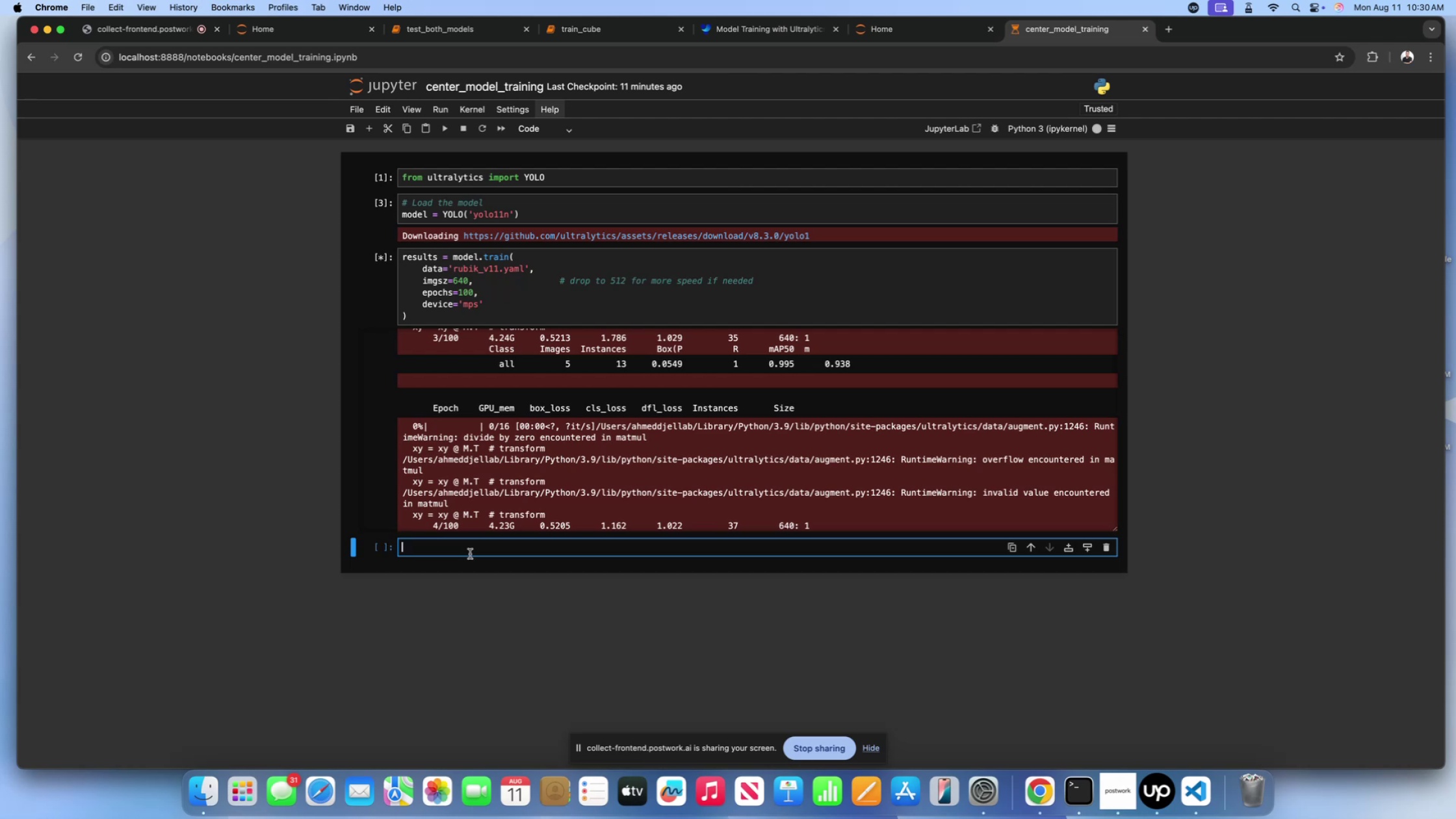 
scroll: coordinate [528, 545], scroll_direction: down, amount: 106.0
 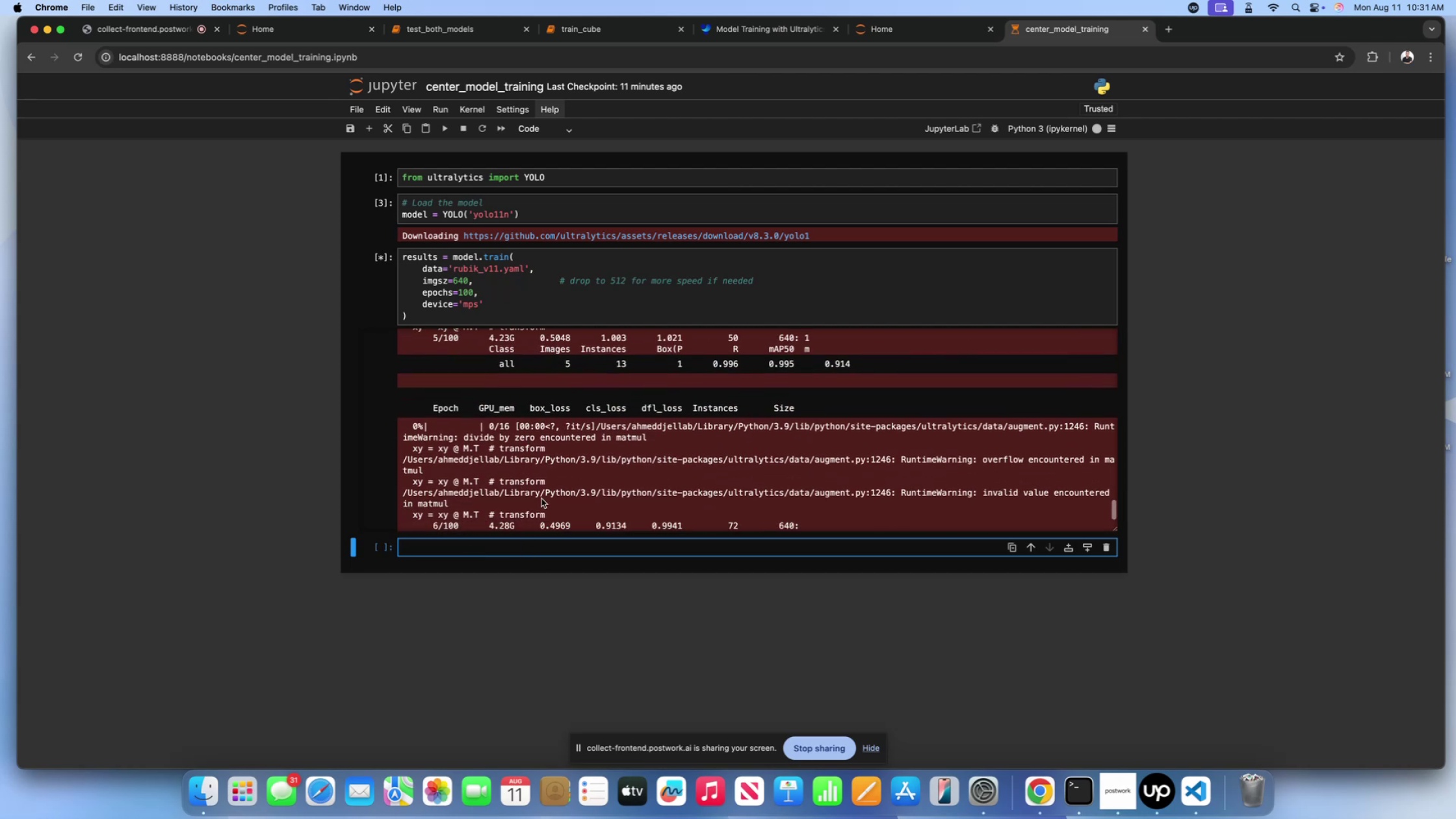 
left_click([541, 499])
 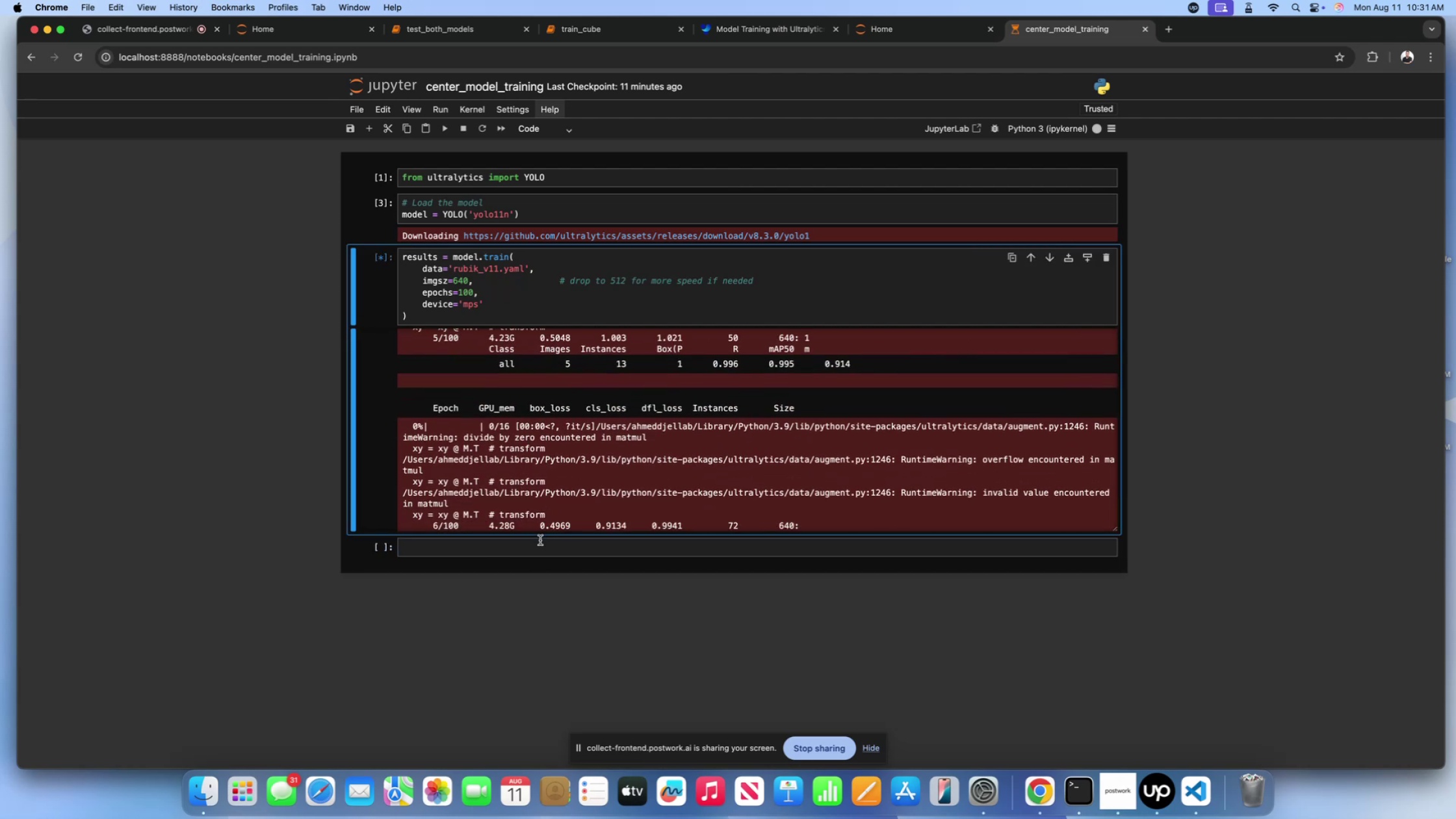 
left_click([540, 540])
 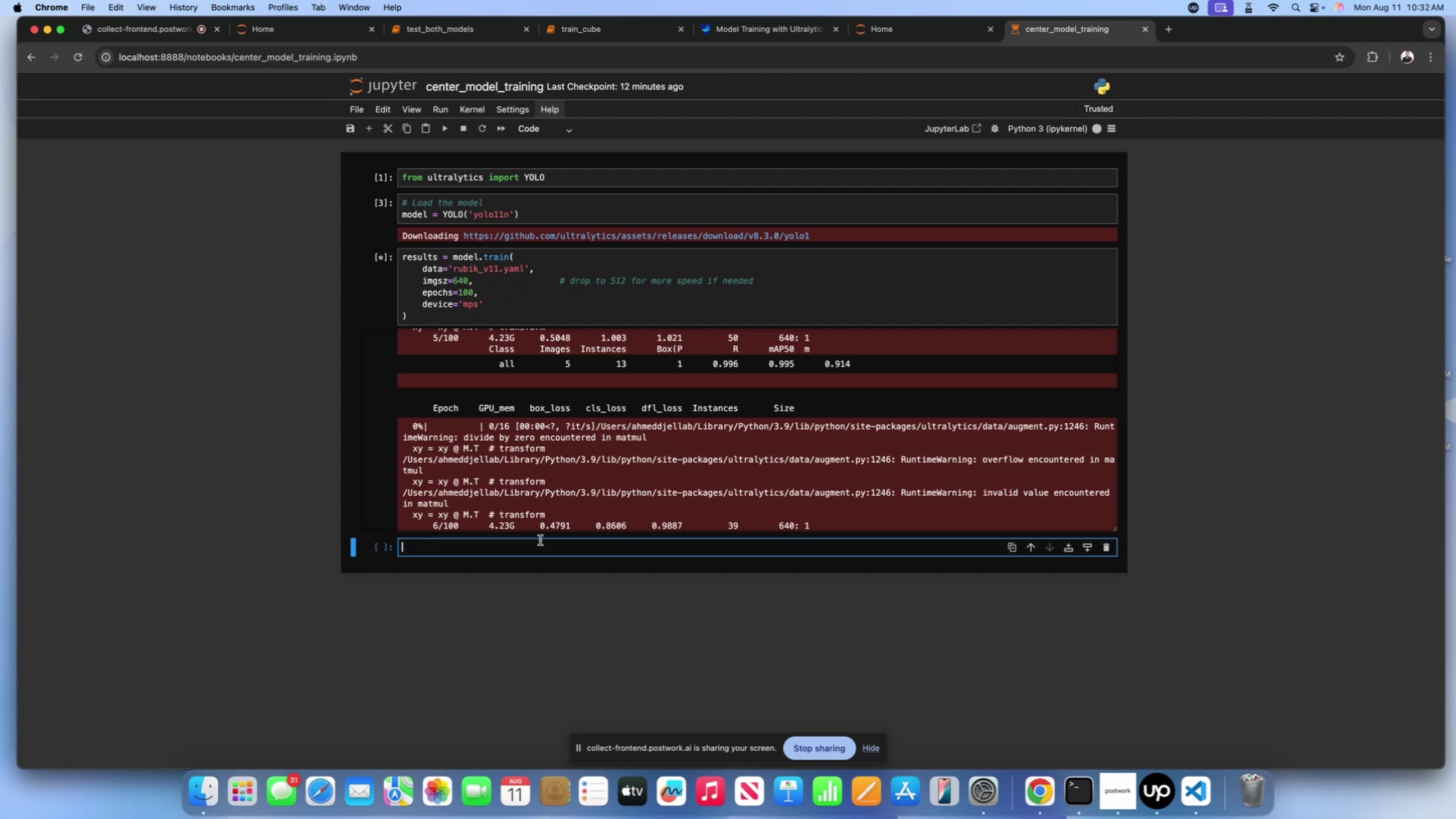 
wait(61.91)
 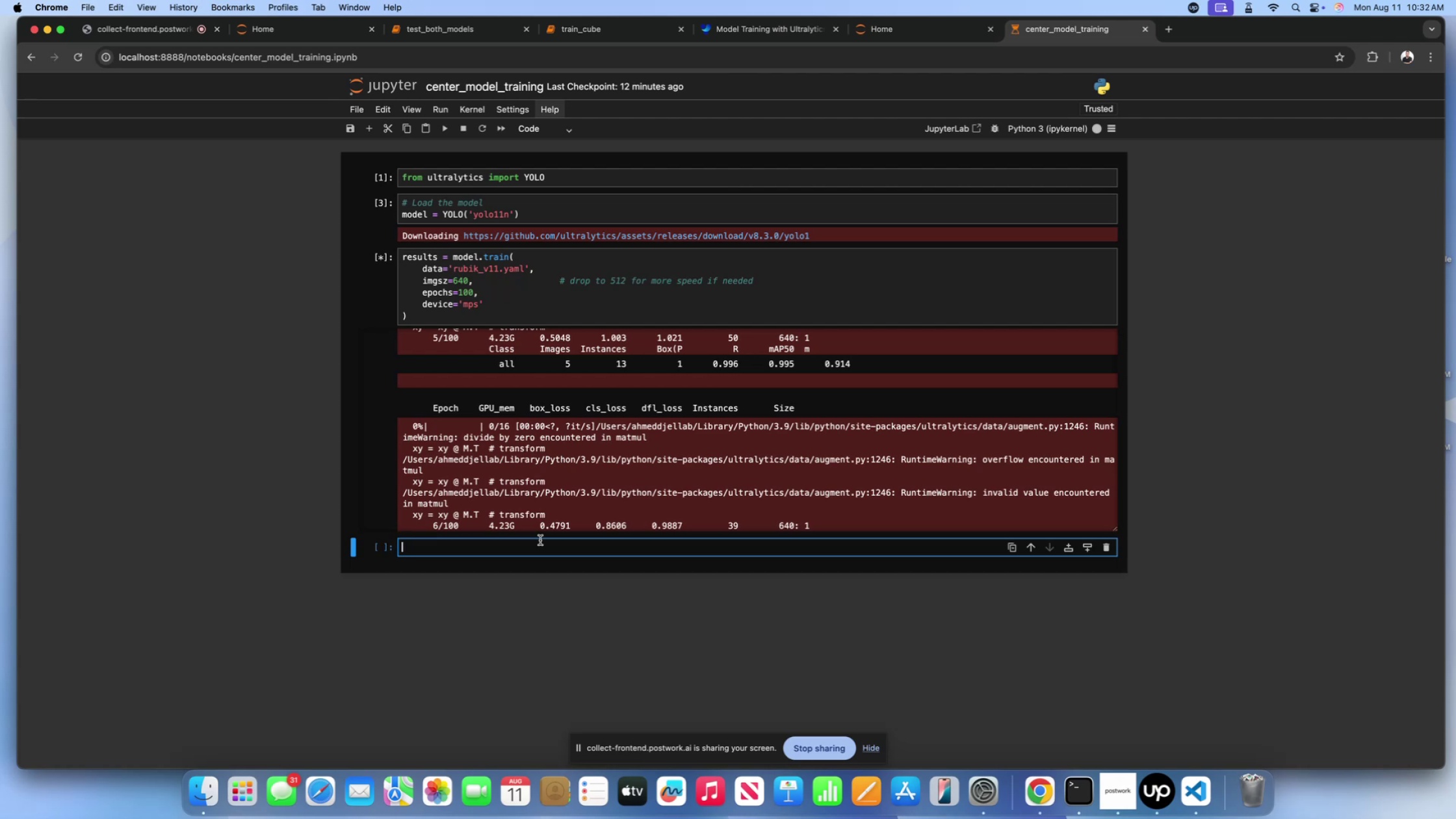 
left_click([512, 439])
 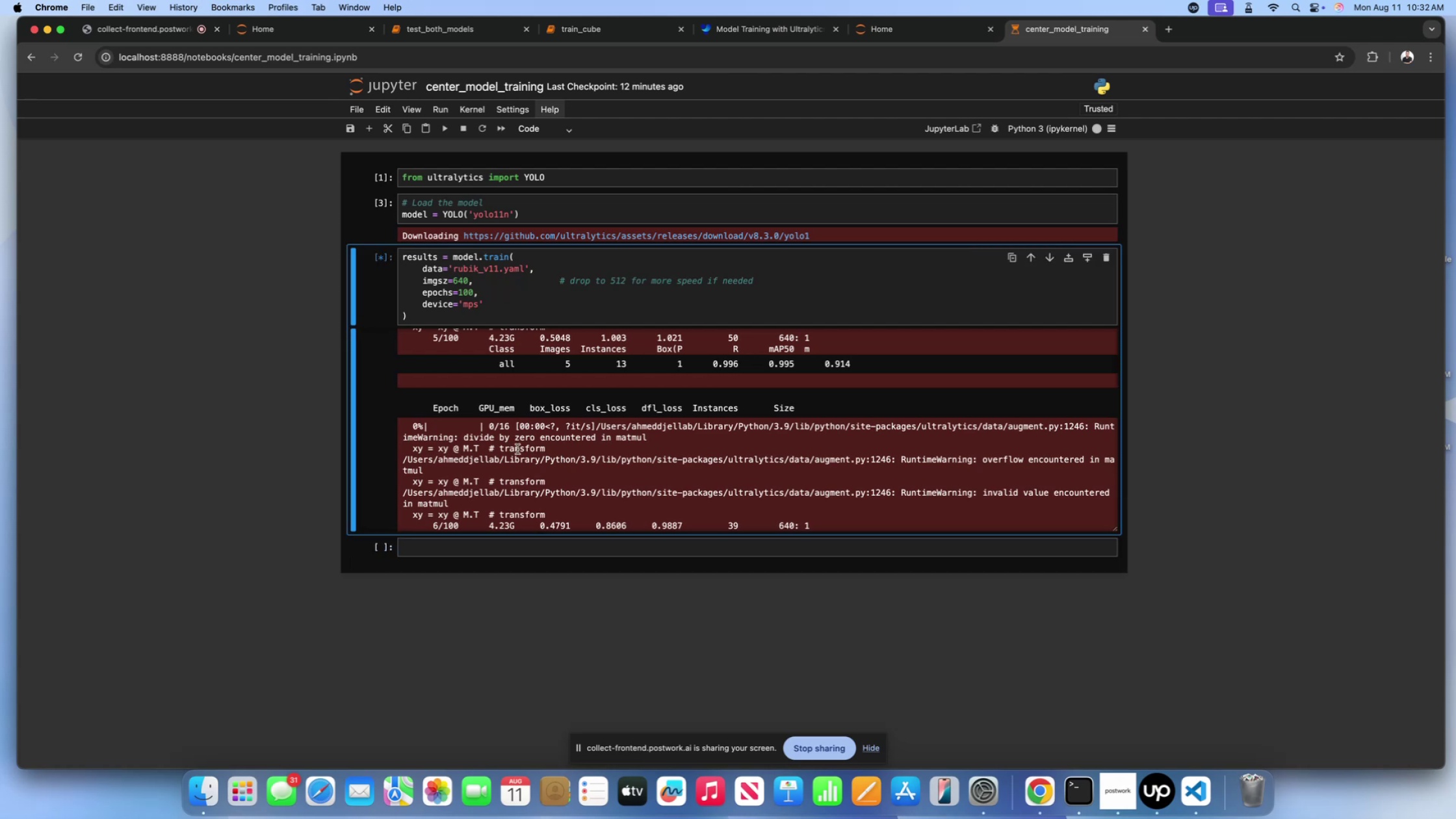 
scroll: coordinate [539, 336], scroll_direction: down, amount: 136.0
 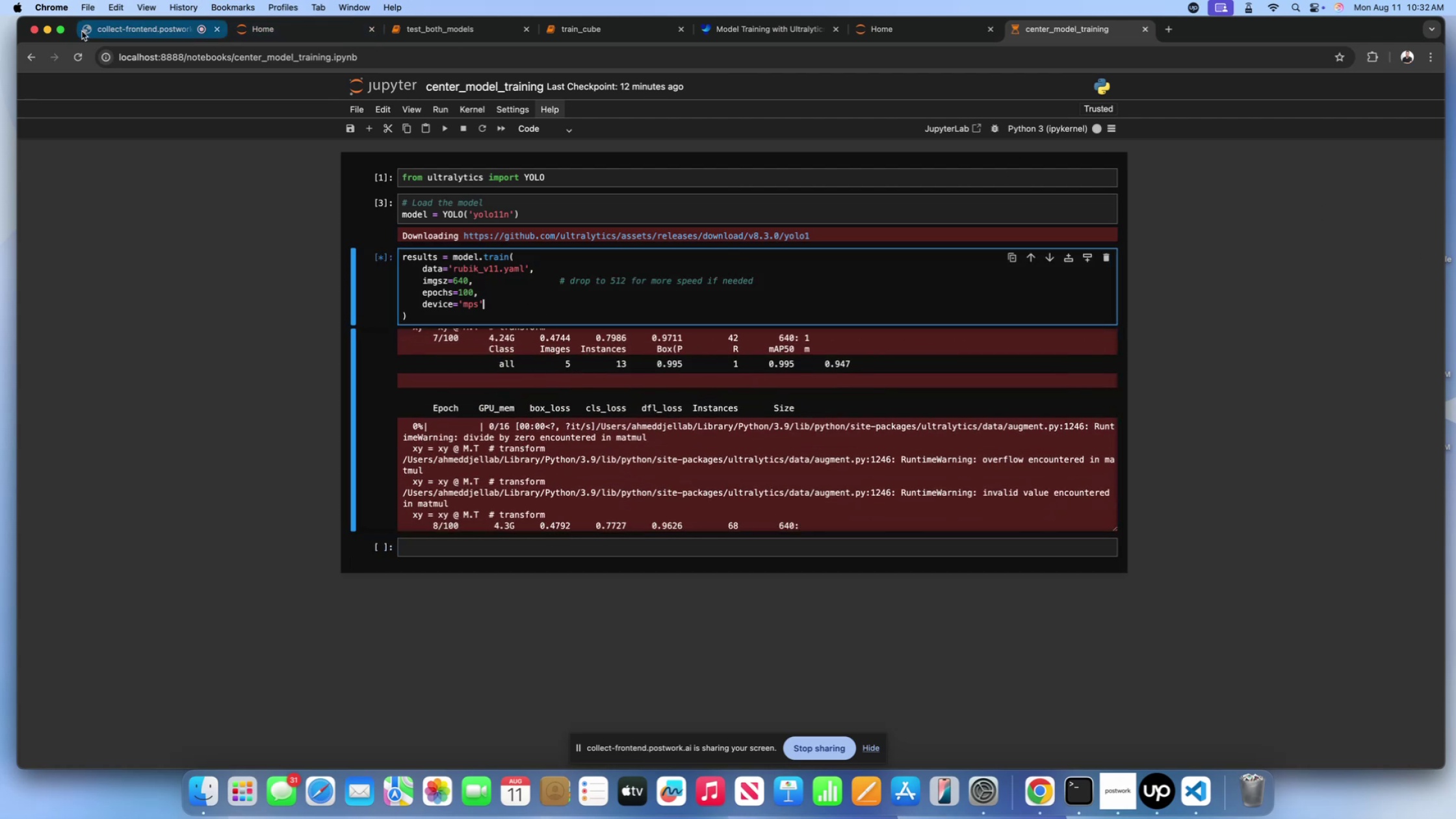 
left_click([62, 31])
 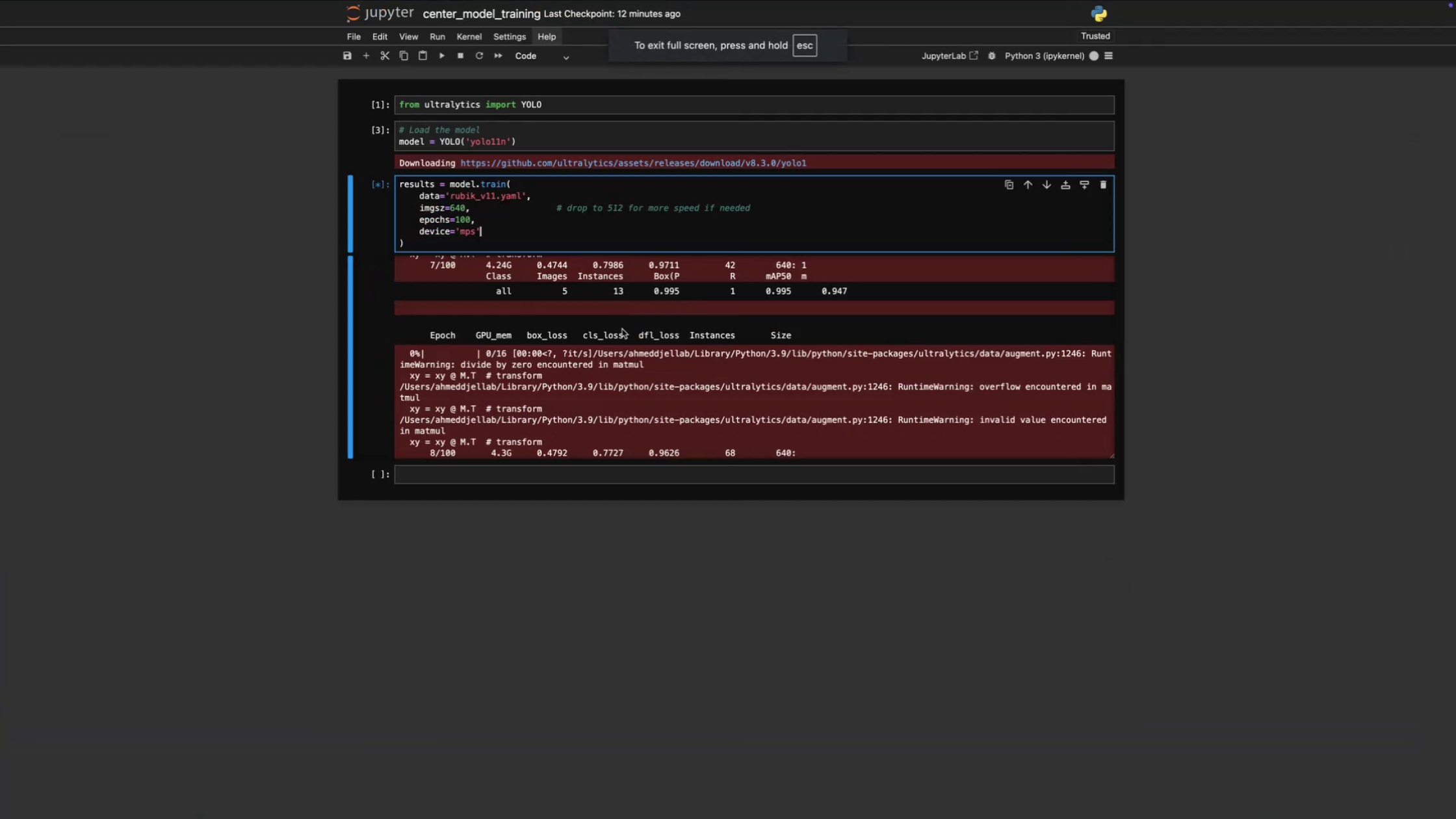 
scroll: coordinate [291, 97], scroll_direction: down, amount: 151.0
 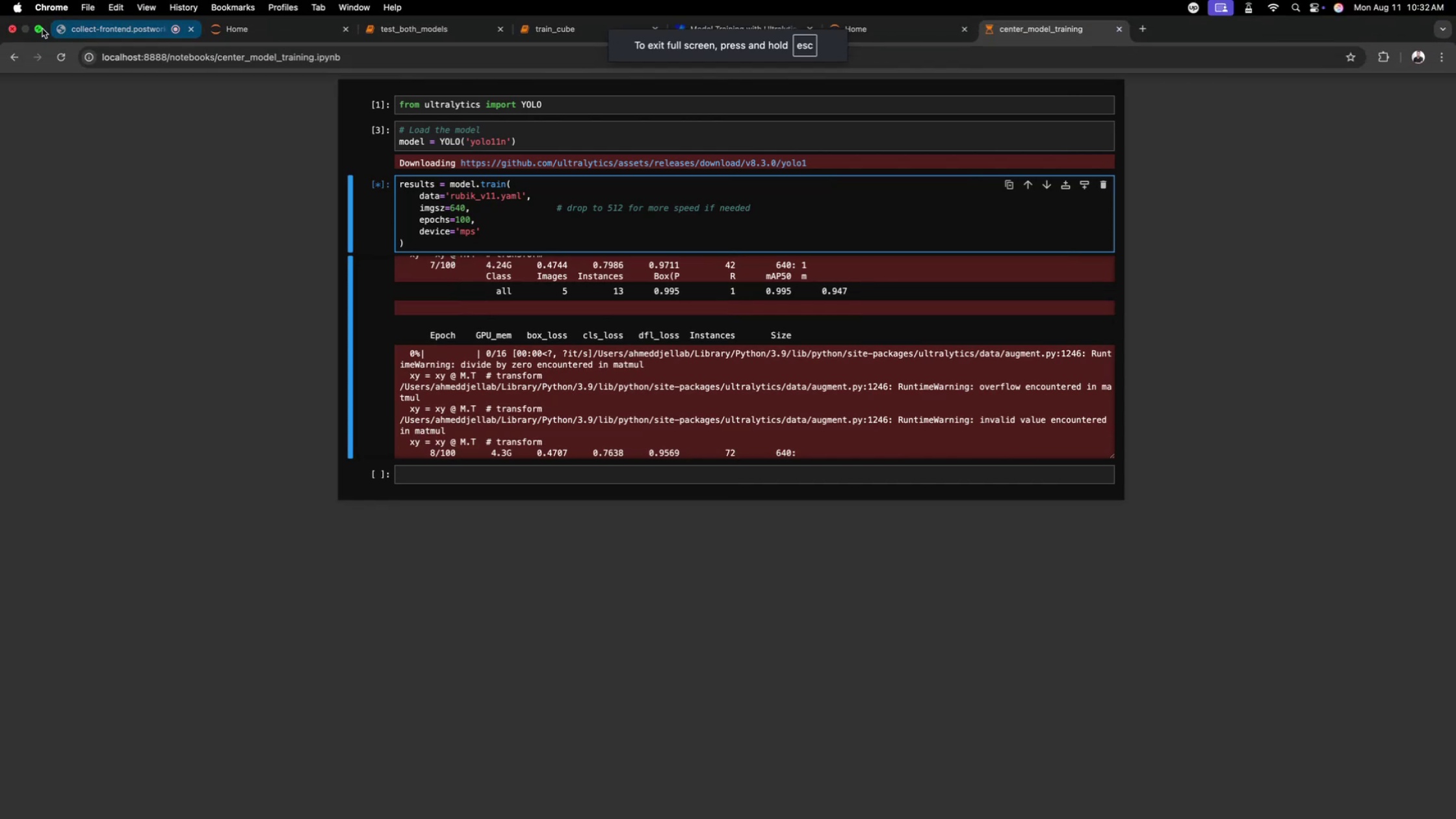 
left_click([41, 29])
 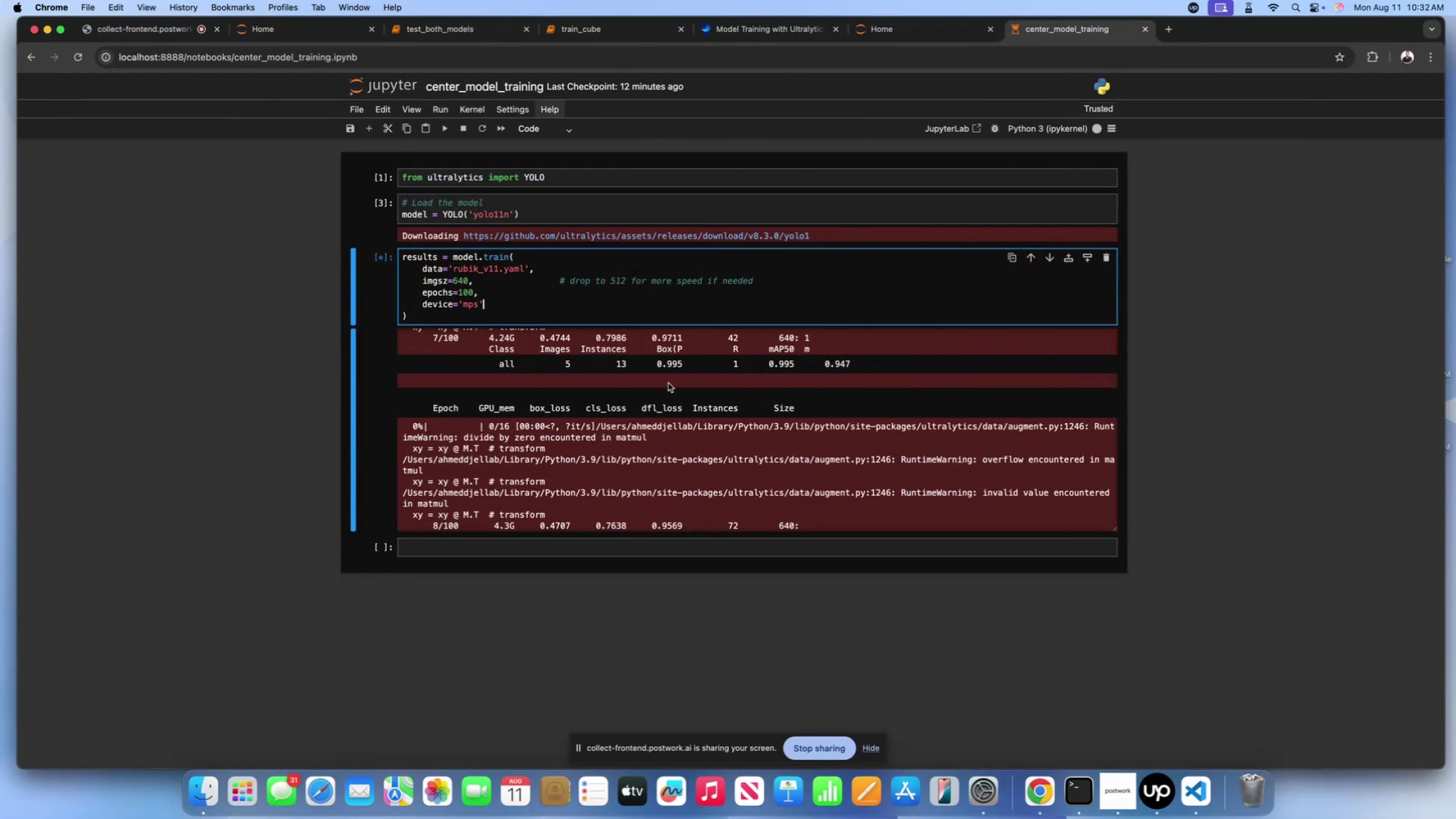 
left_click([664, 425])
 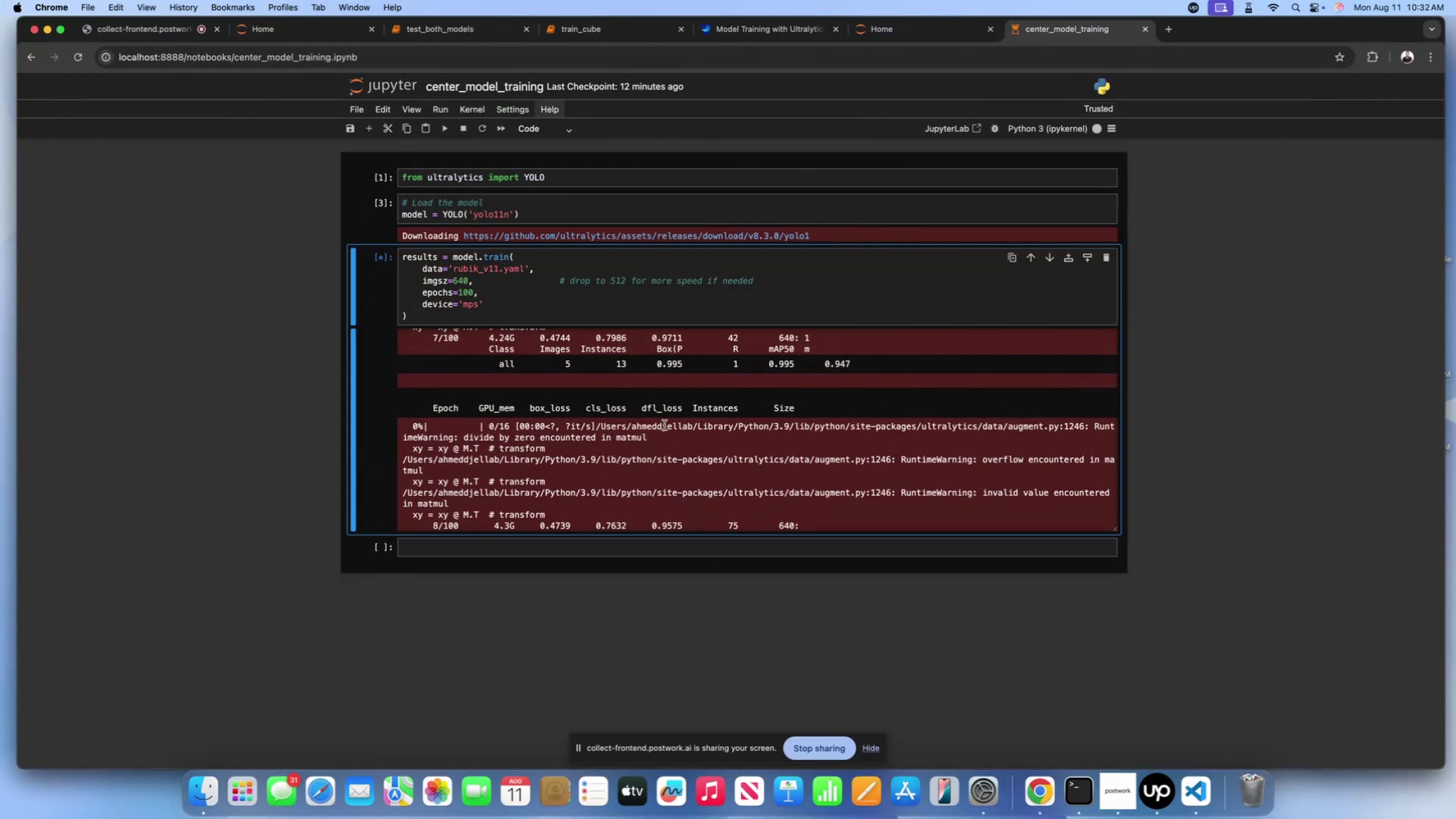 
scroll: coordinate [557, 347], scroll_direction: down, amount: 60.0
 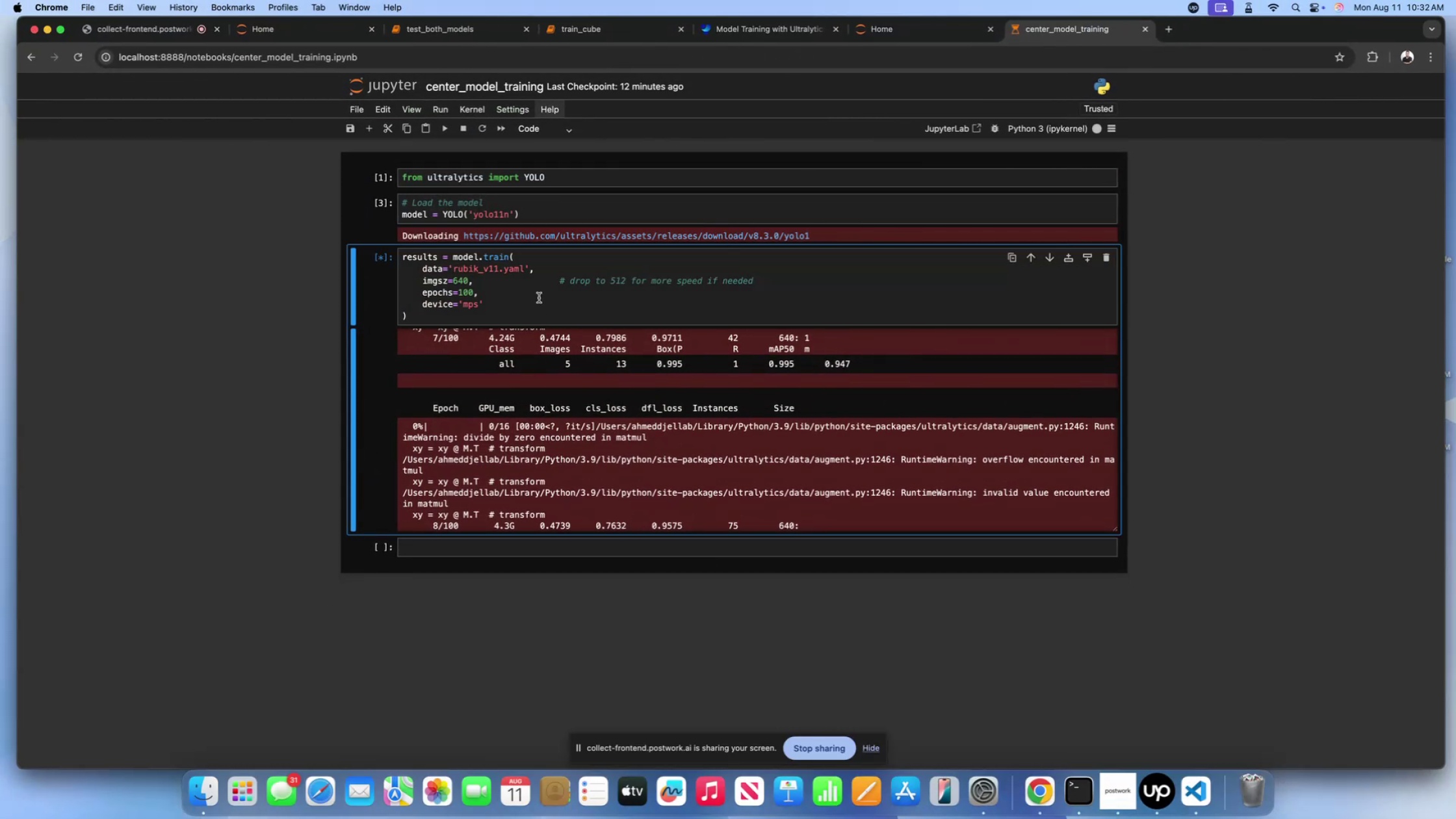 
left_click([539, 298])
 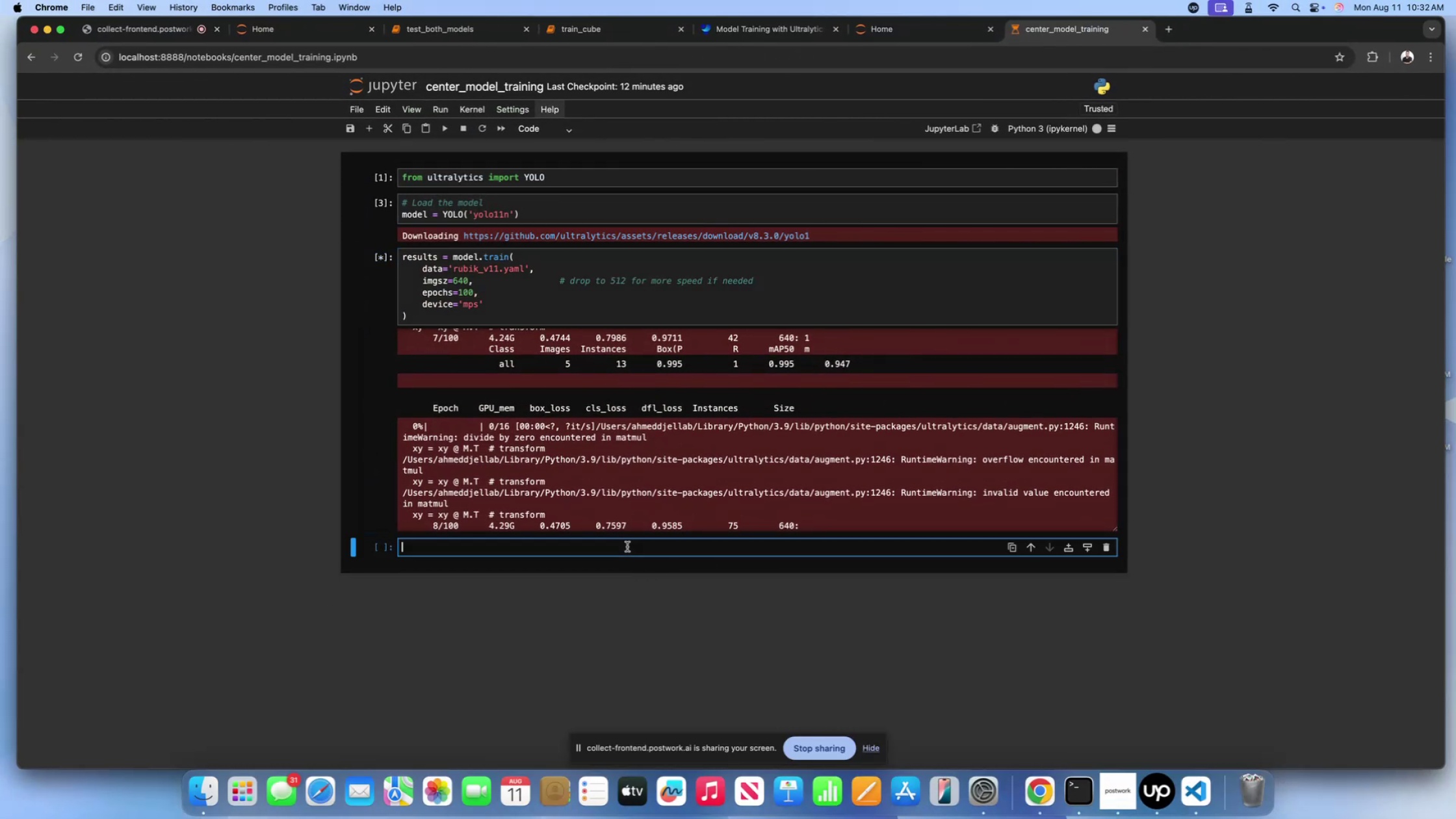 
double_click([640, 484])
 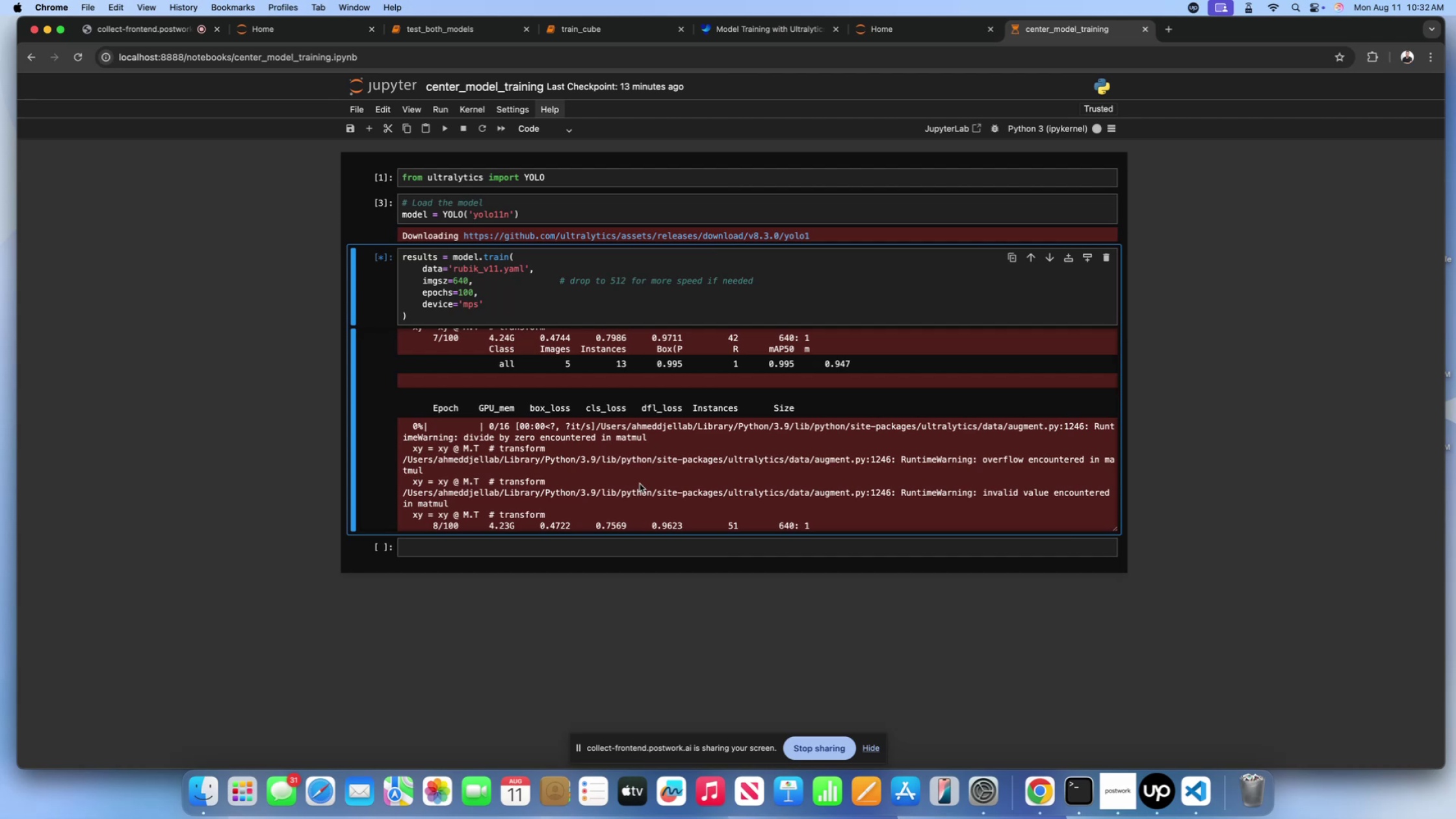 
wait(43.14)
 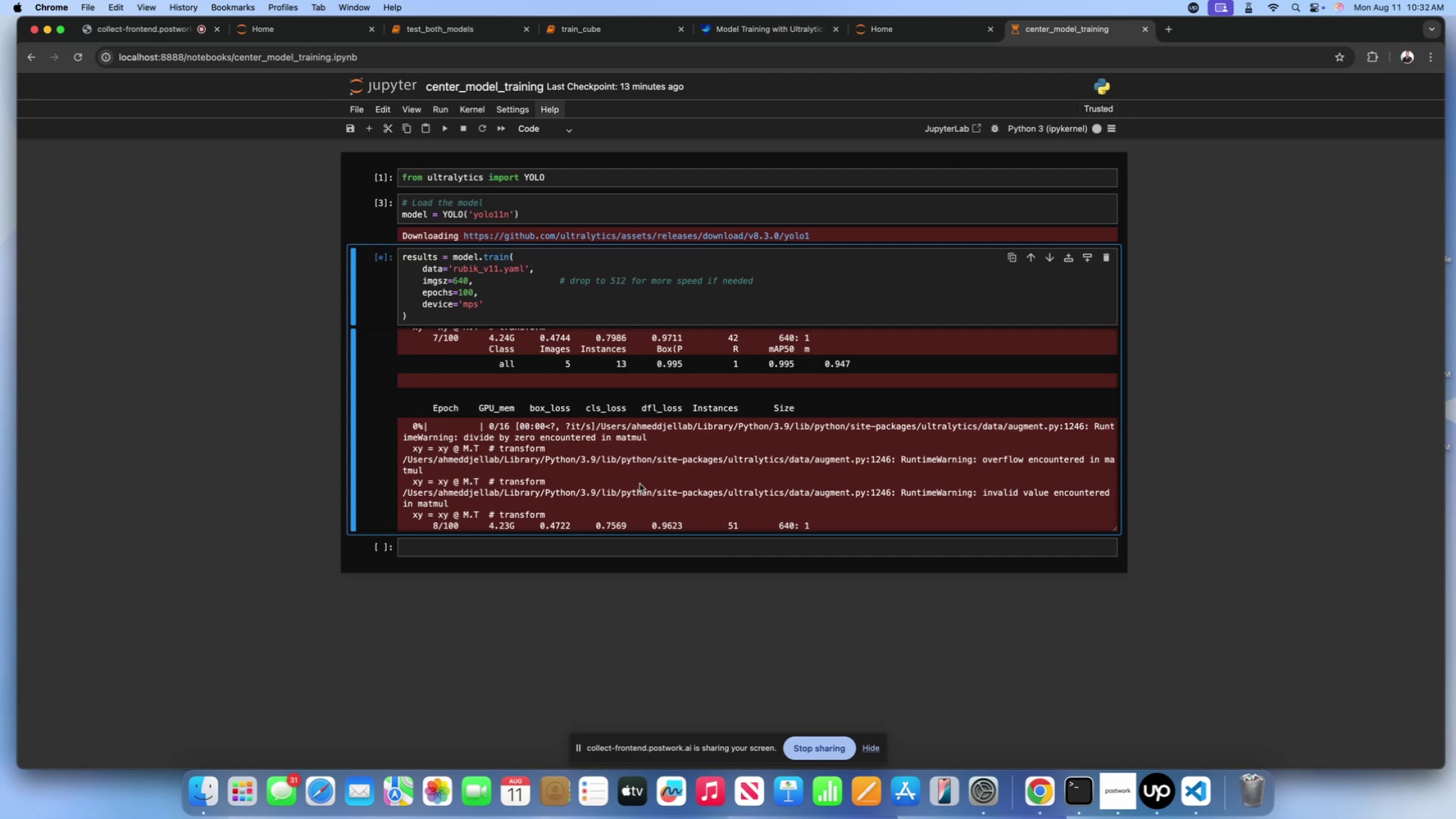 
scroll: coordinate [640, 484], scroll_direction: down, amount: 52.0
 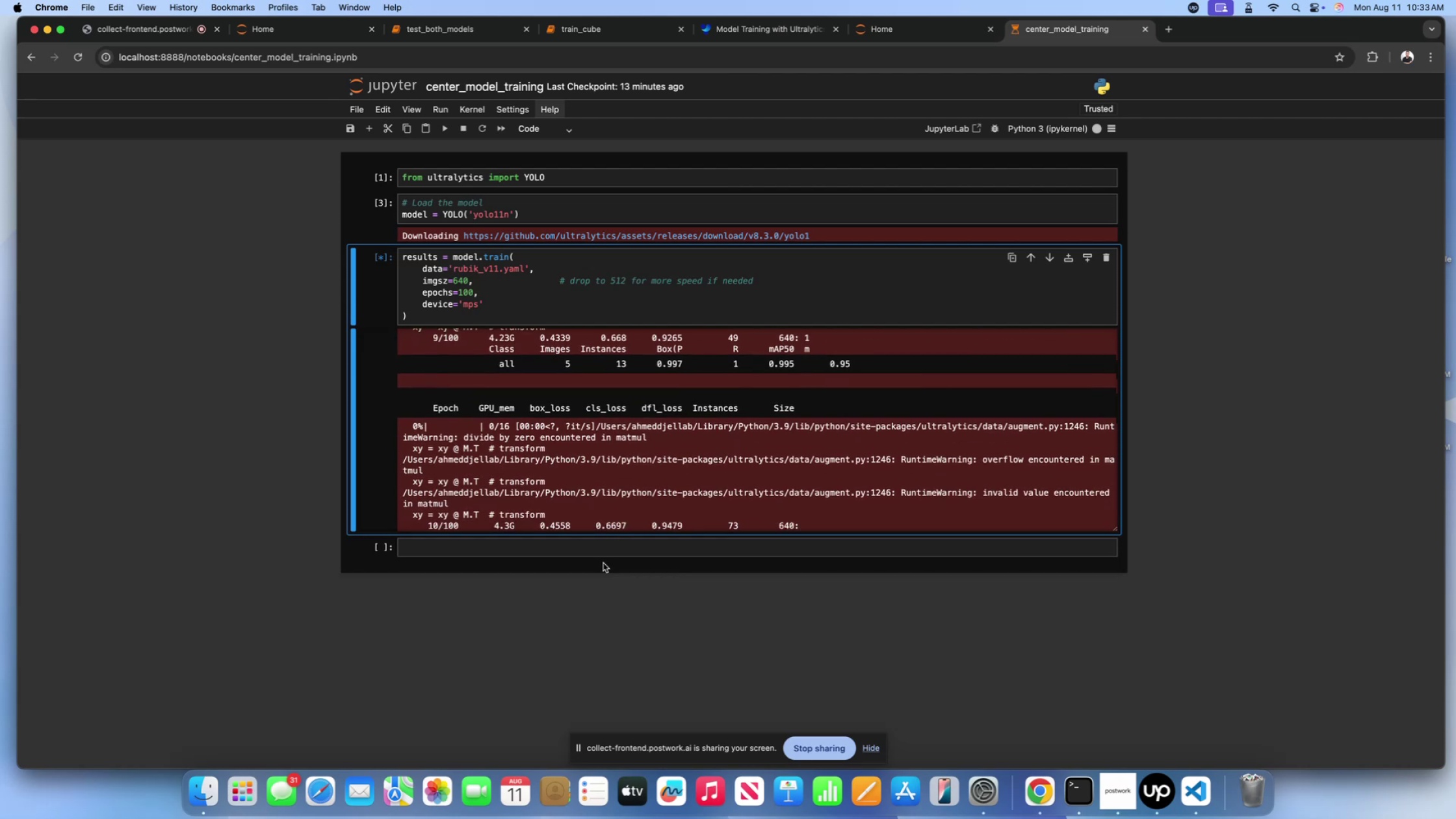 
left_click([606, 554])
 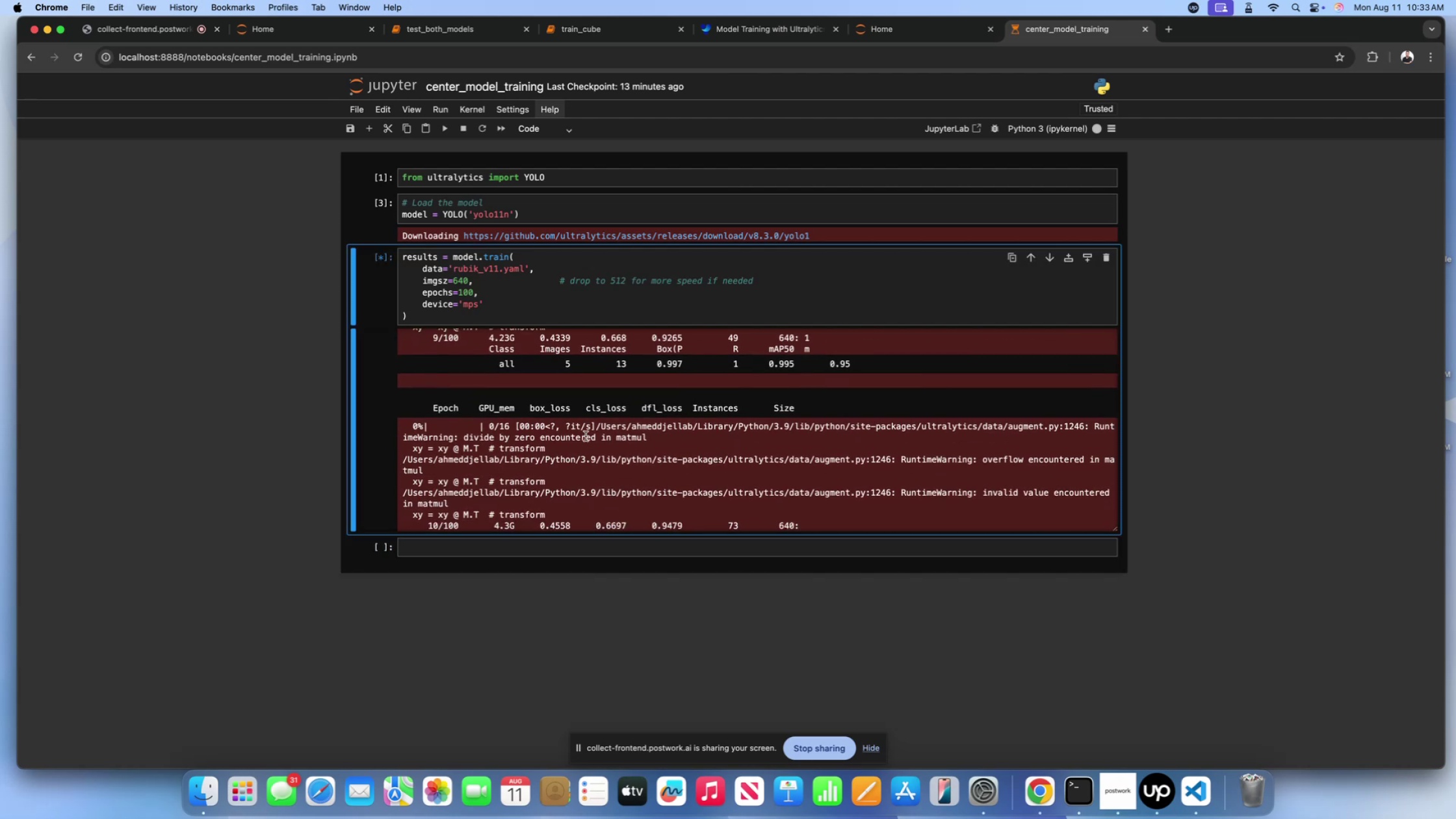 
scroll: coordinate [578, 302], scroll_direction: down, amount: 40.0
 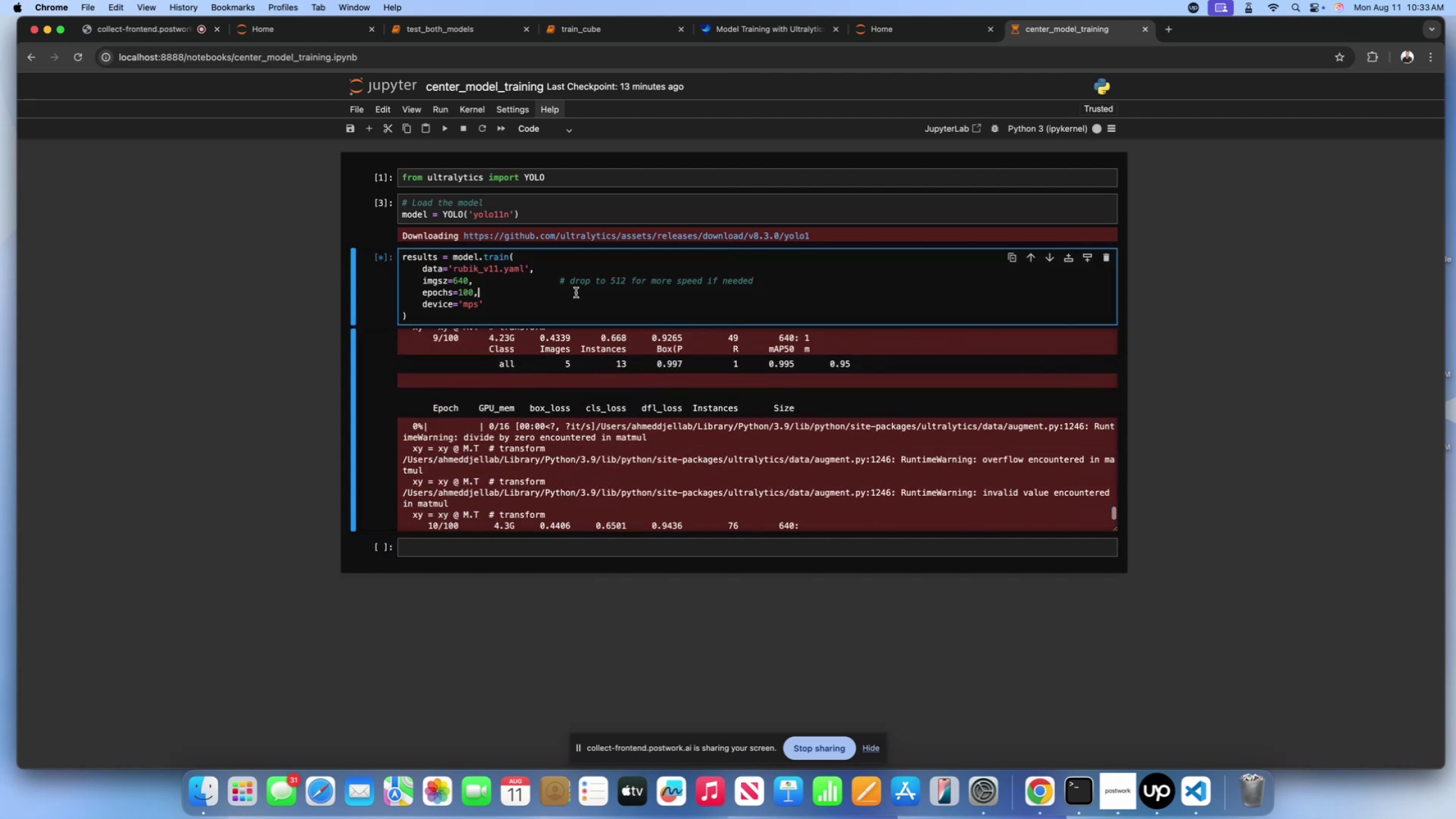 
left_click([576, 292])
 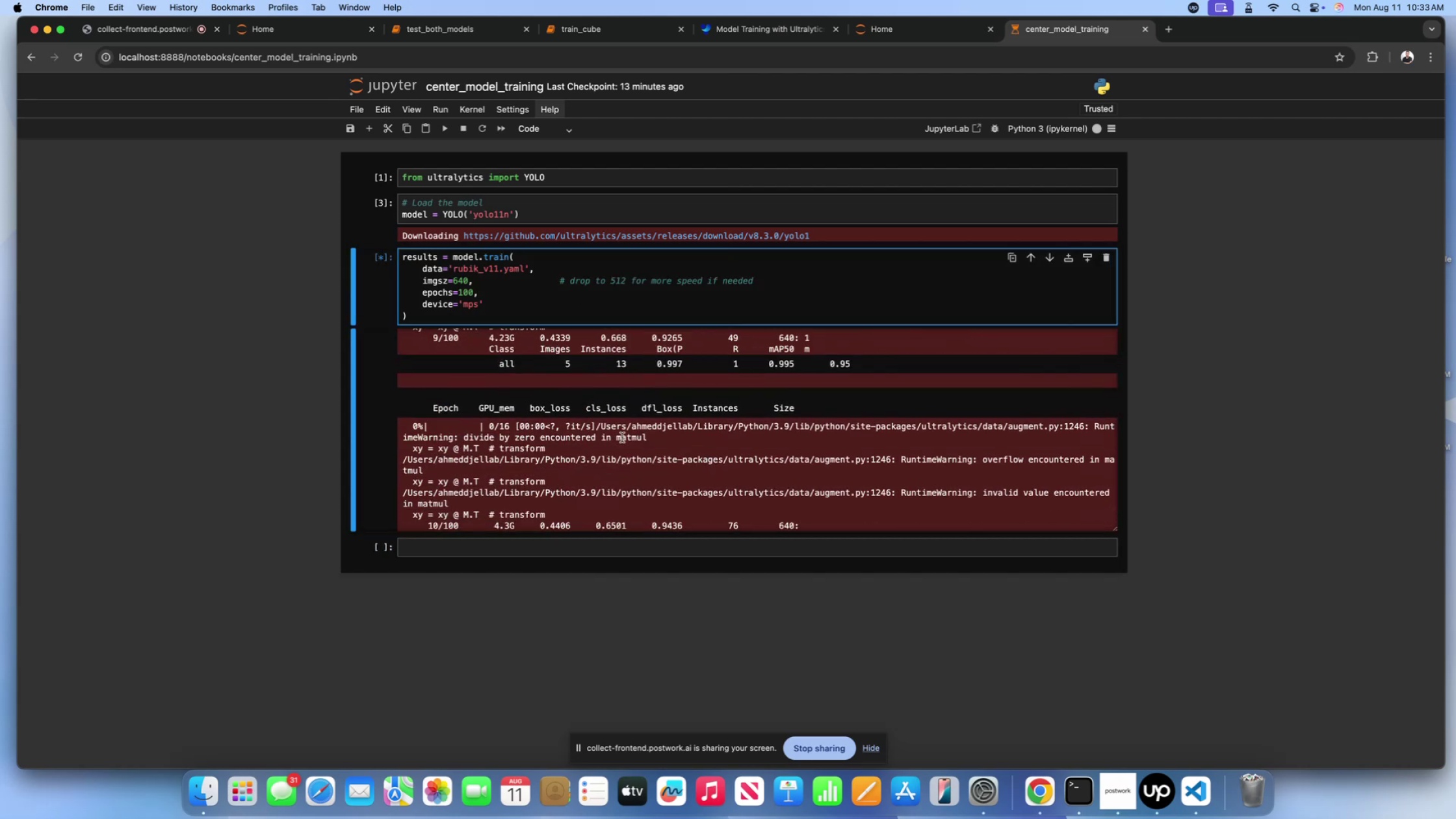 
scroll: coordinate [622, 437], scroll_direction: down, amount: 2.0
 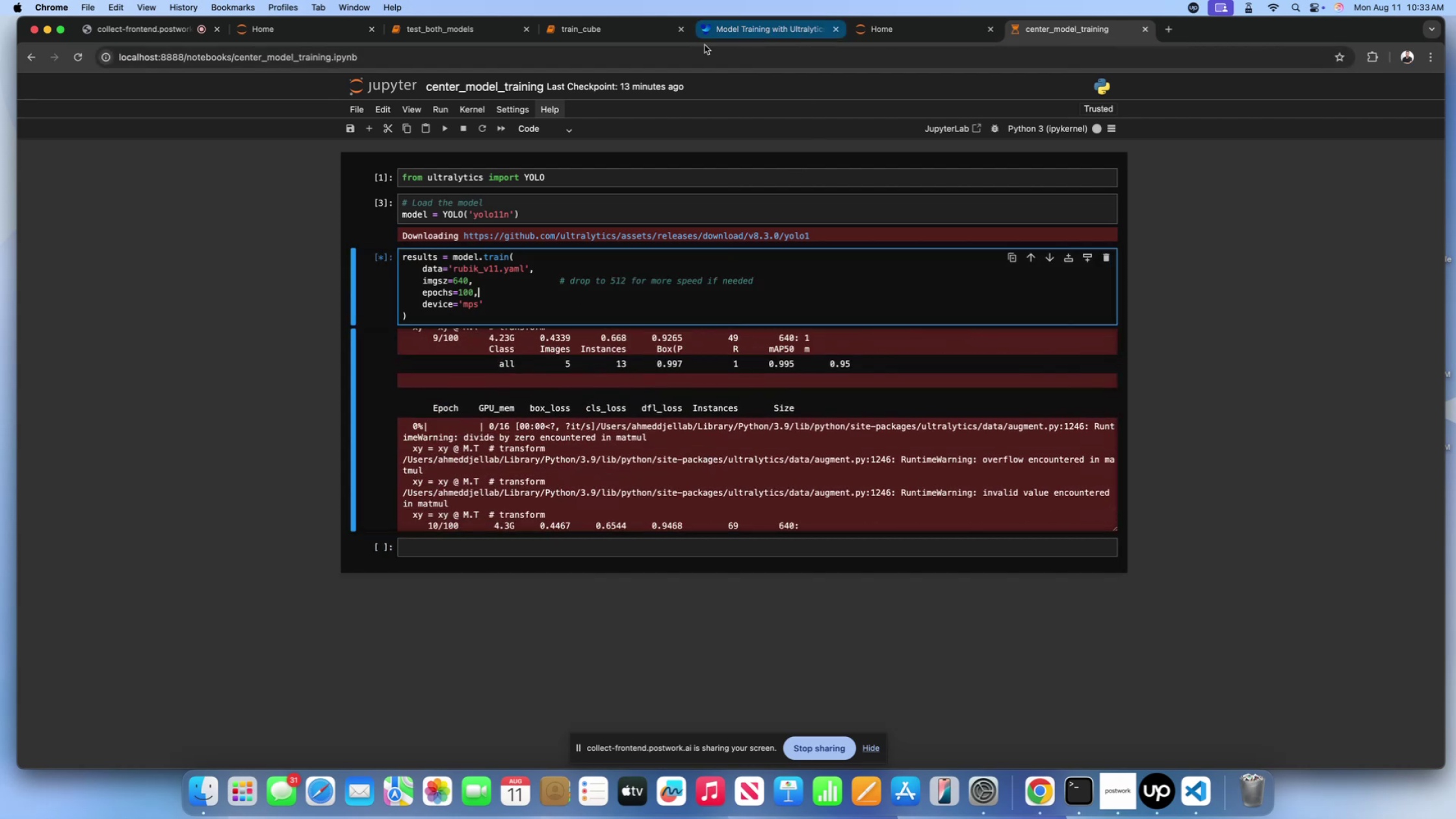 
left_click([622, 36])
 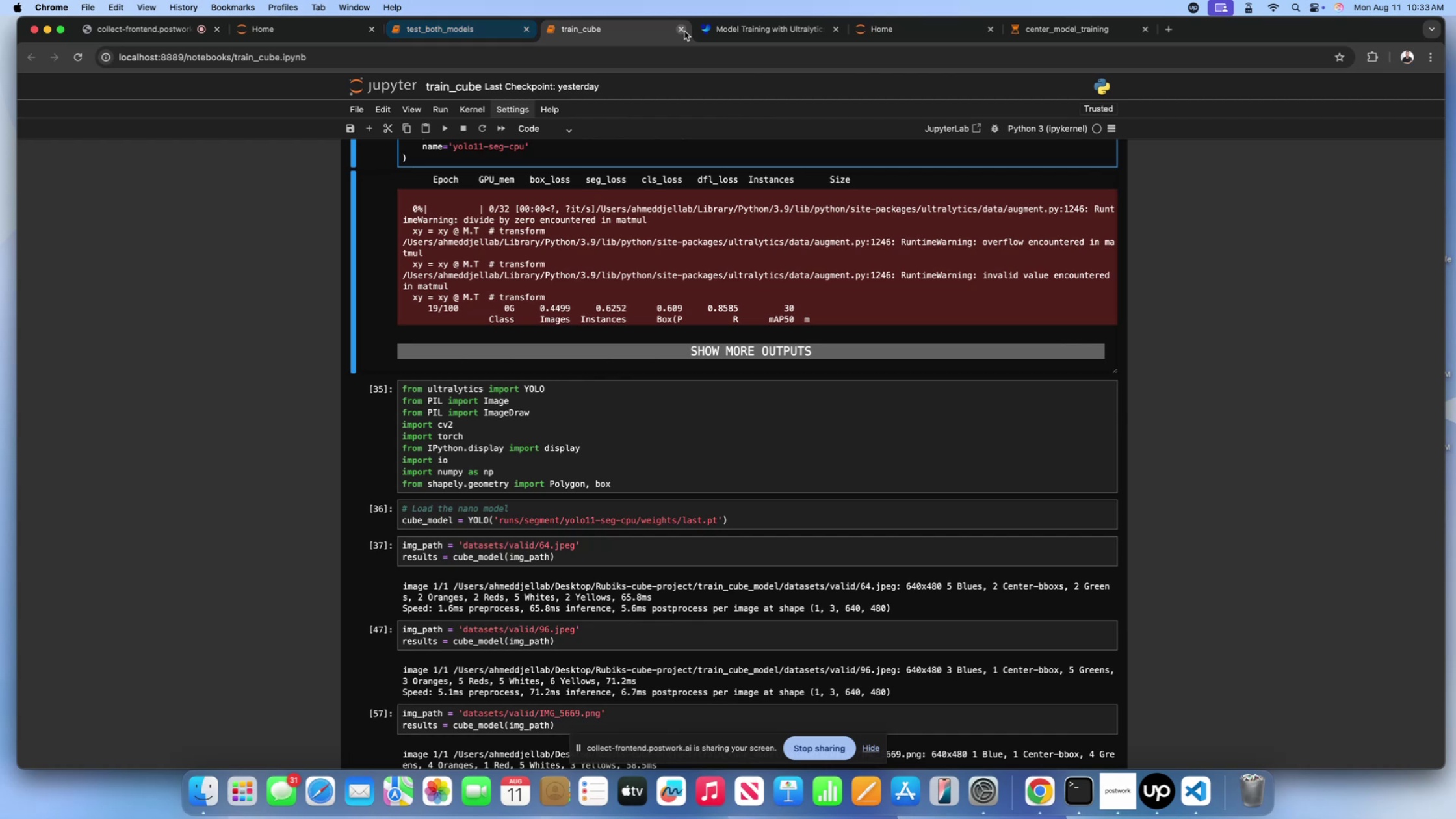 
left_click([1056, 34])
 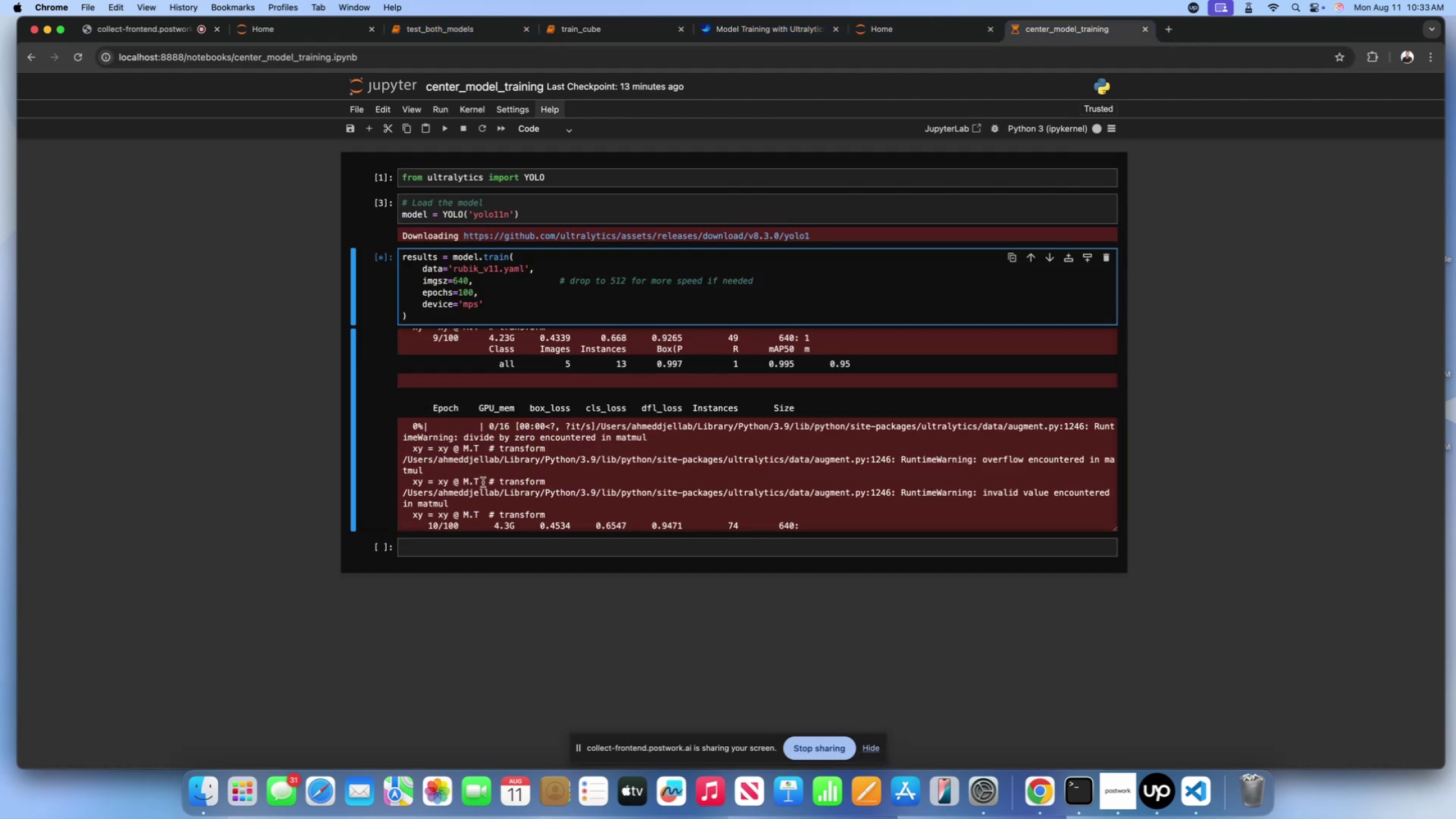 
scroll: coordinate [272, 651], scroll_direction: down, amount: 31.0
 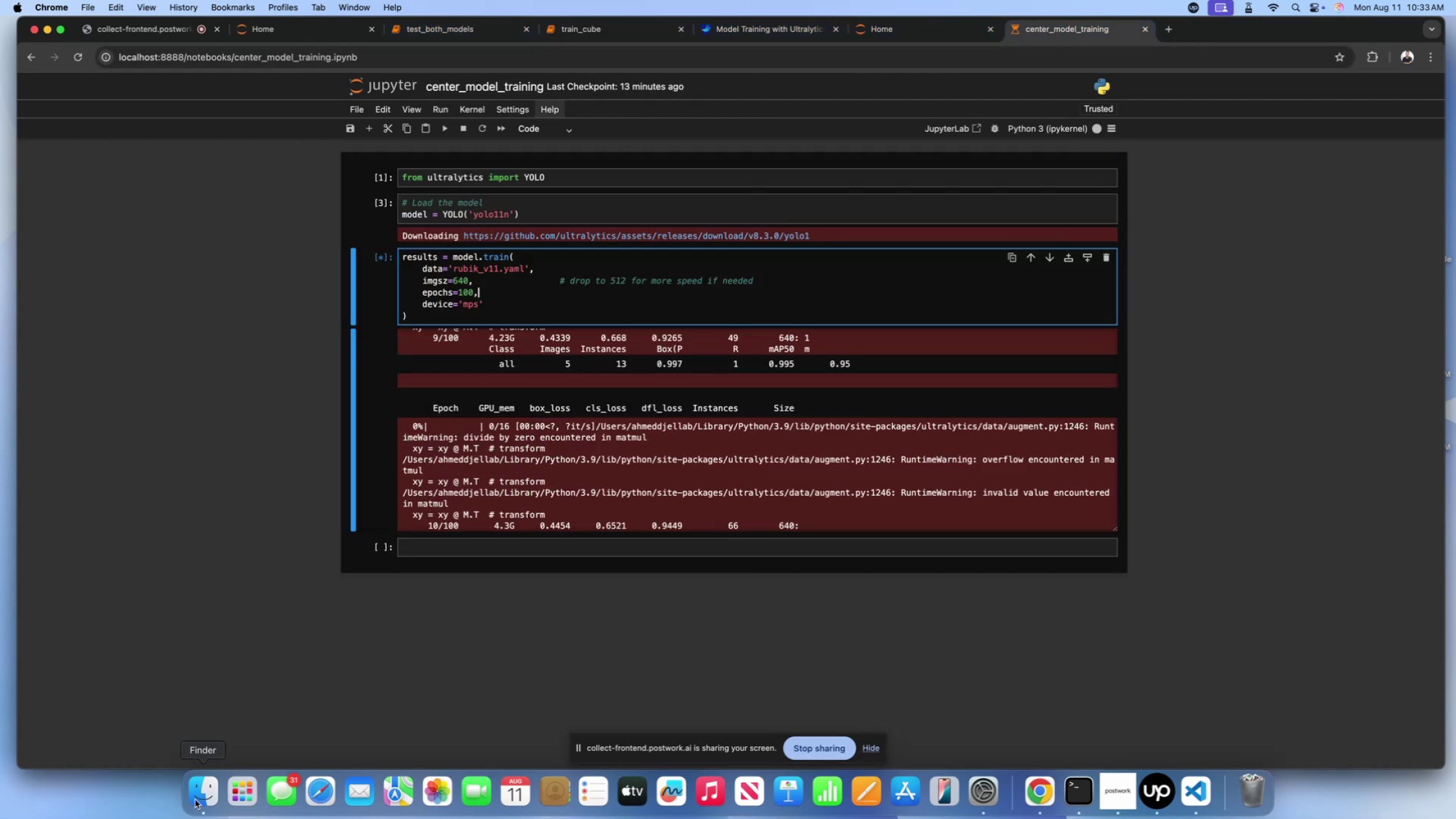 
left_click([195, 800])
 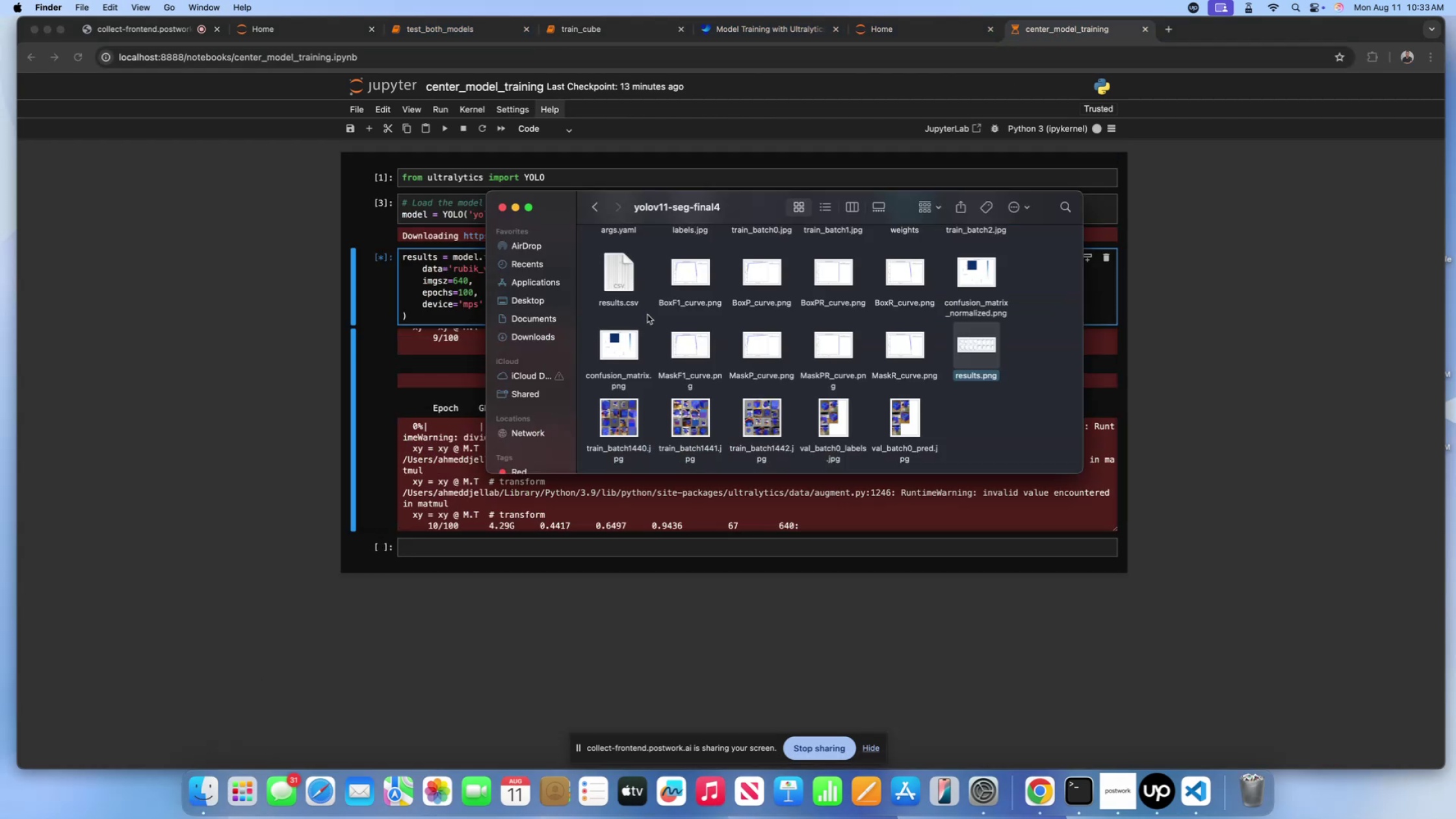 
left_click([621, 285])
 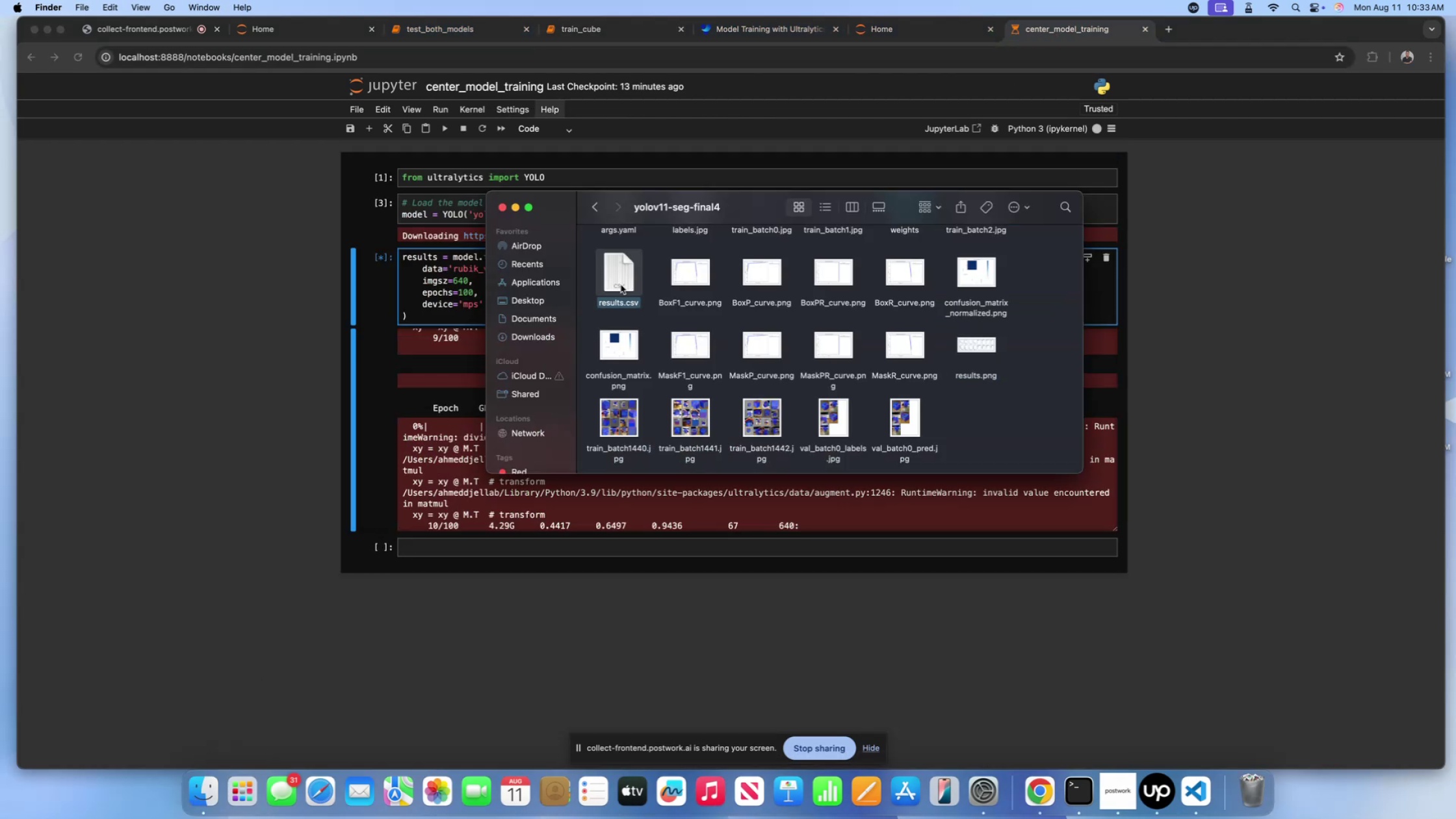 
key(Shift+Space)
 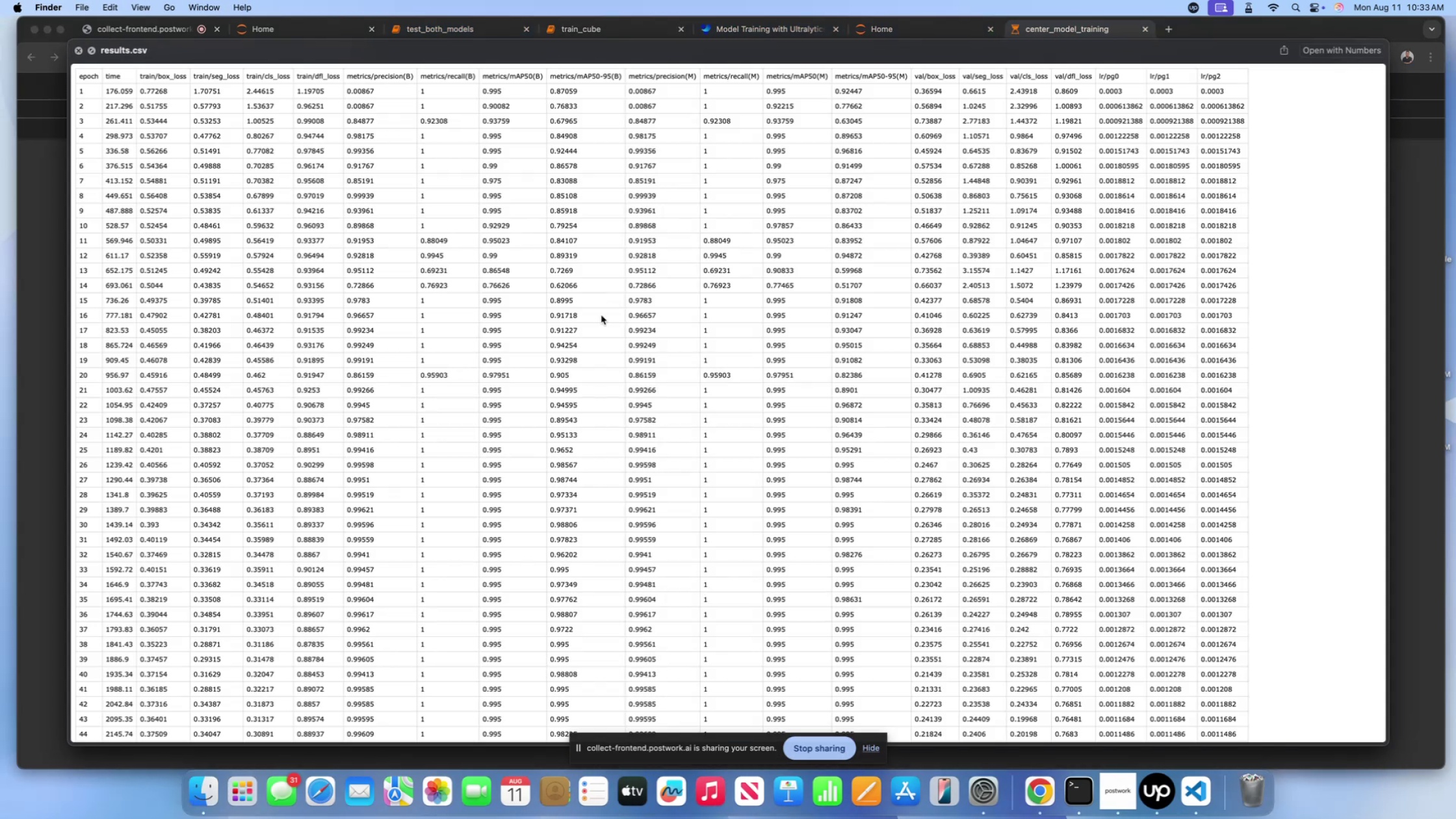 
scroll: coordinate [152, 245], scroll_direction: down, amount: 228.0
 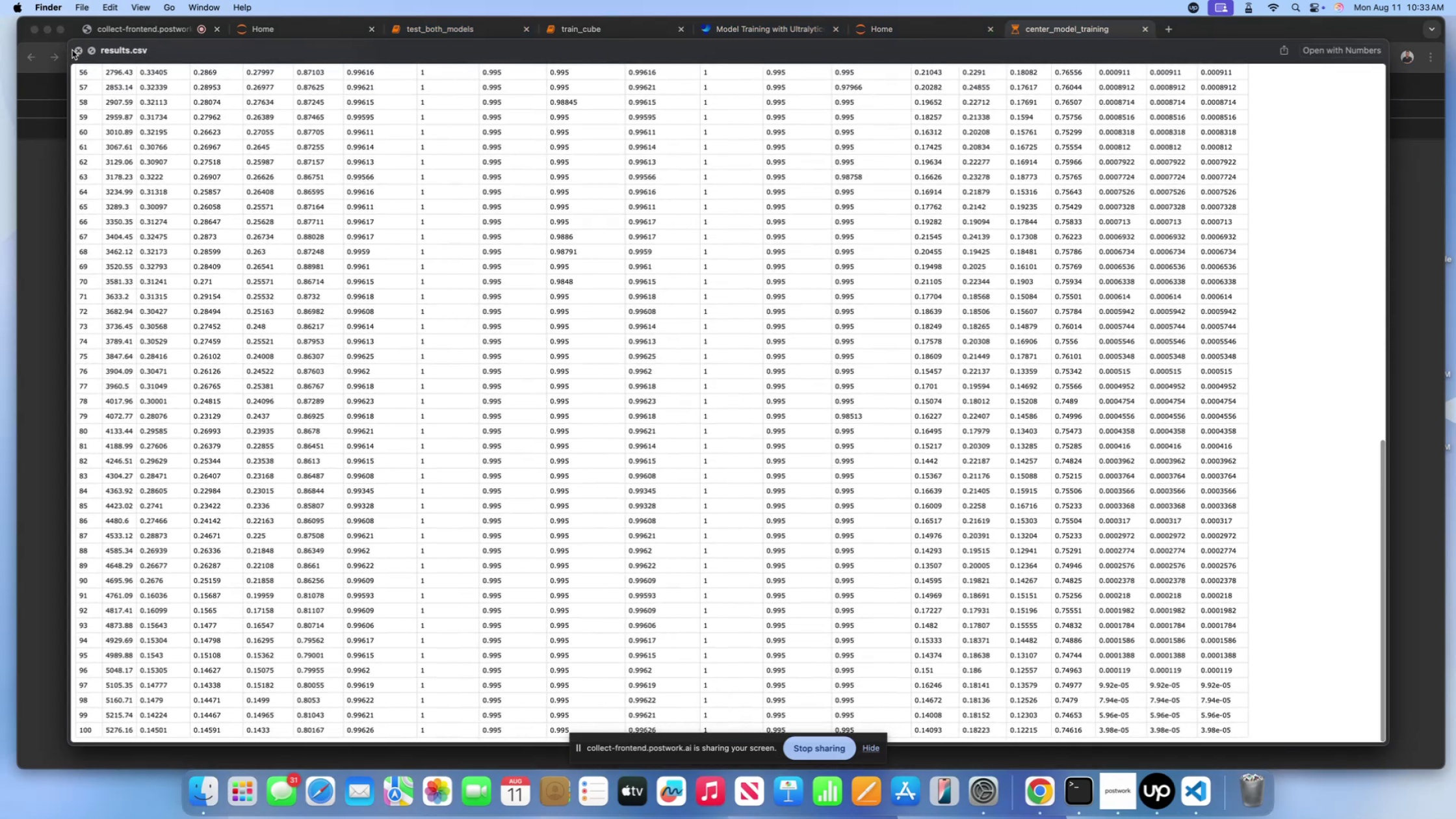 
left_click([79, 50])
 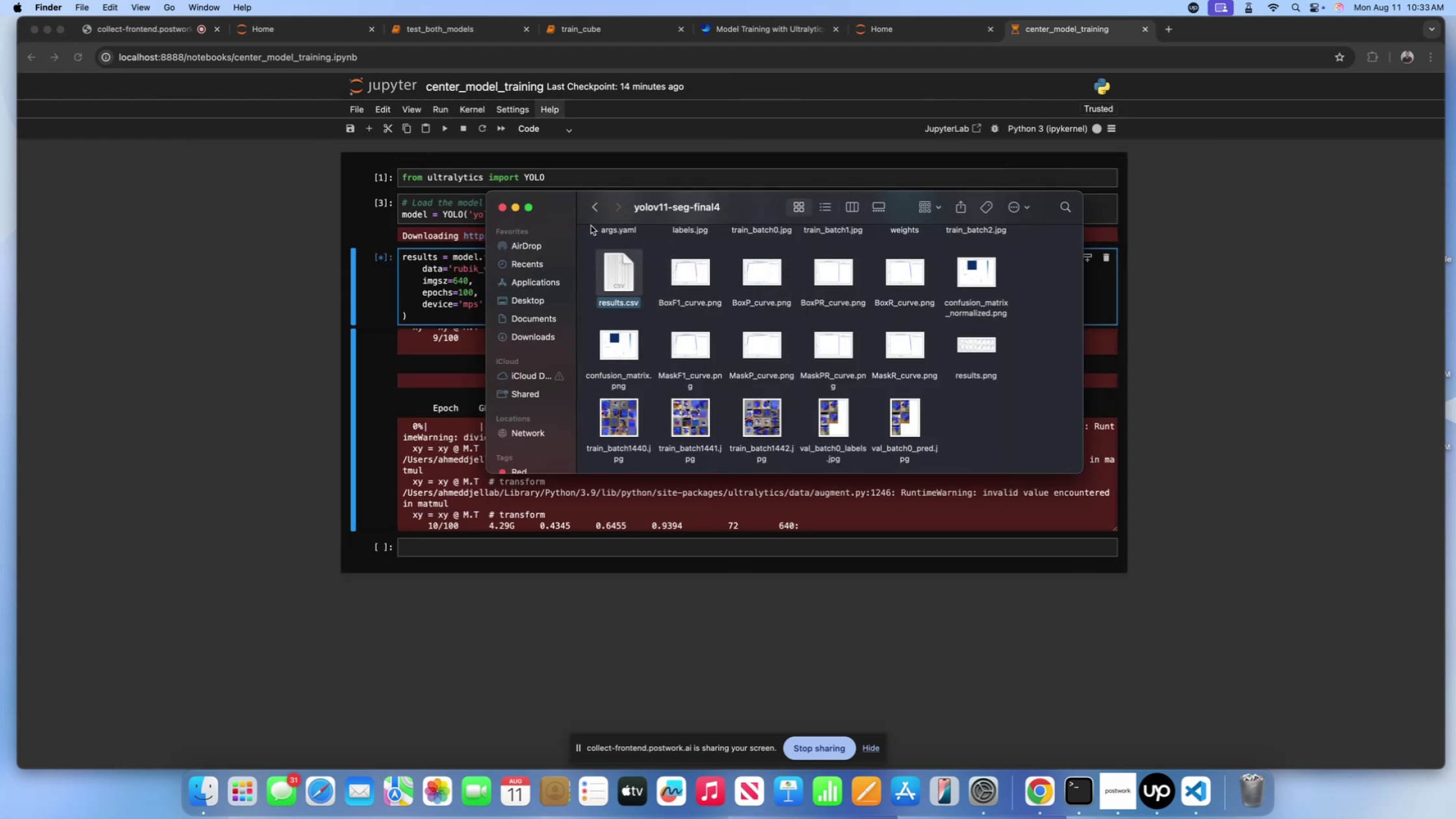 
left_click([594, 209])
 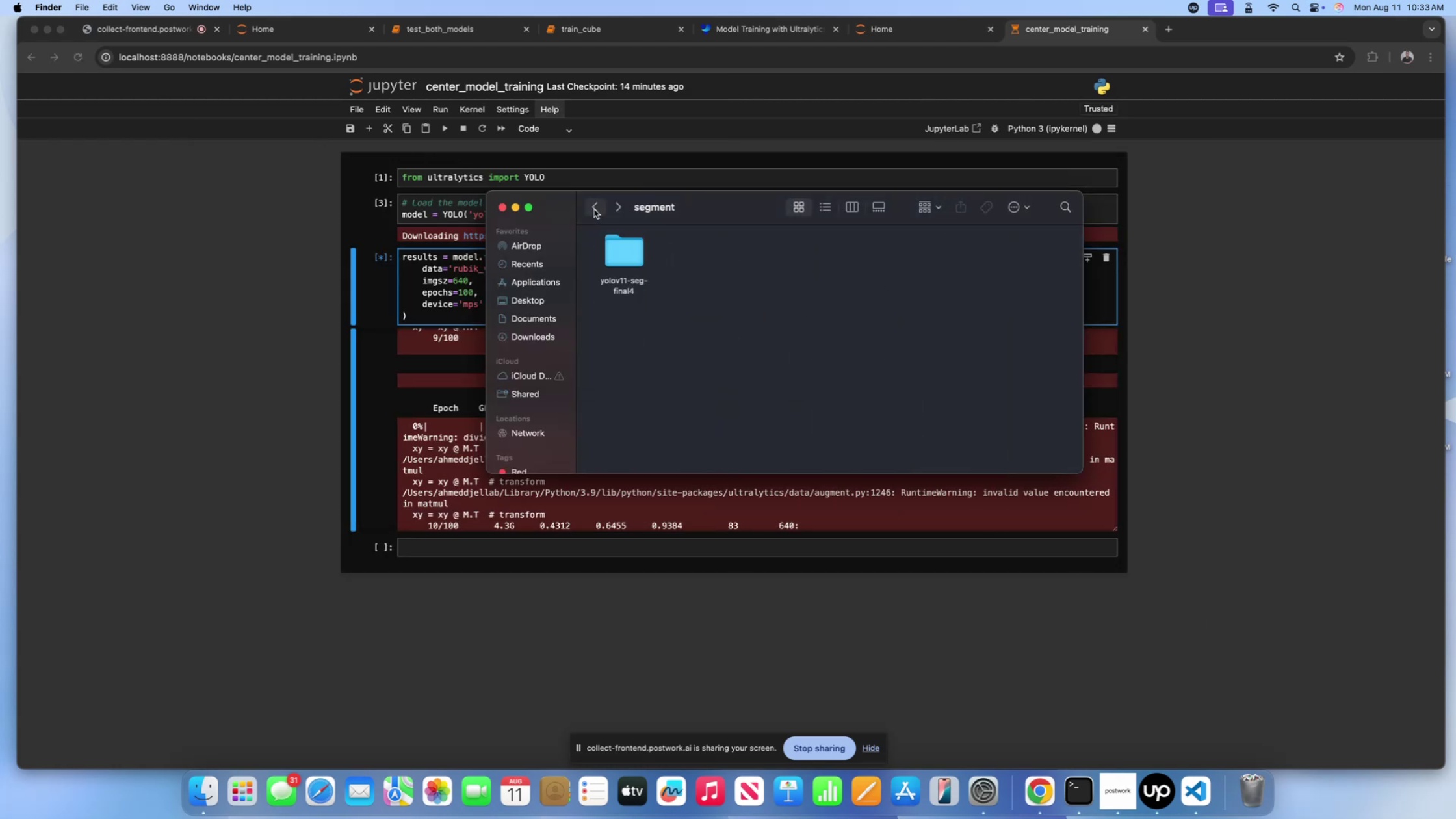 
left_click([594, 209])
 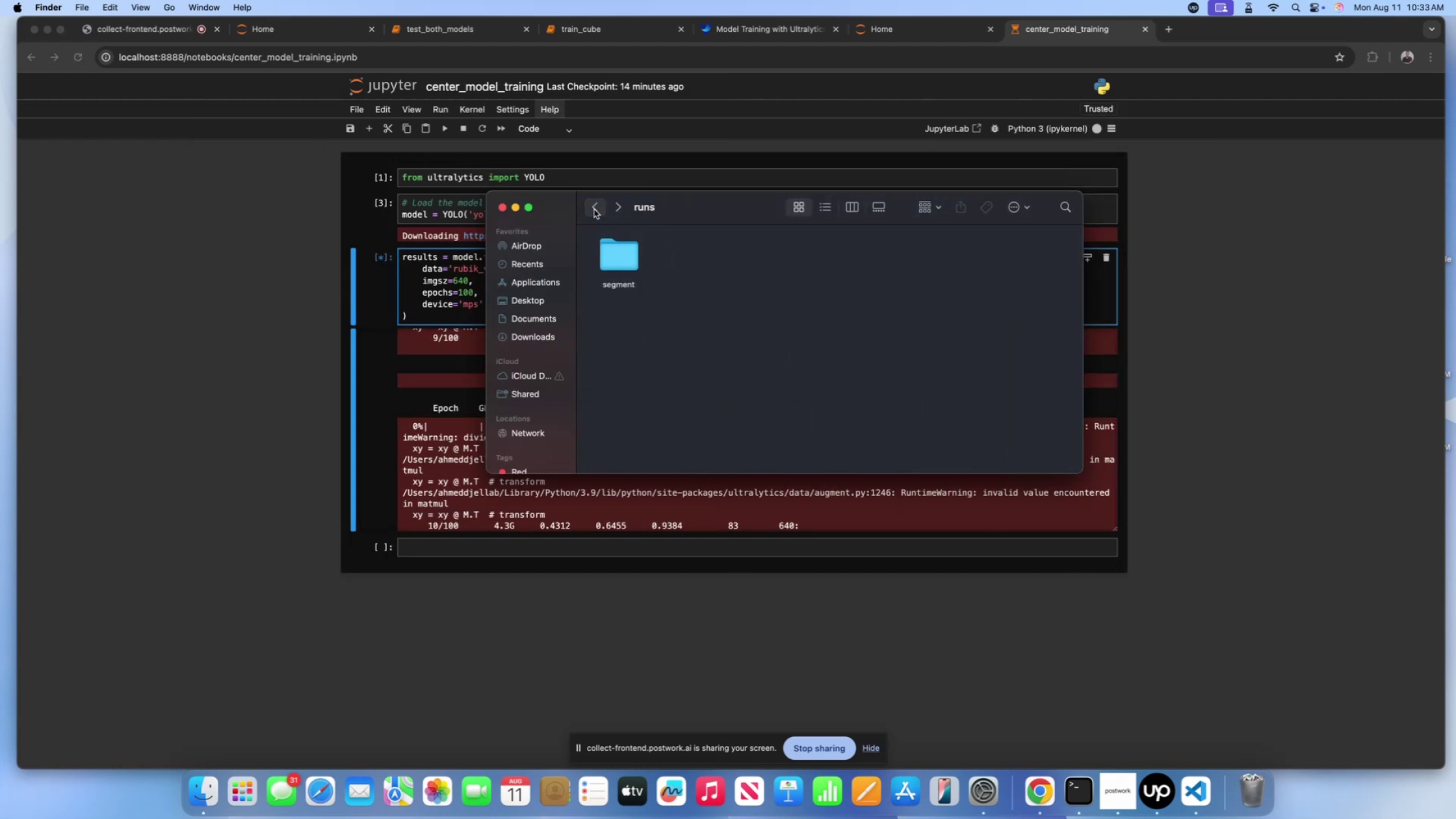 
left_click([594, 209])
 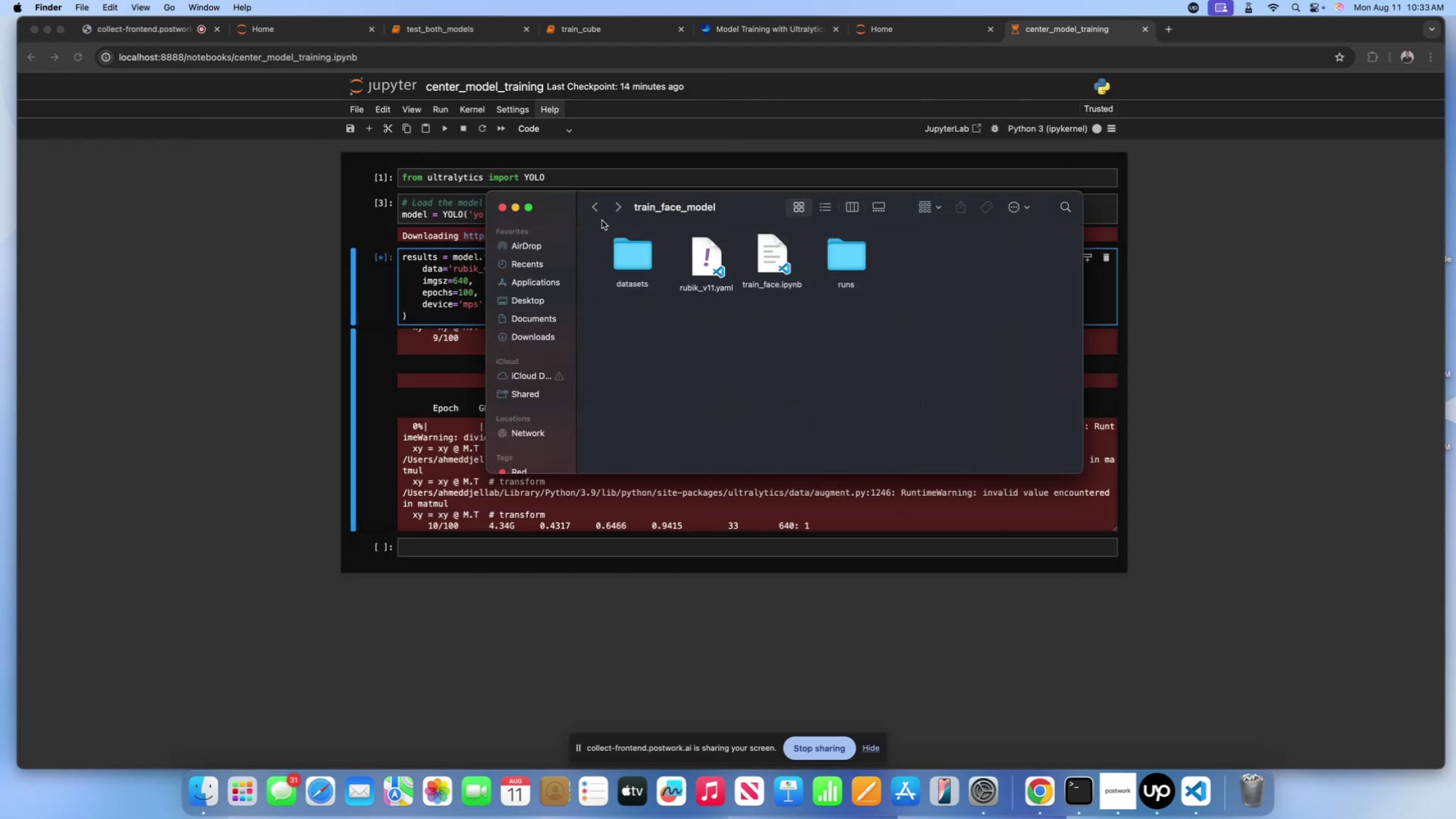 
left_click([592, 213])
 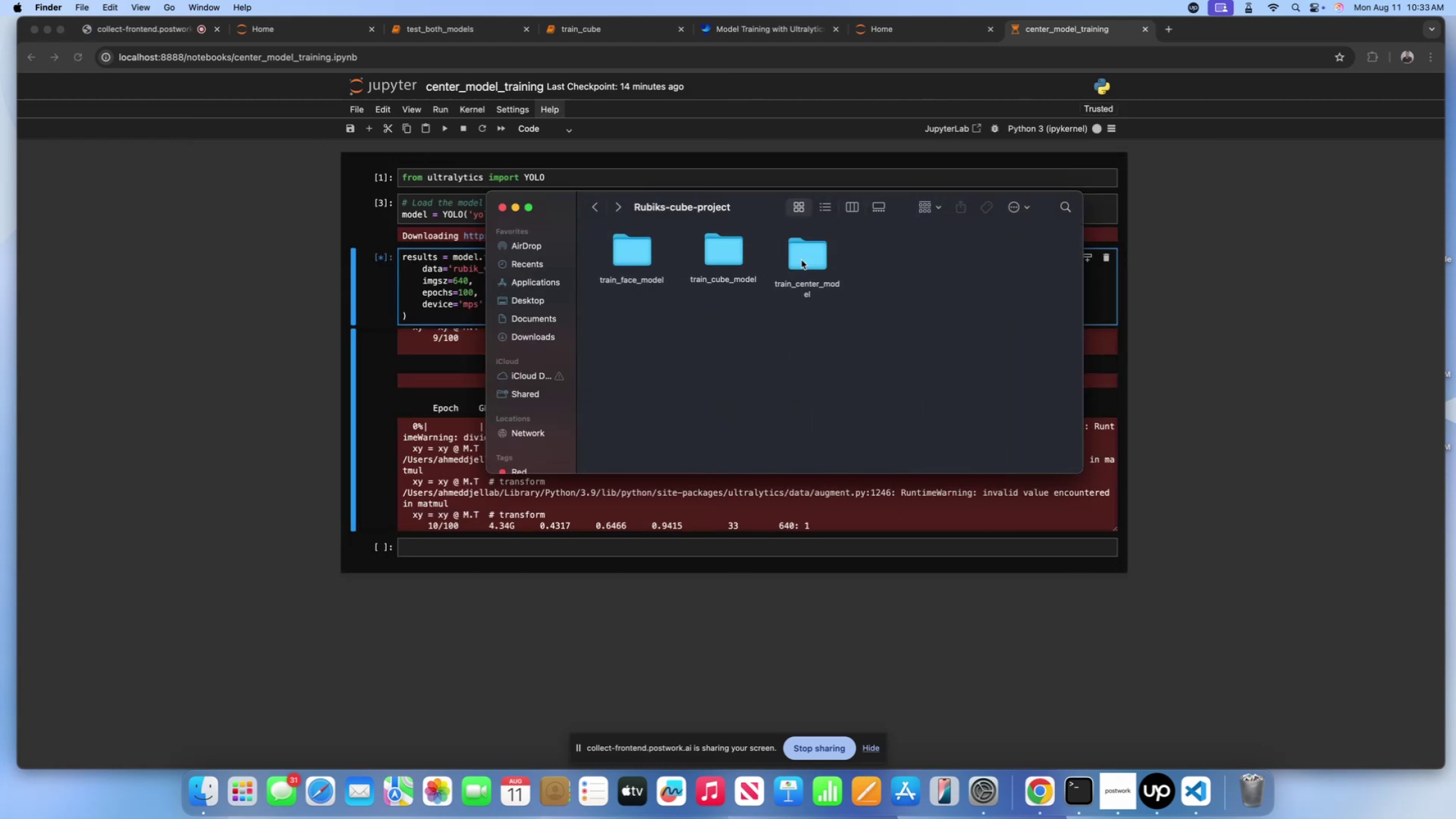 
double_click([811, 258])
 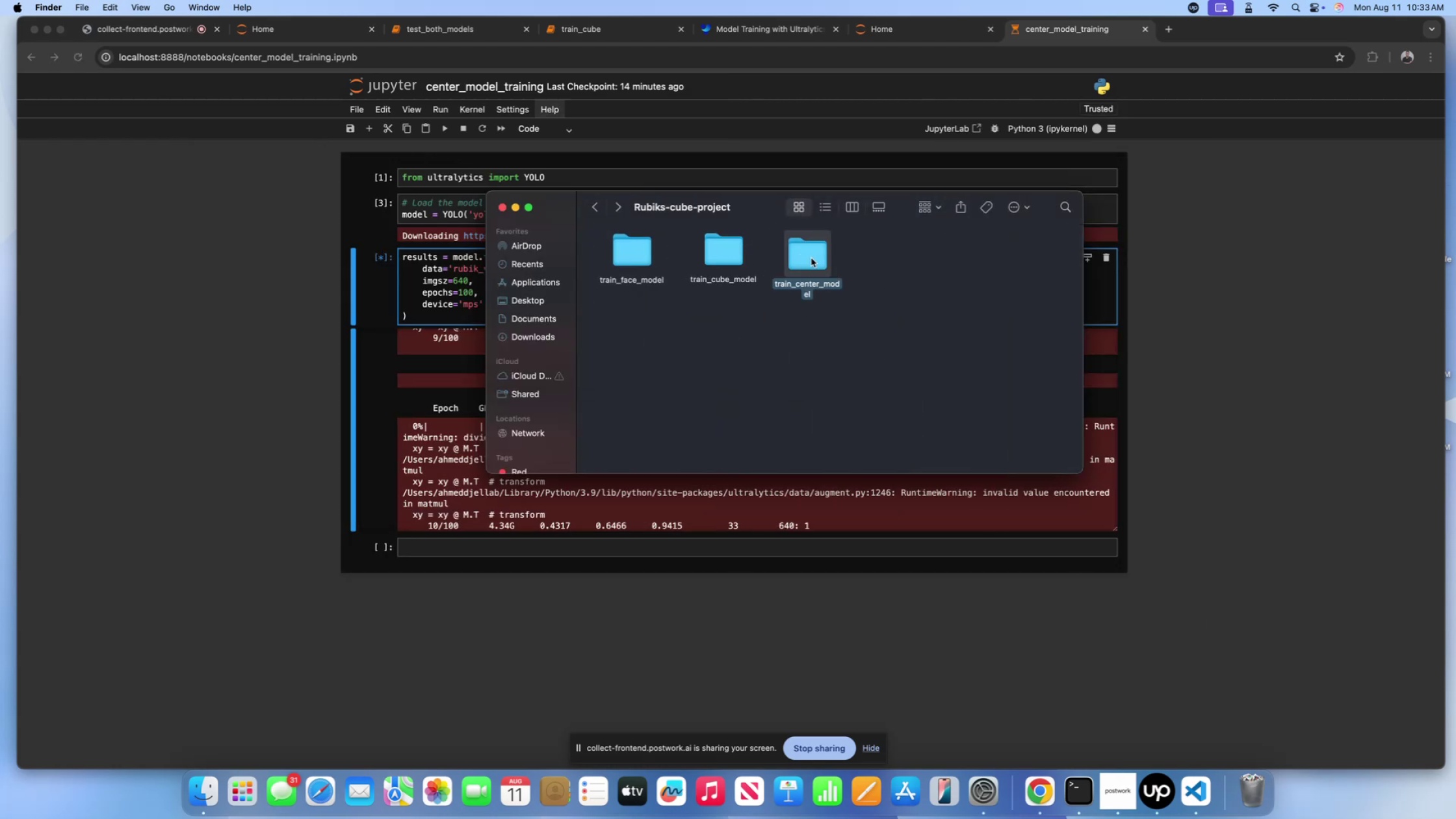 
triple_click([811, 258])
 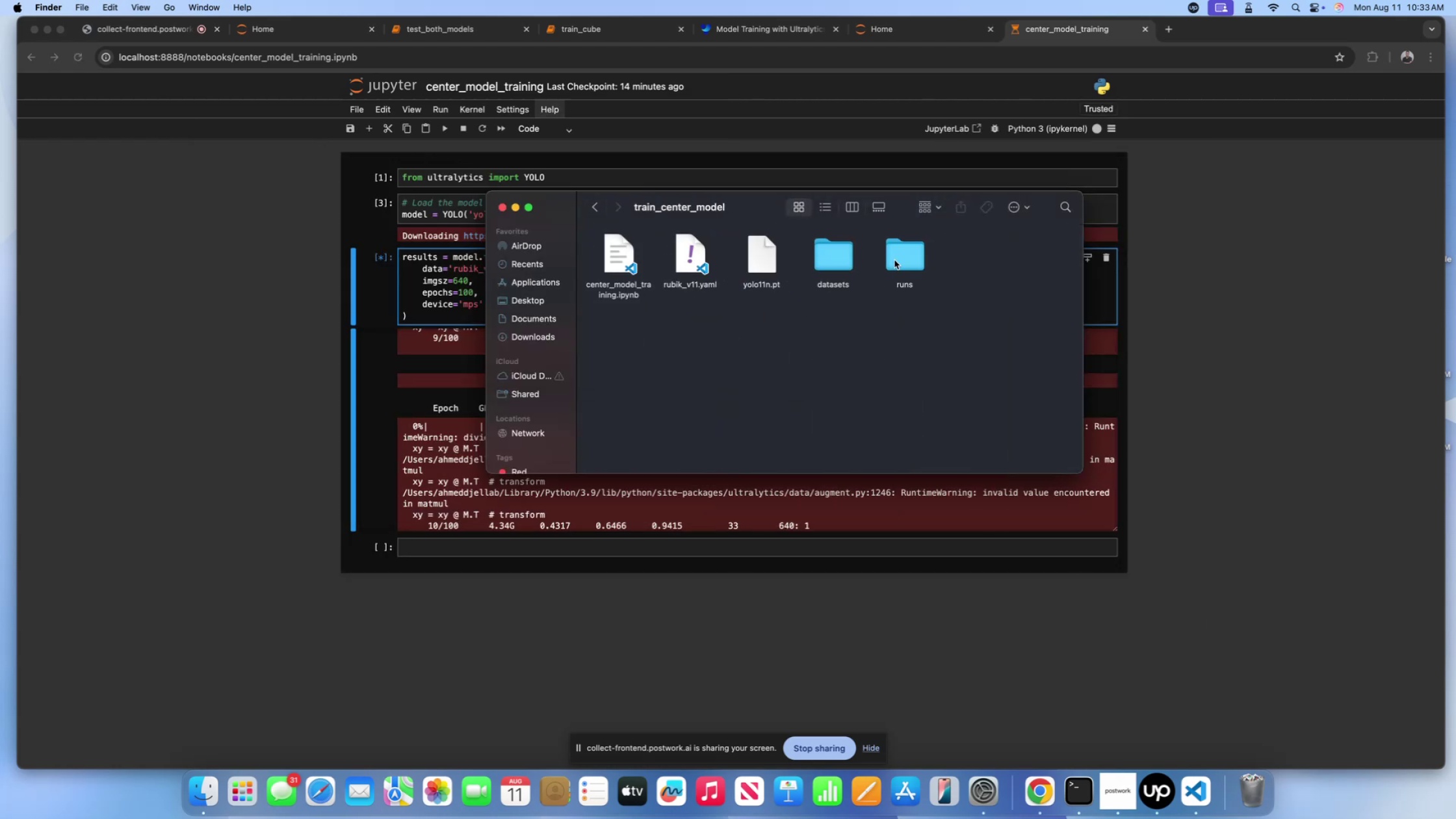 
double_click([894, 260])
 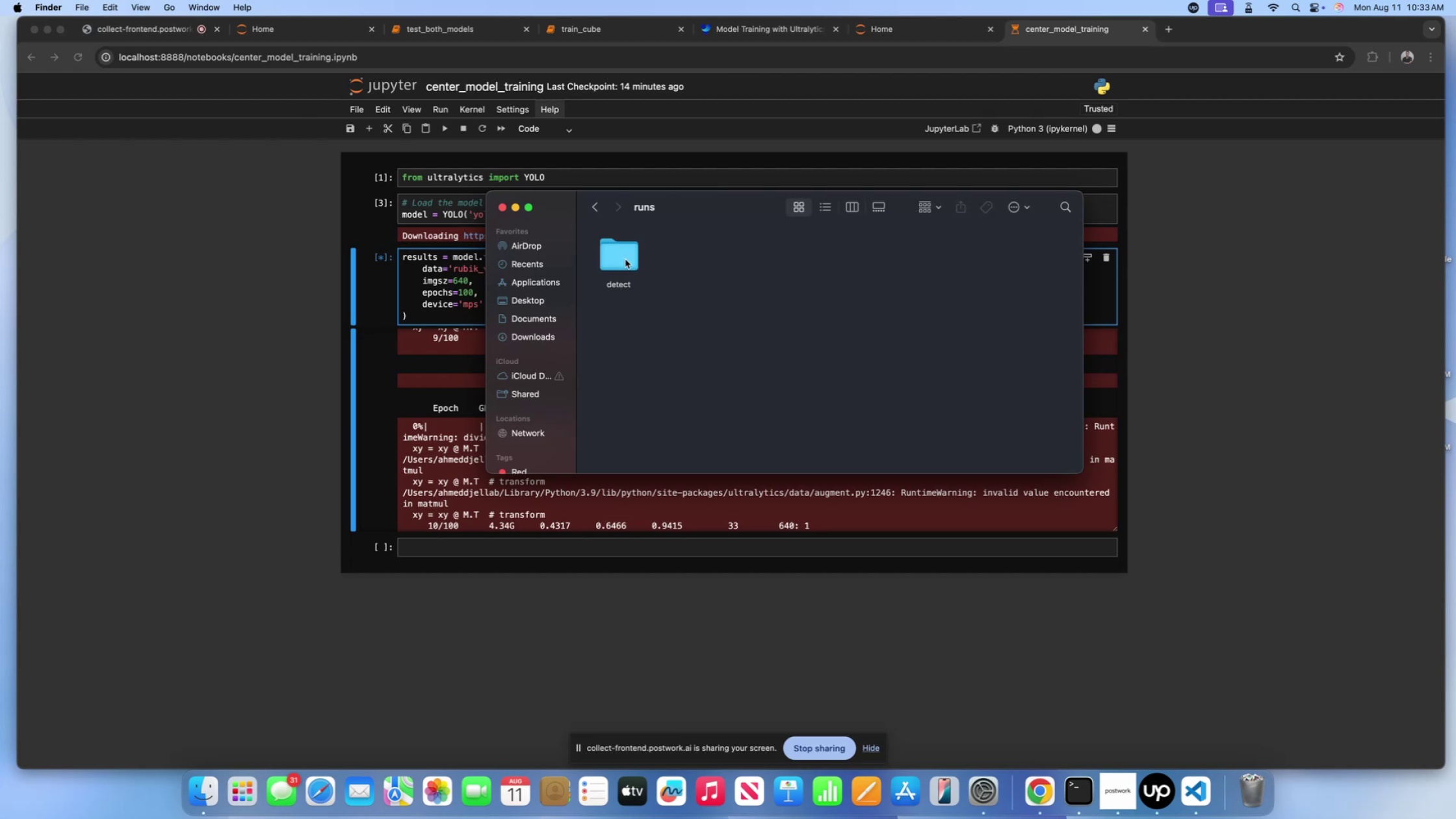 
double_click([625, 259])
 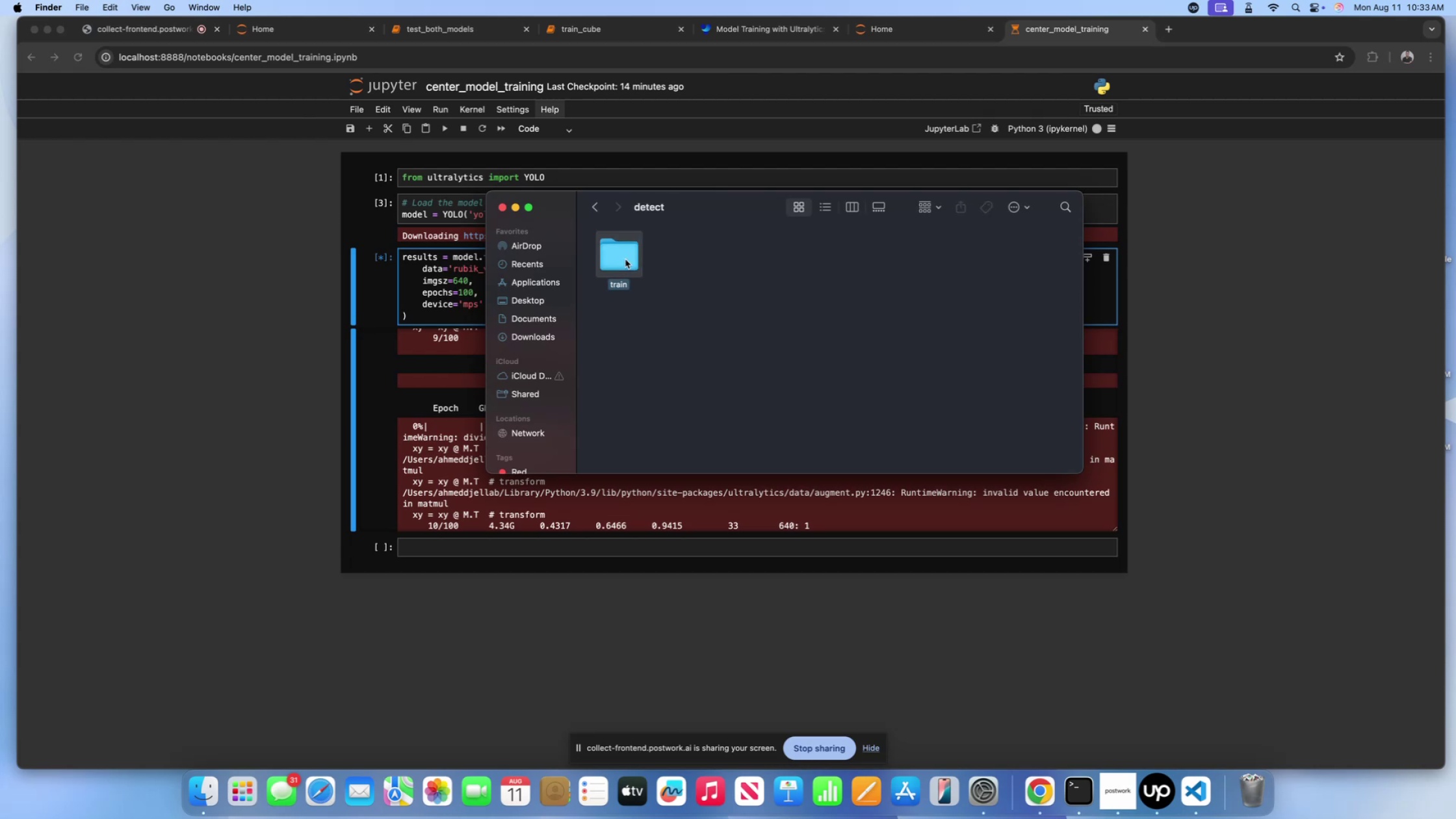 
double_click([625, 259])
 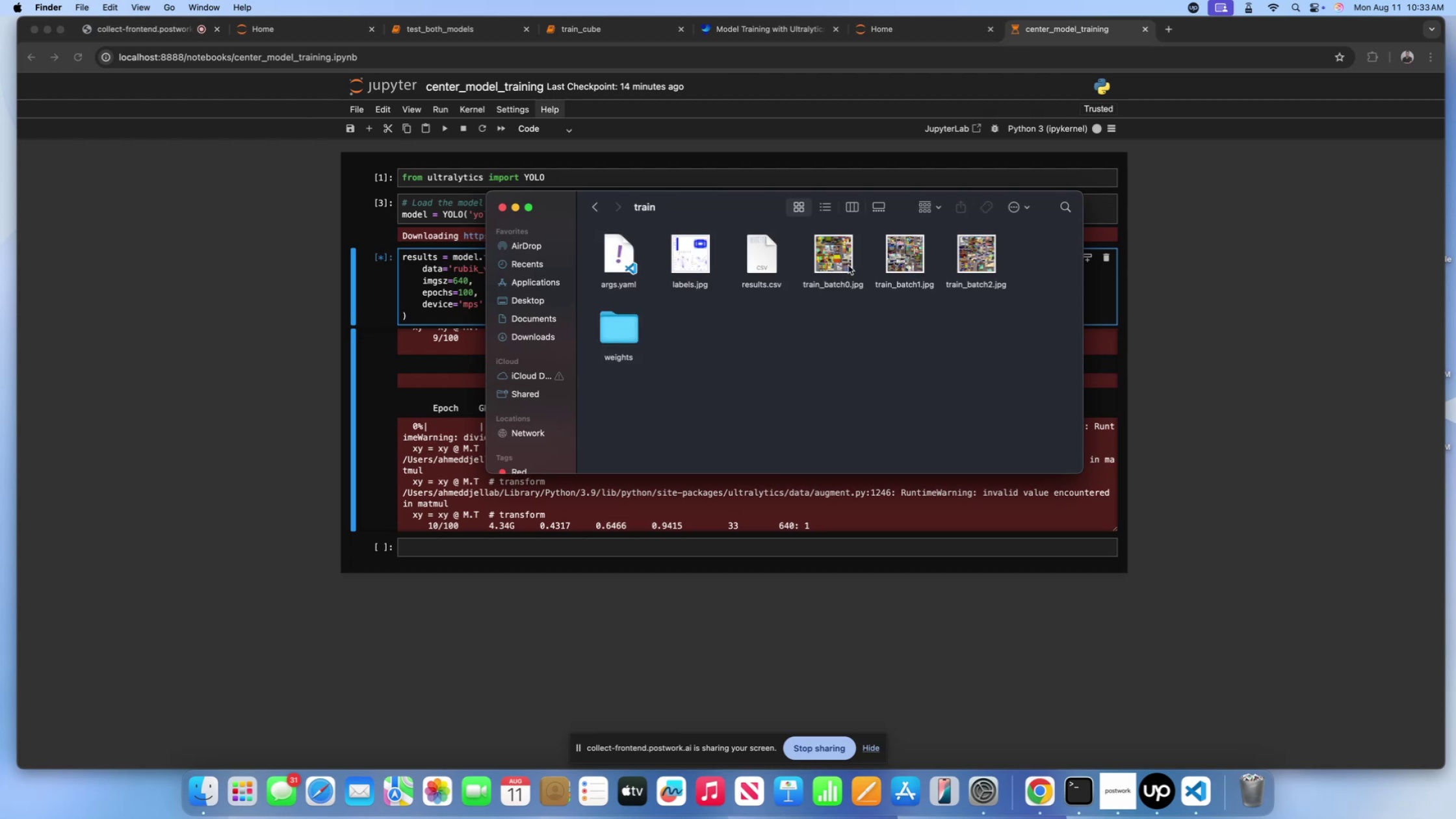 
left_click([770, 256])
 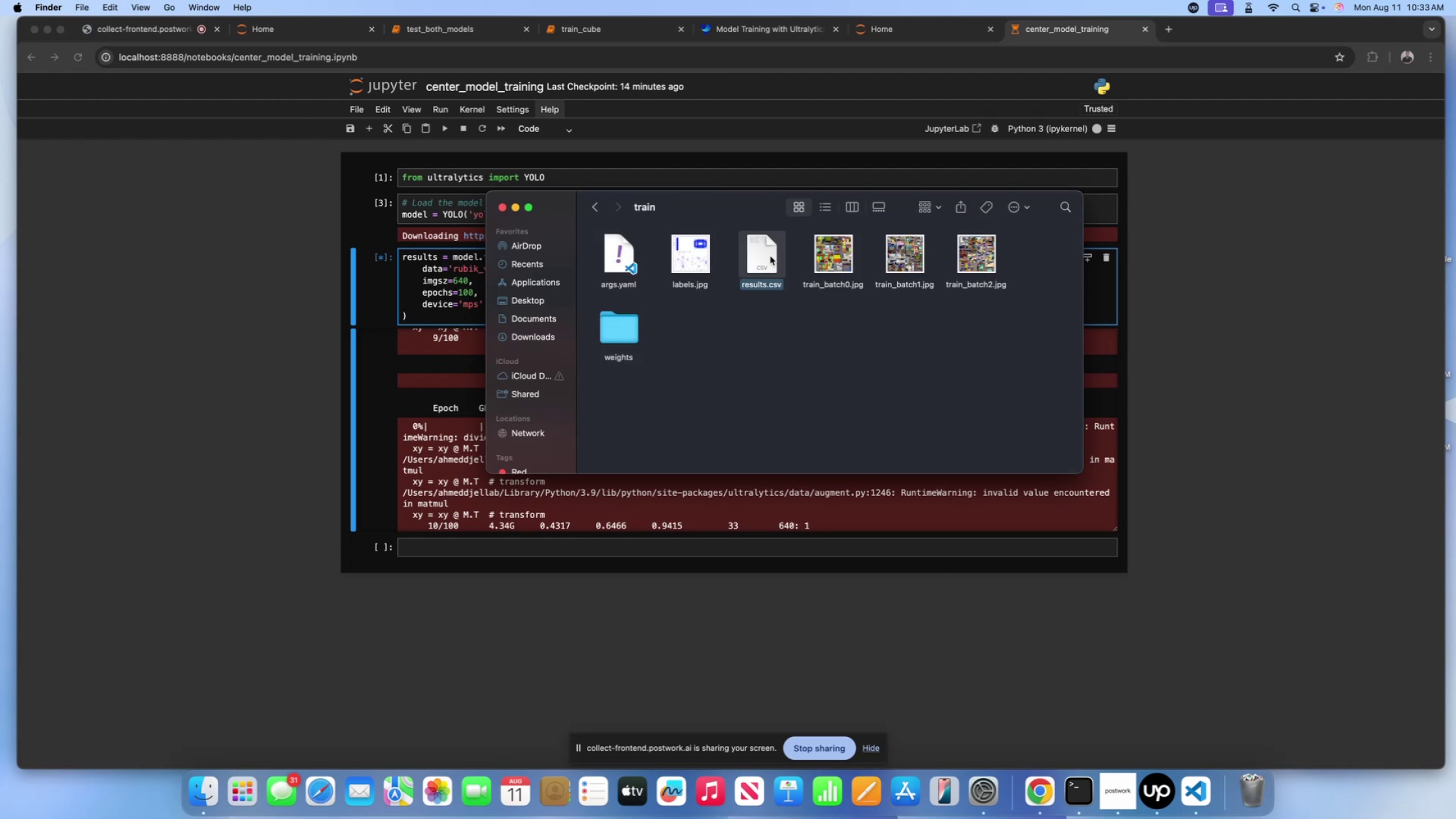 
key(Shift+Space)
 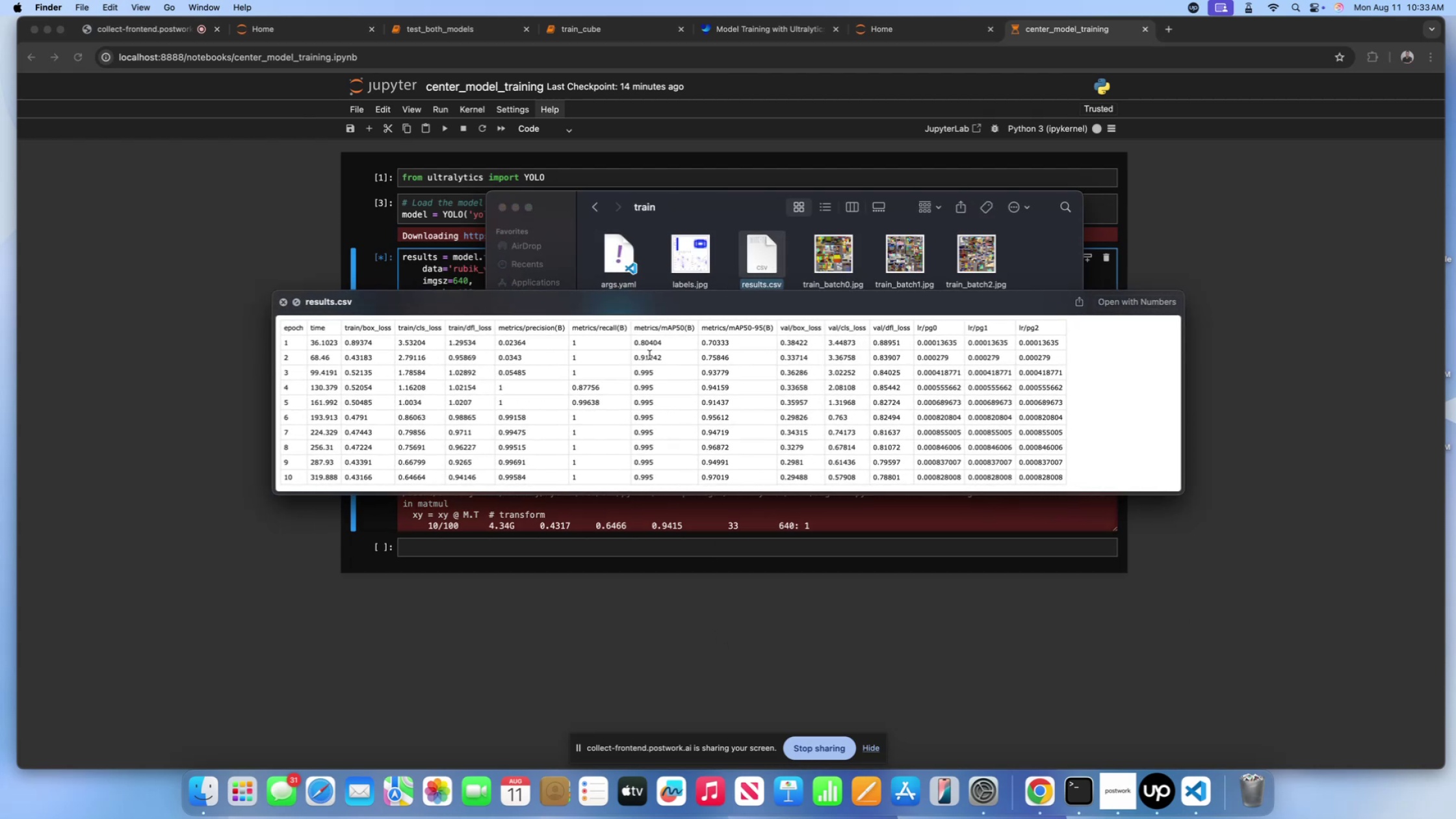 
scroll: coordinate [604, 382], scroll_direction: down, amount: 8.0
 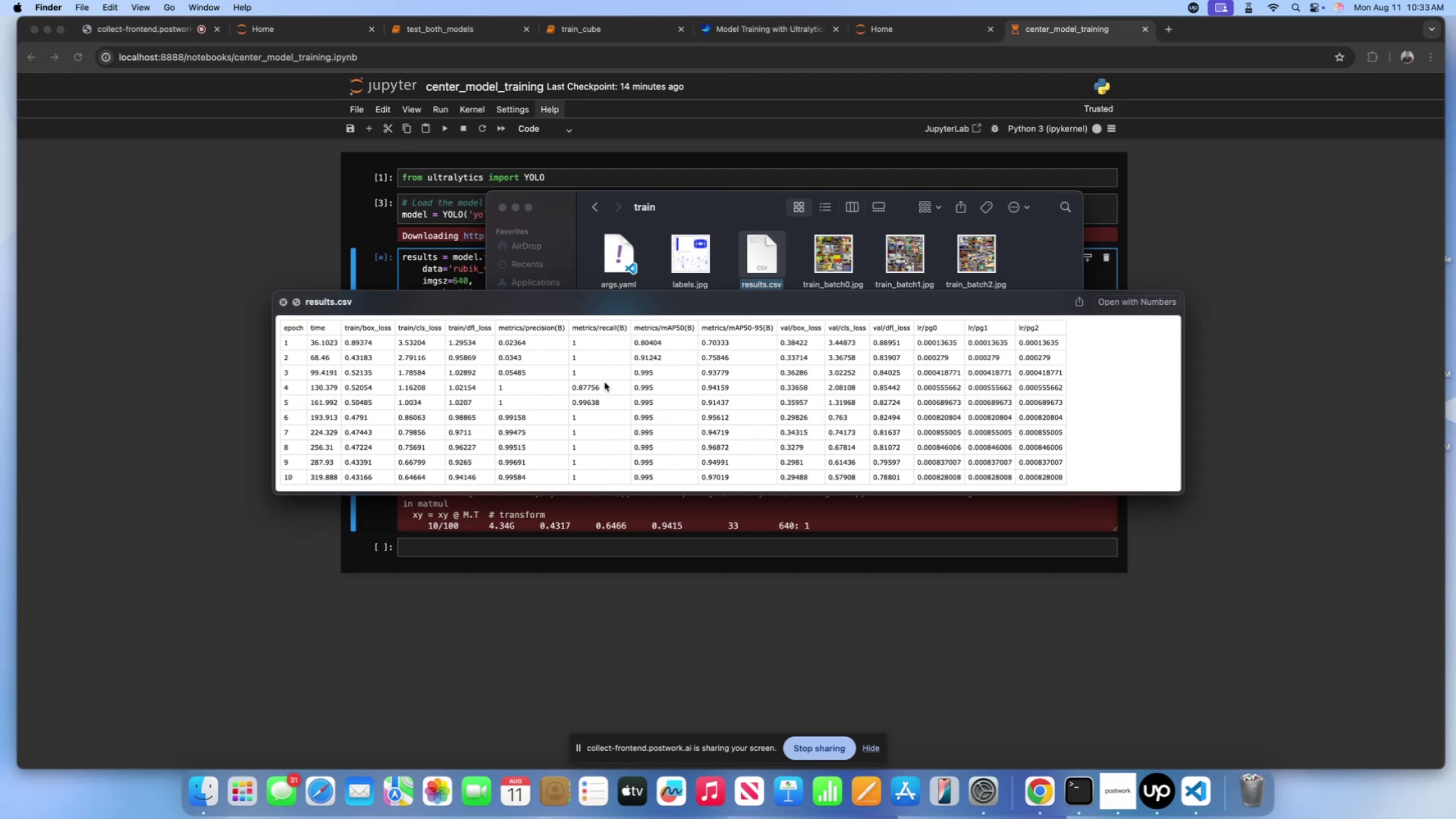 
wait(17.06)
 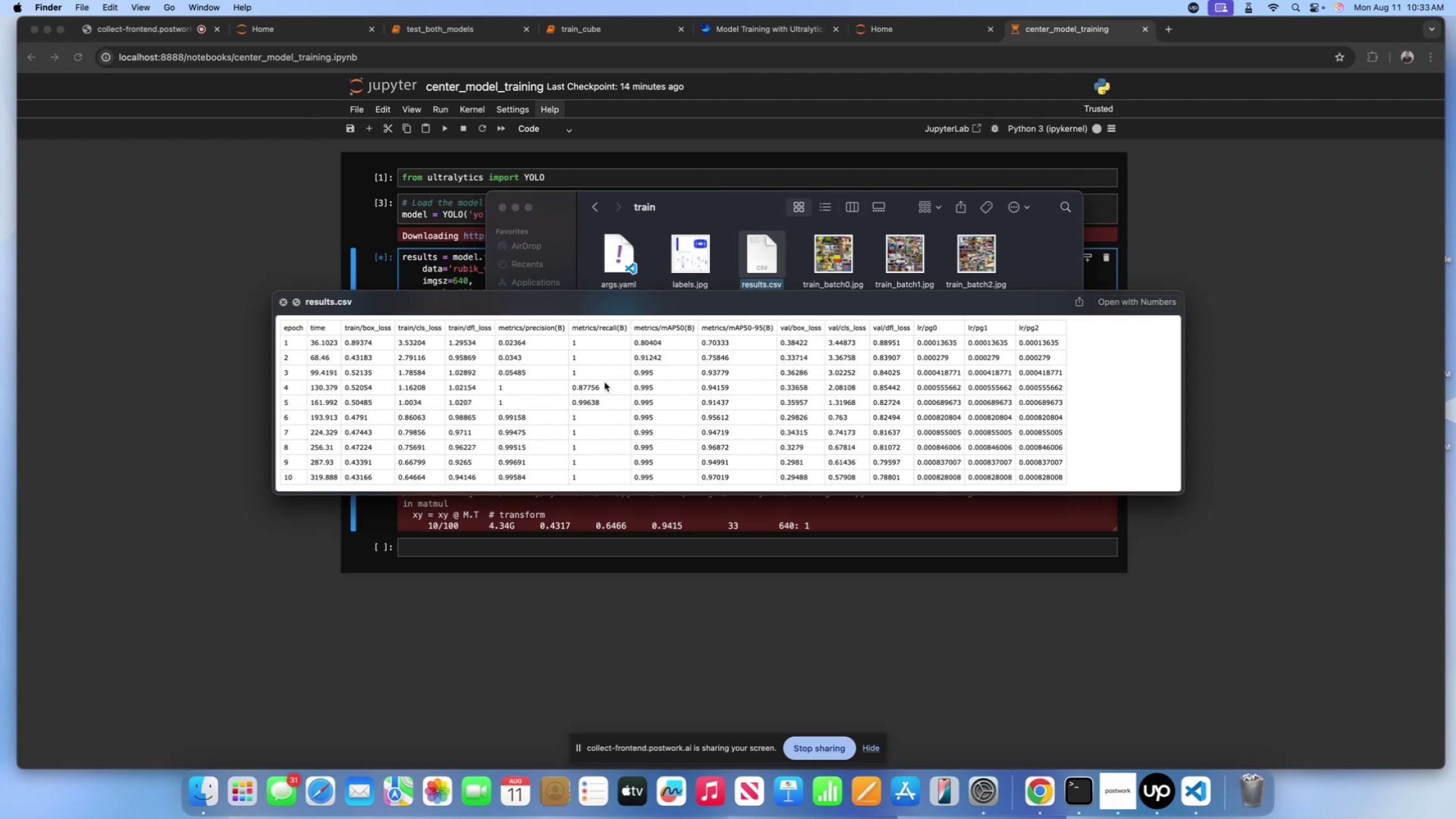 
scroll: coordinate [358, 361], scroll_direction: down, amount: 50.0
 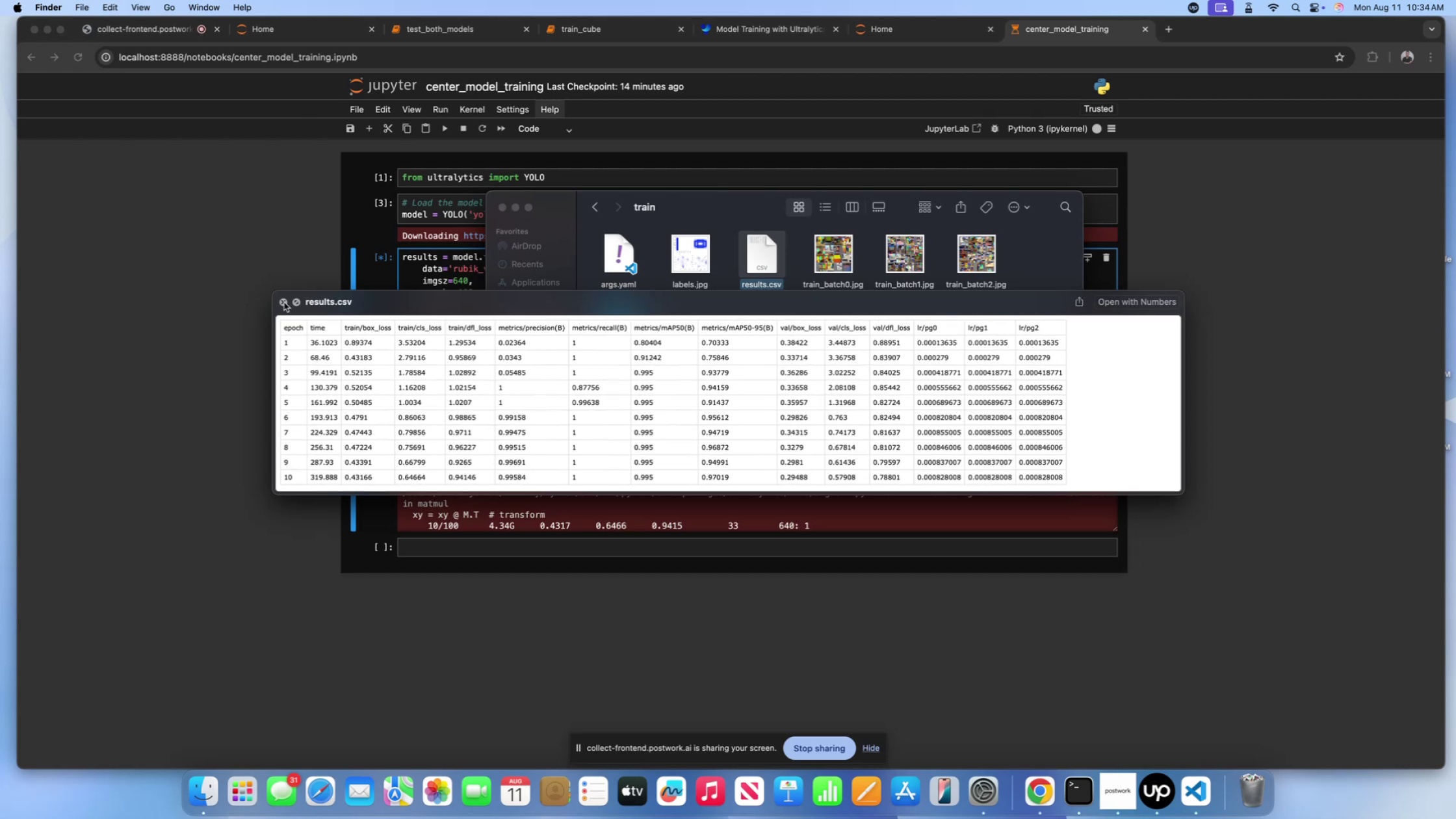 
left_click([284, 302])
 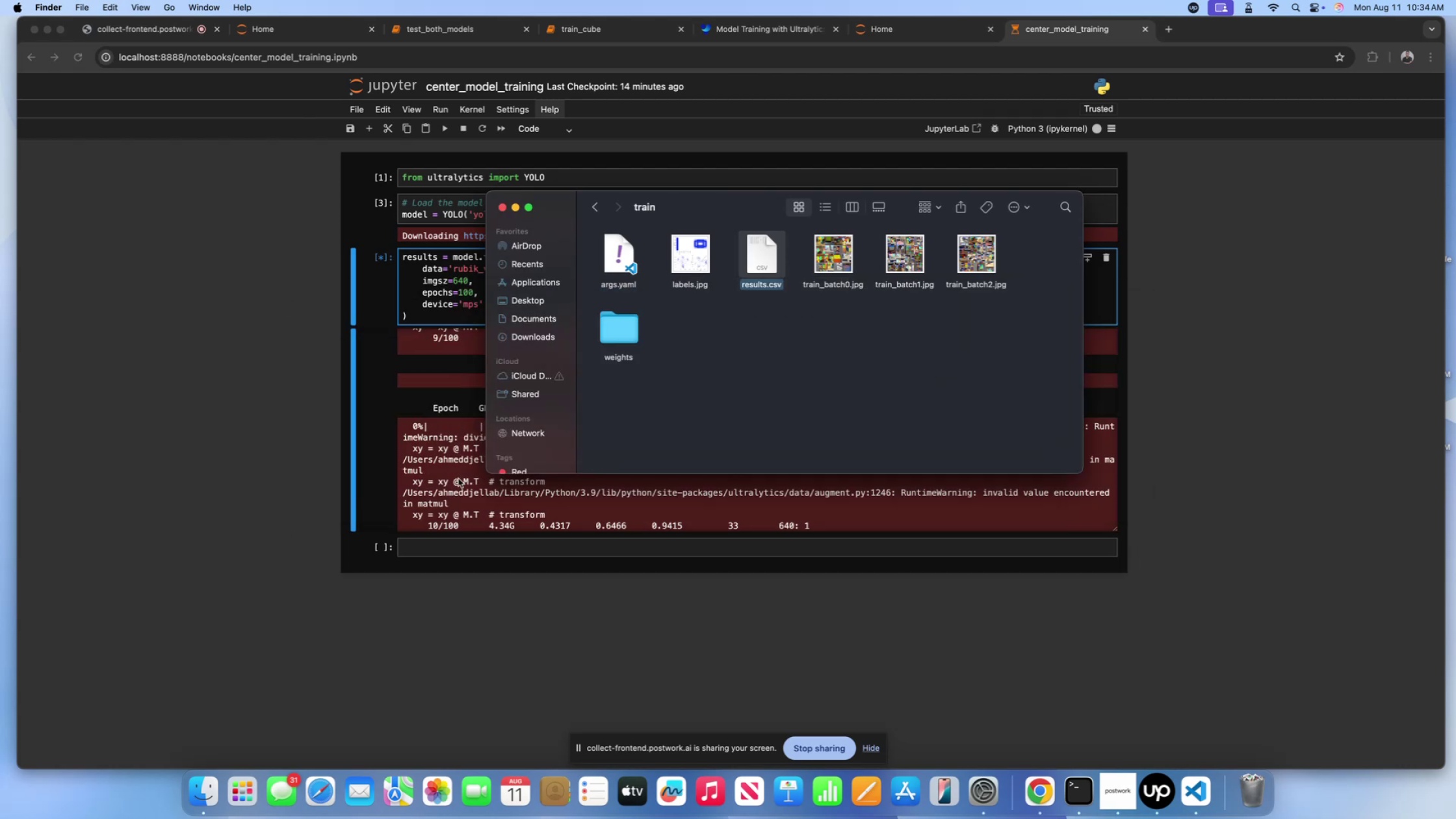 
left_click([455, 487])
 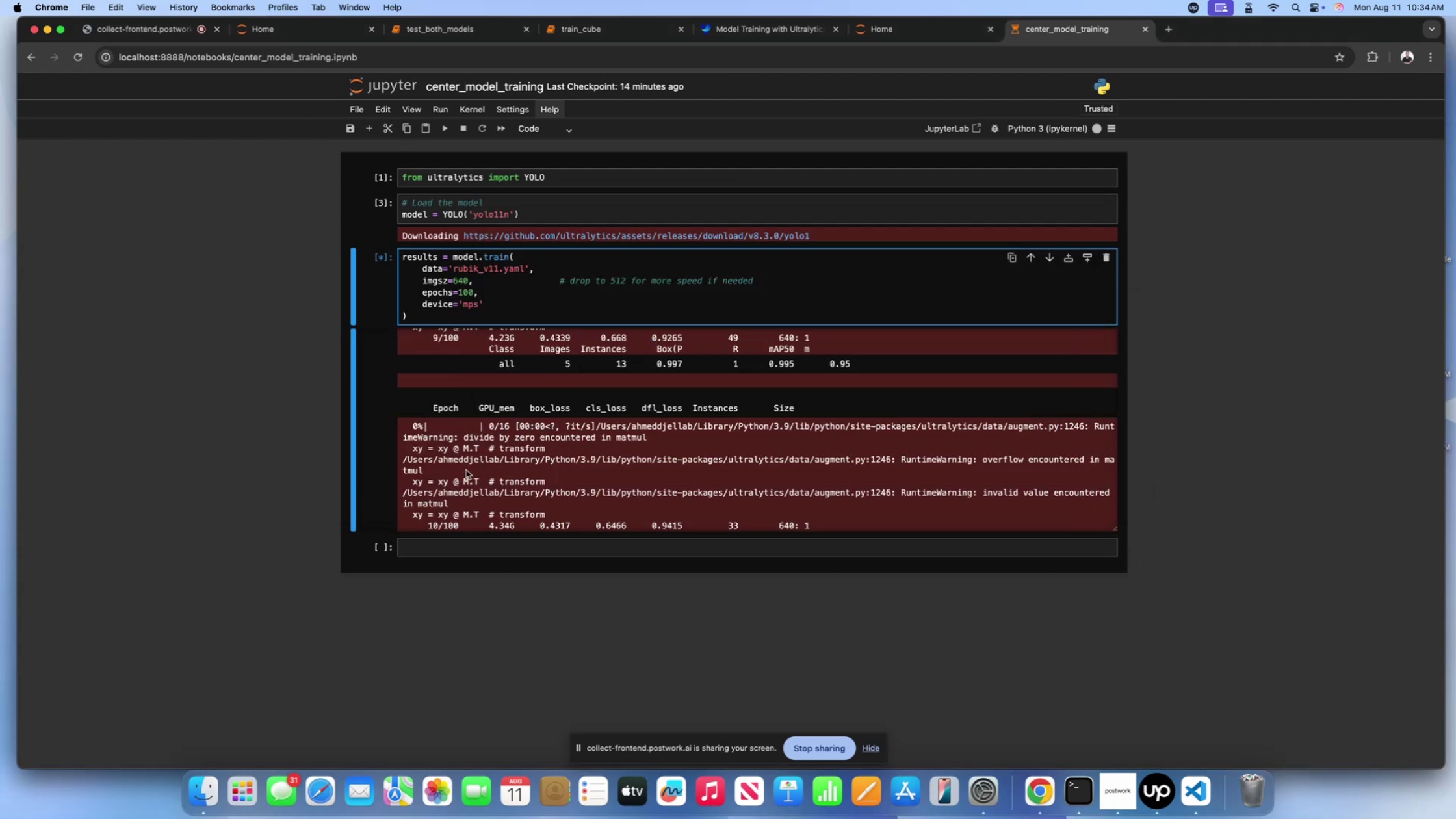 
scroll: coordinate [499, 543], scroll_direction: down, amount: 78.0
 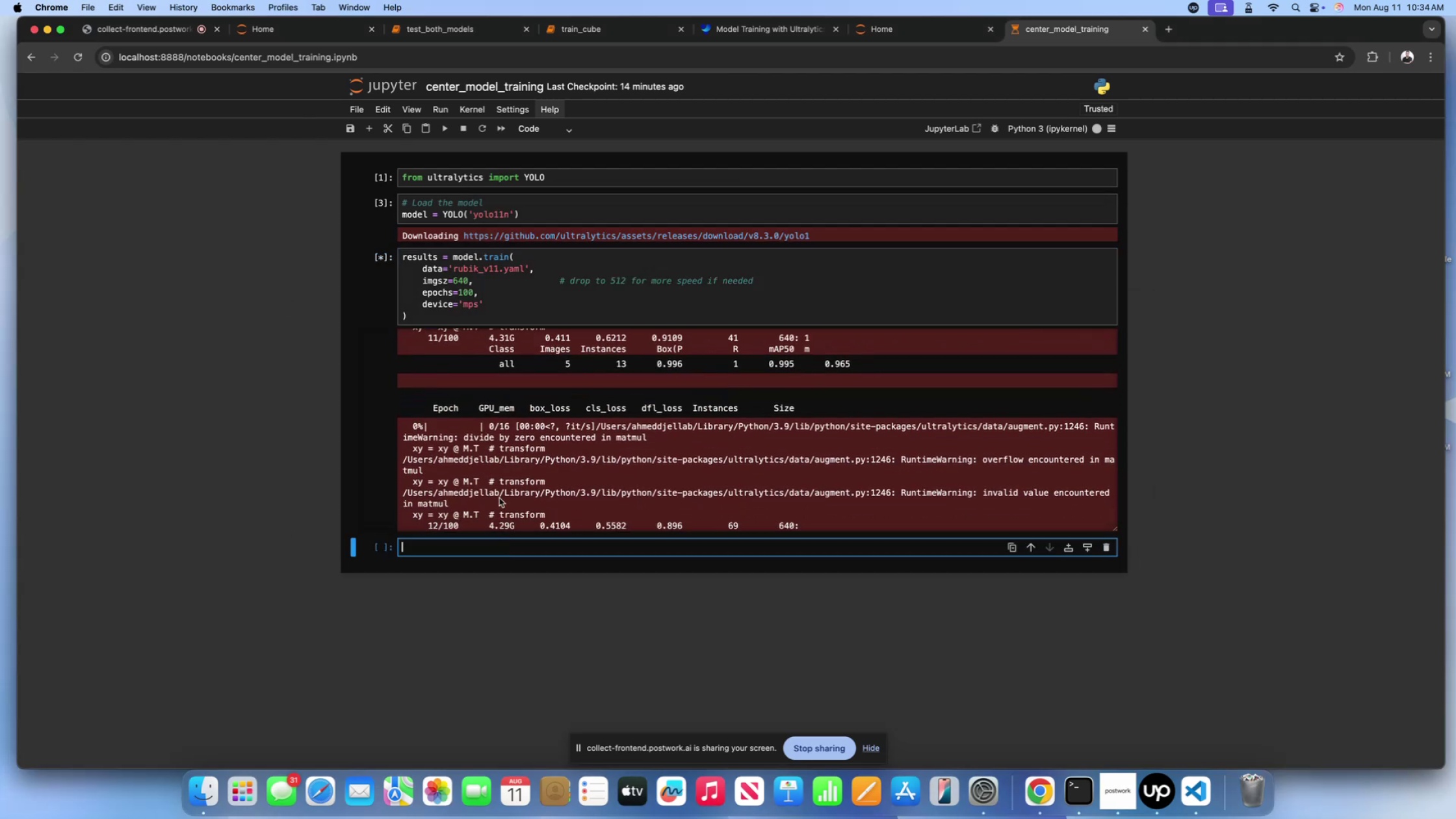 
double_click([499, 498])
 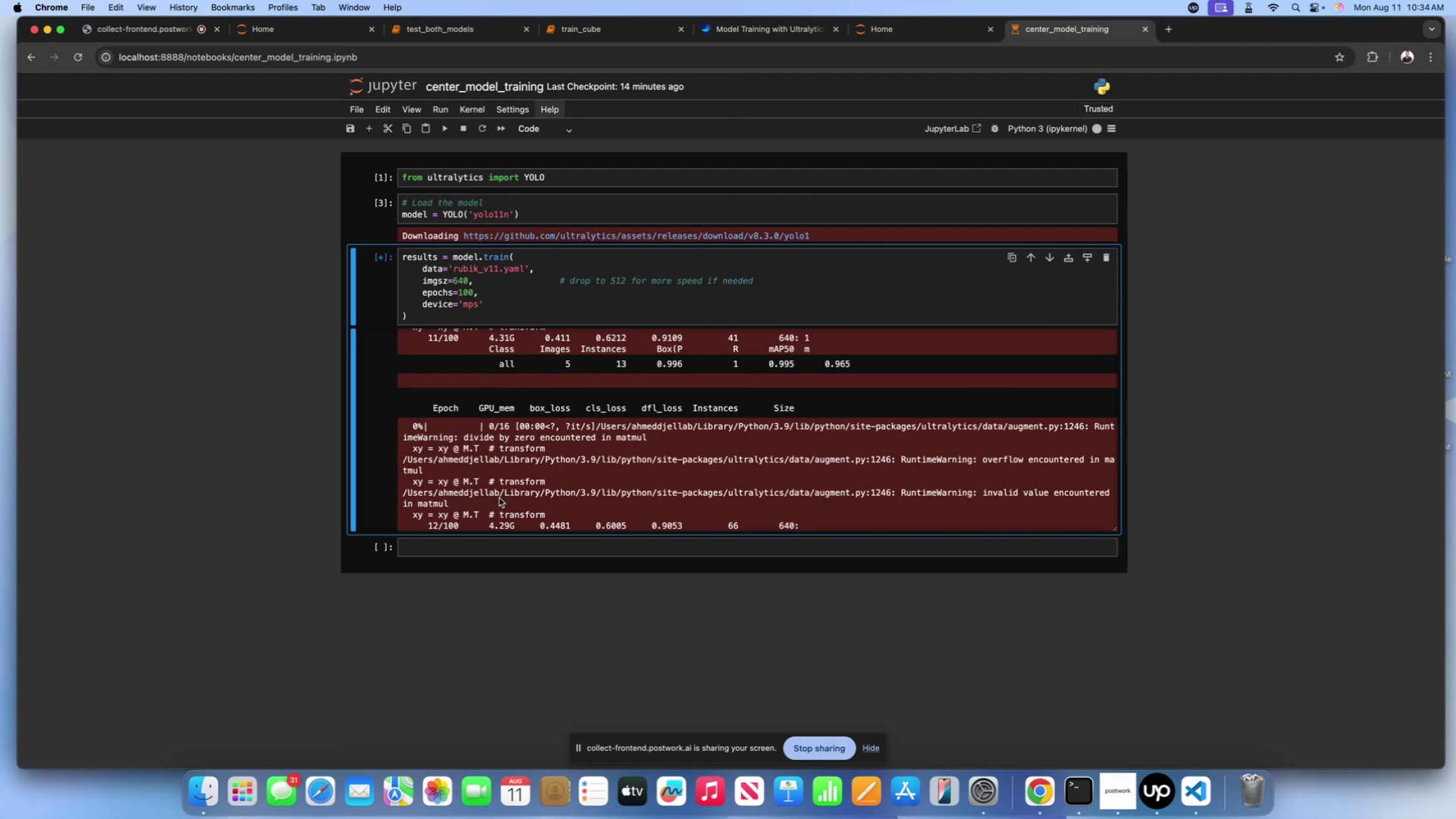 
scroll: coordinate [707, 396], scroll_direction: down, amount: 29.0
 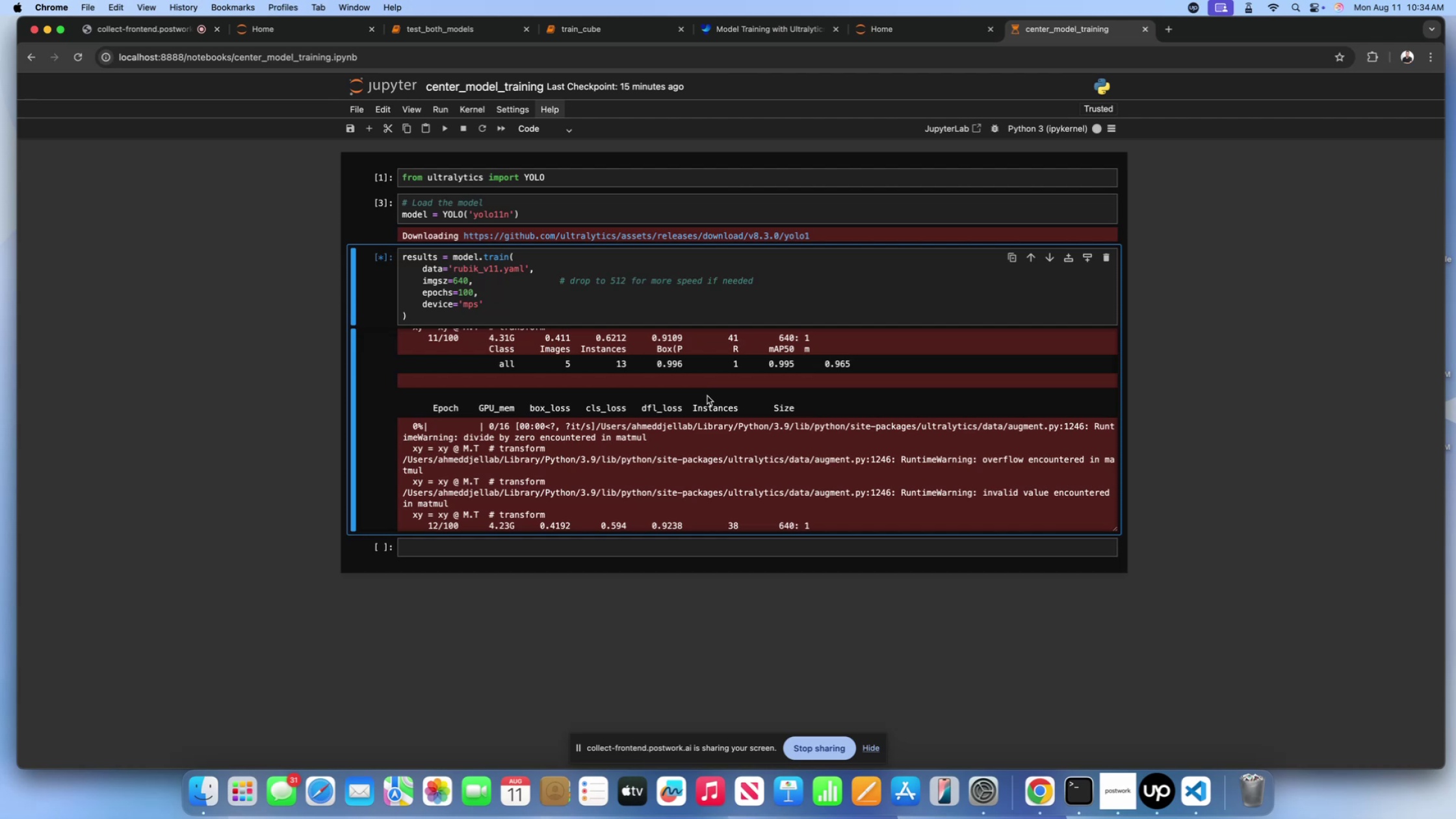 
wait(54.87)
 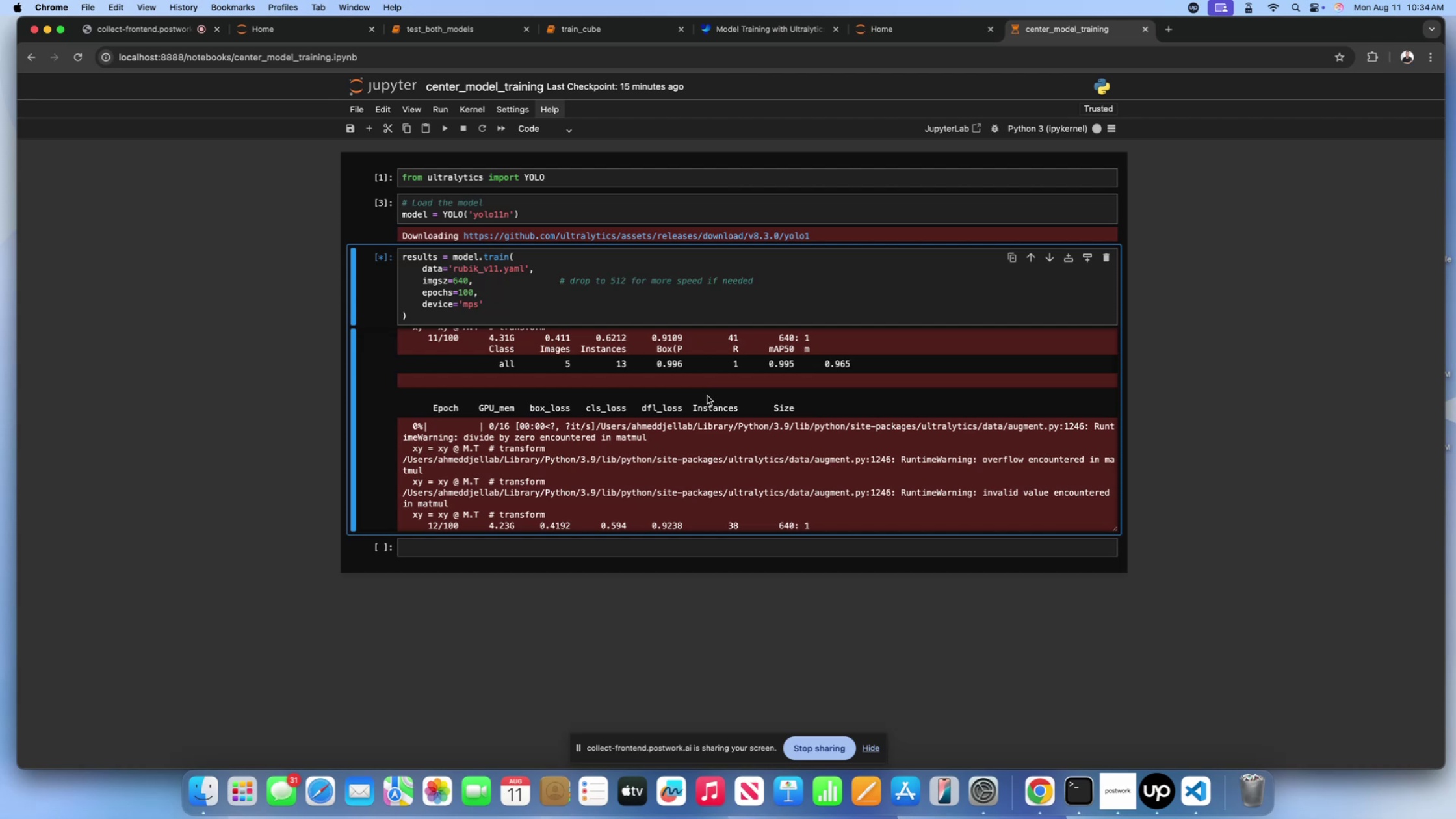 
left_click([694, 315])
 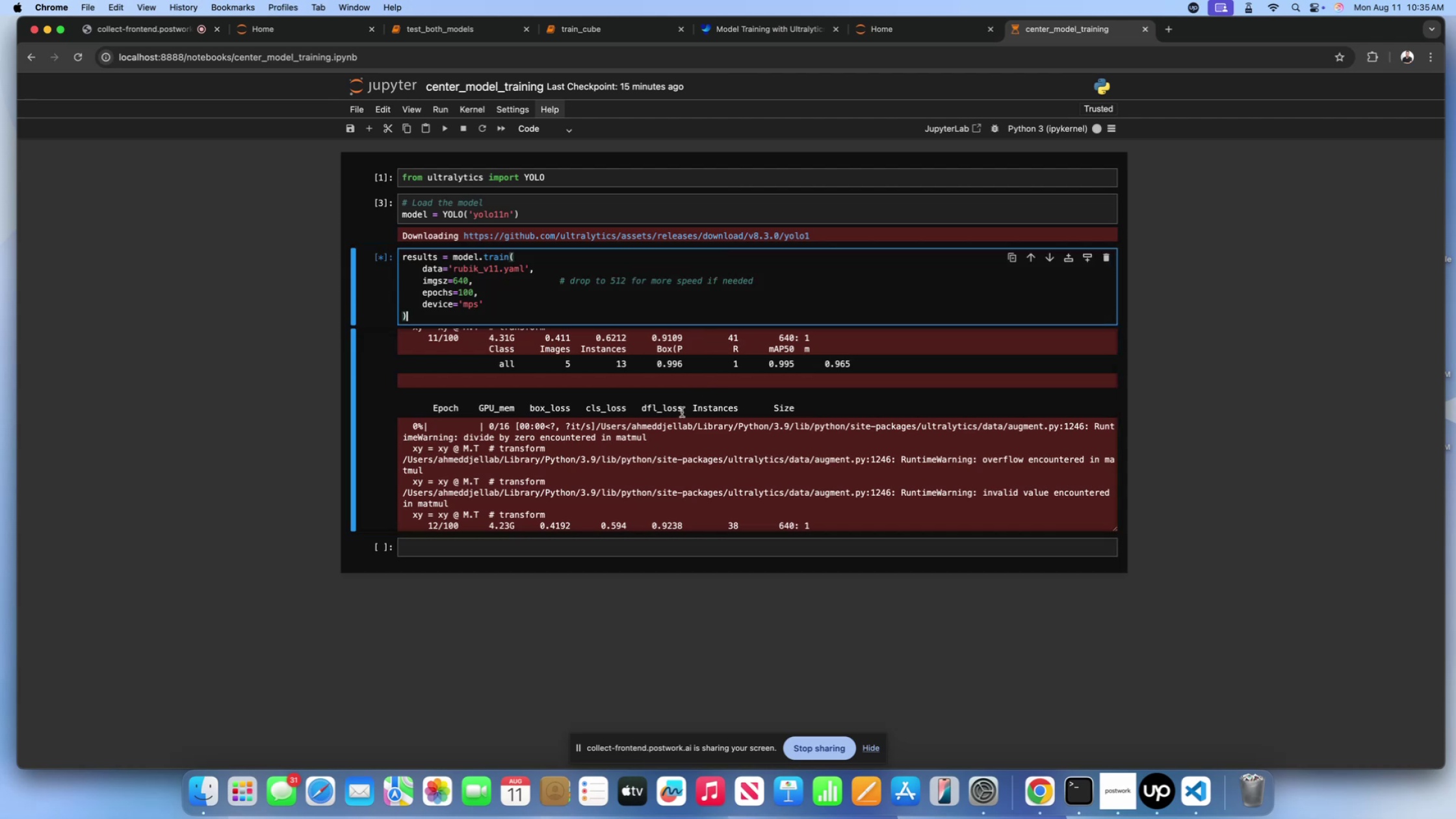 
scroll: coordinate [713, 523], scroll_direction: down, amount: 103.0
 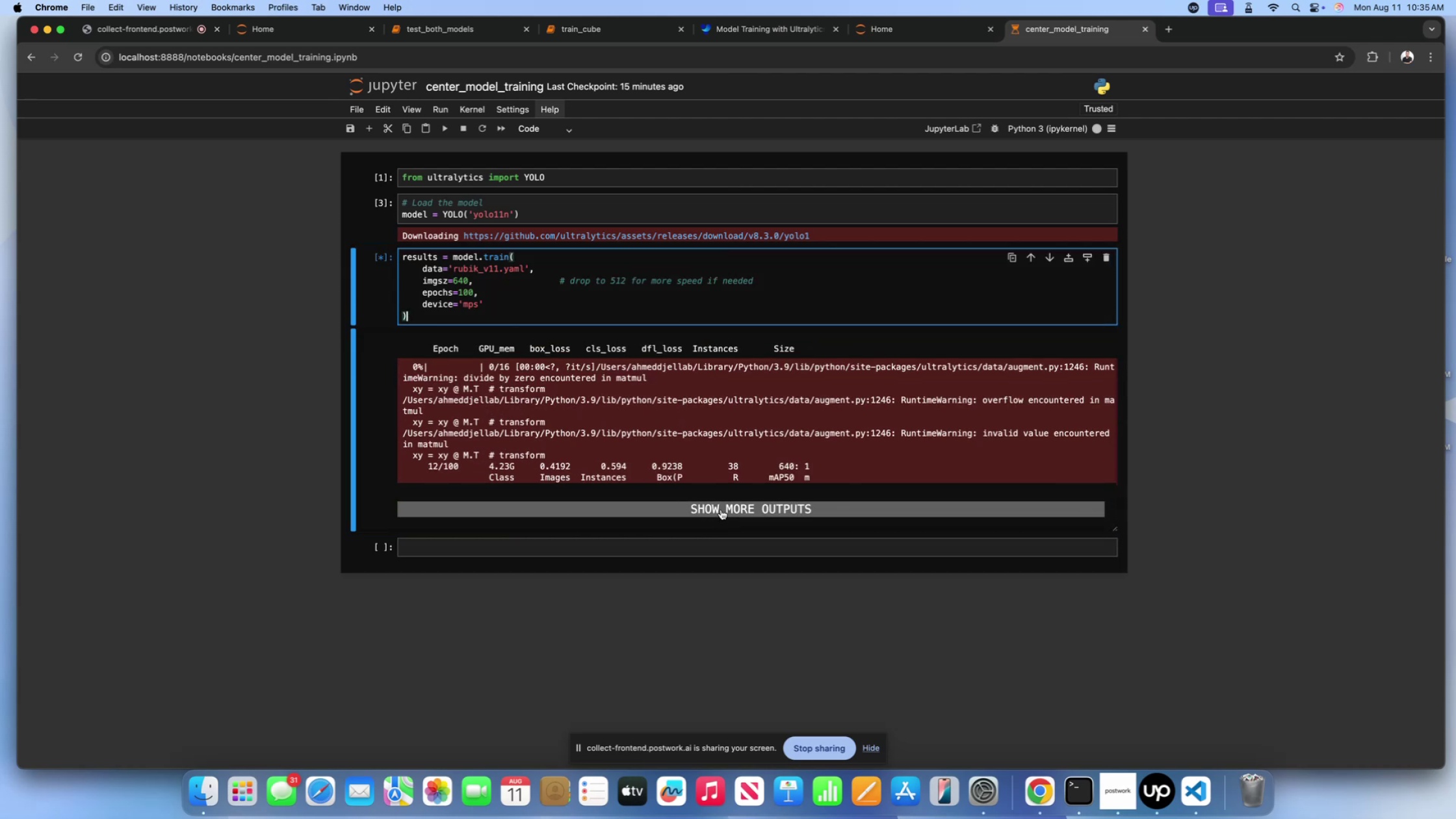 
left_click([721, 510])
 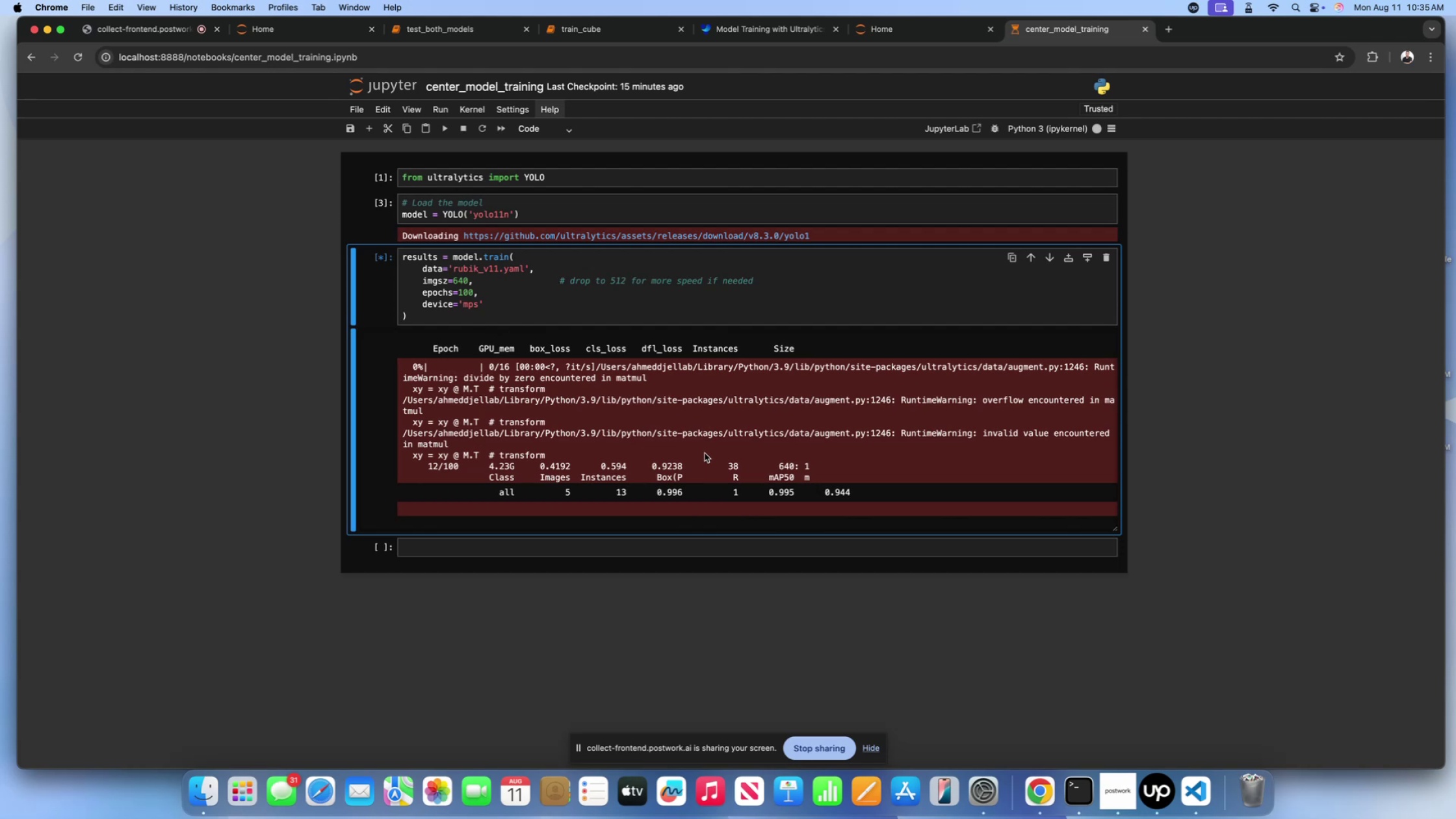 
scroll: coordinate [595, 471], scroll_direction: down, amount: 105.0
 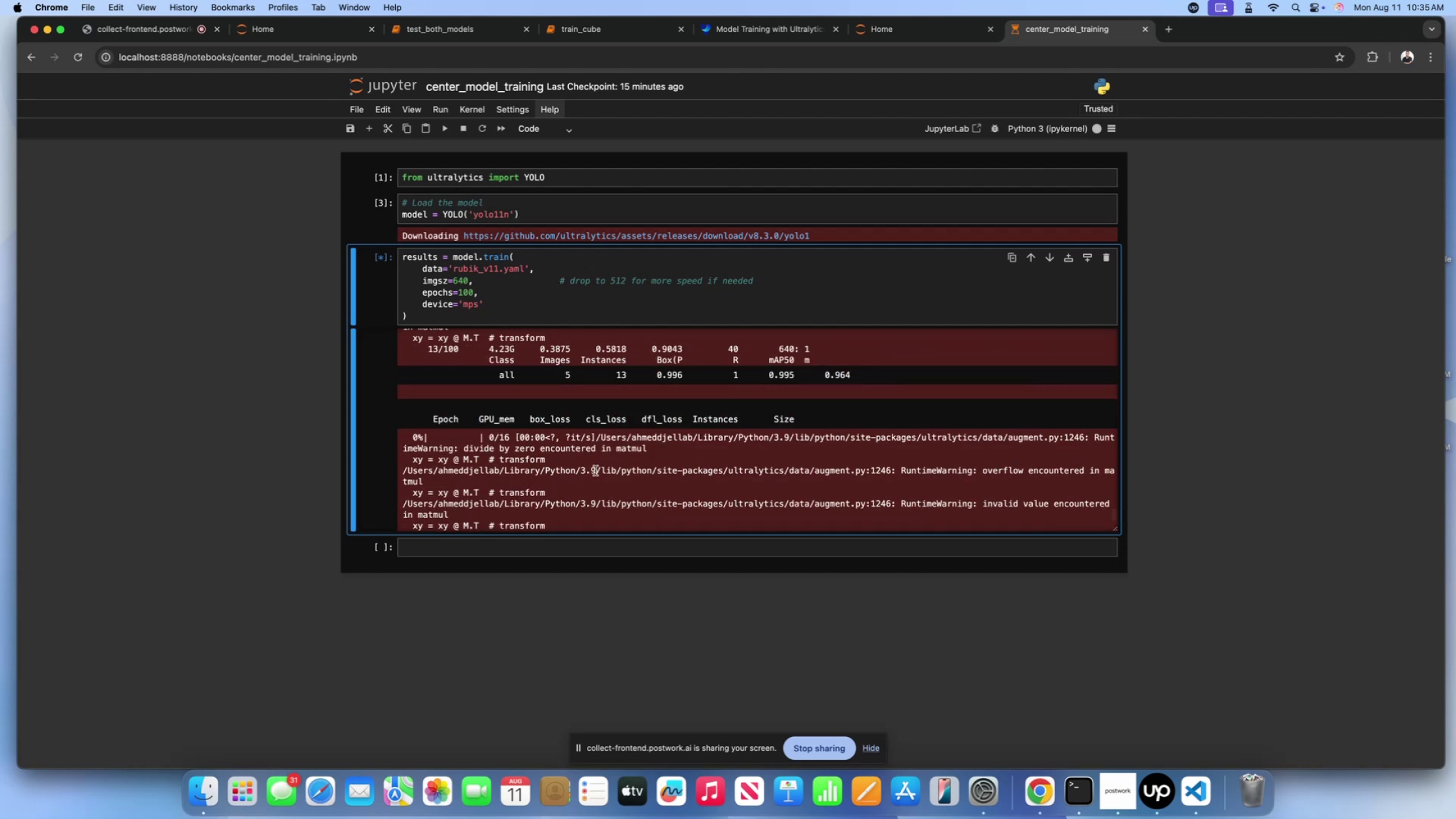 
left_click([595, 471])
 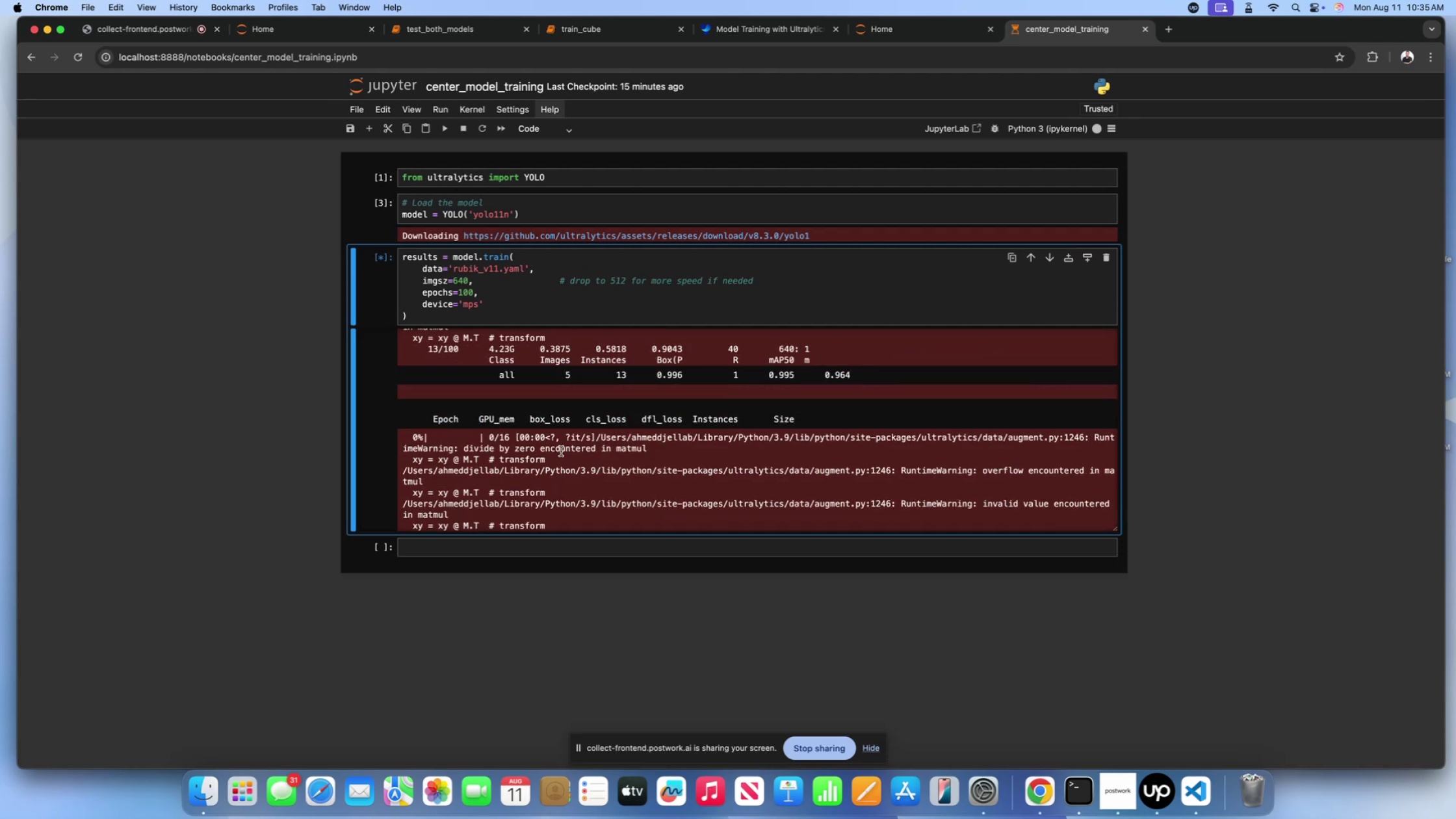 
scroll: coordinate [361, 627], scroll_direction: down, amount: 16.0
 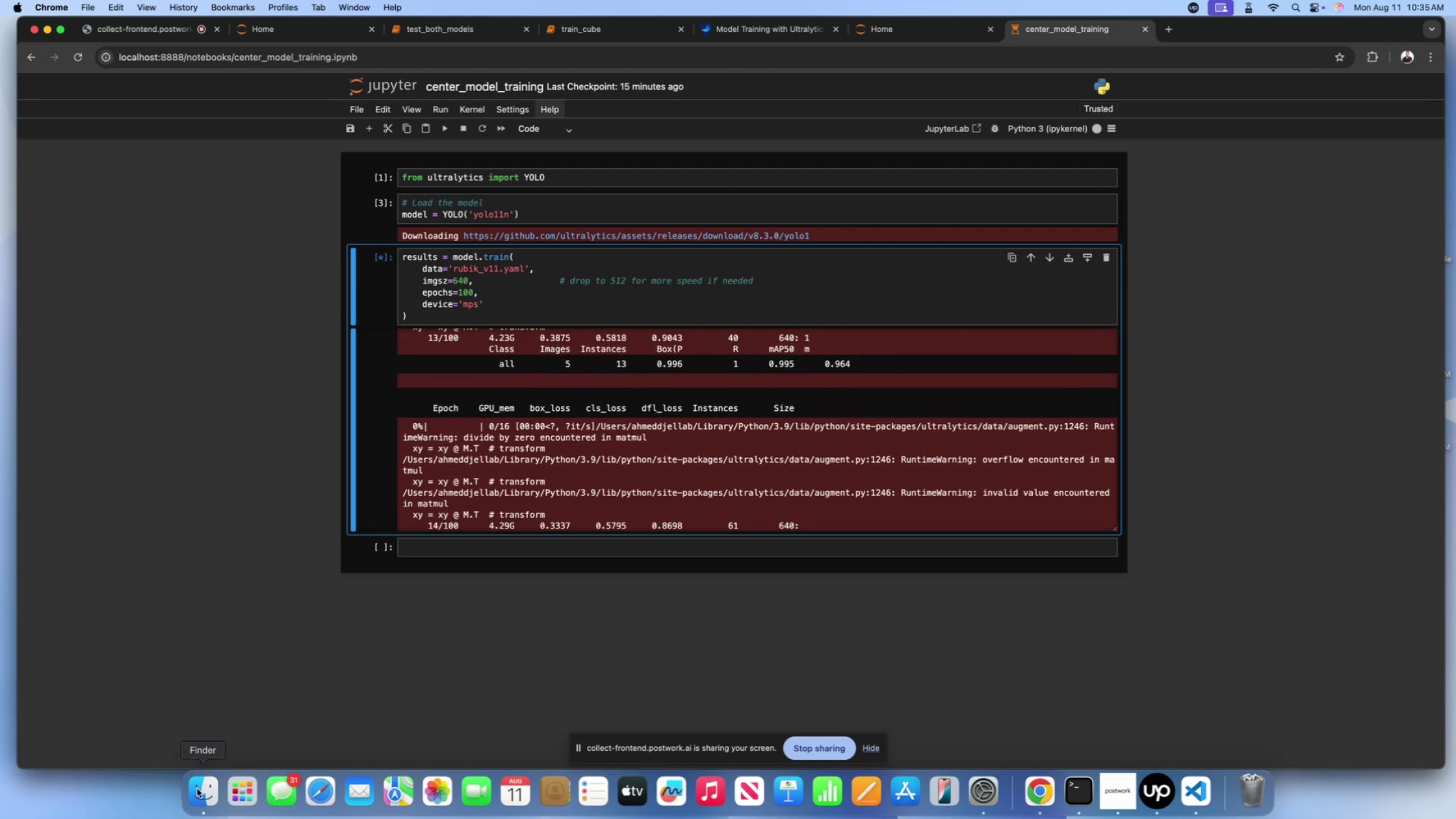 
left_click([197, 788])
 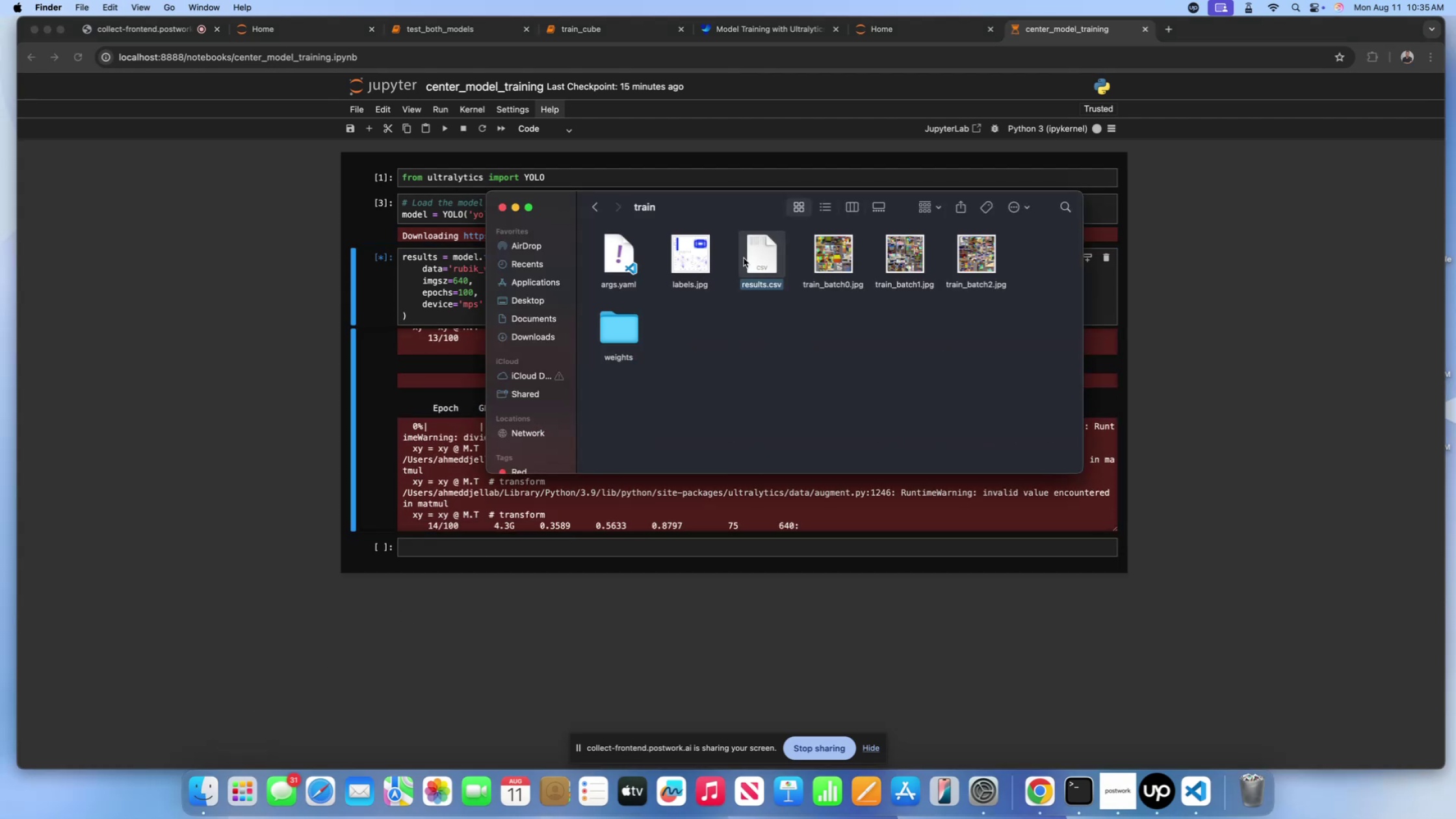 
left_click([752, 255])
 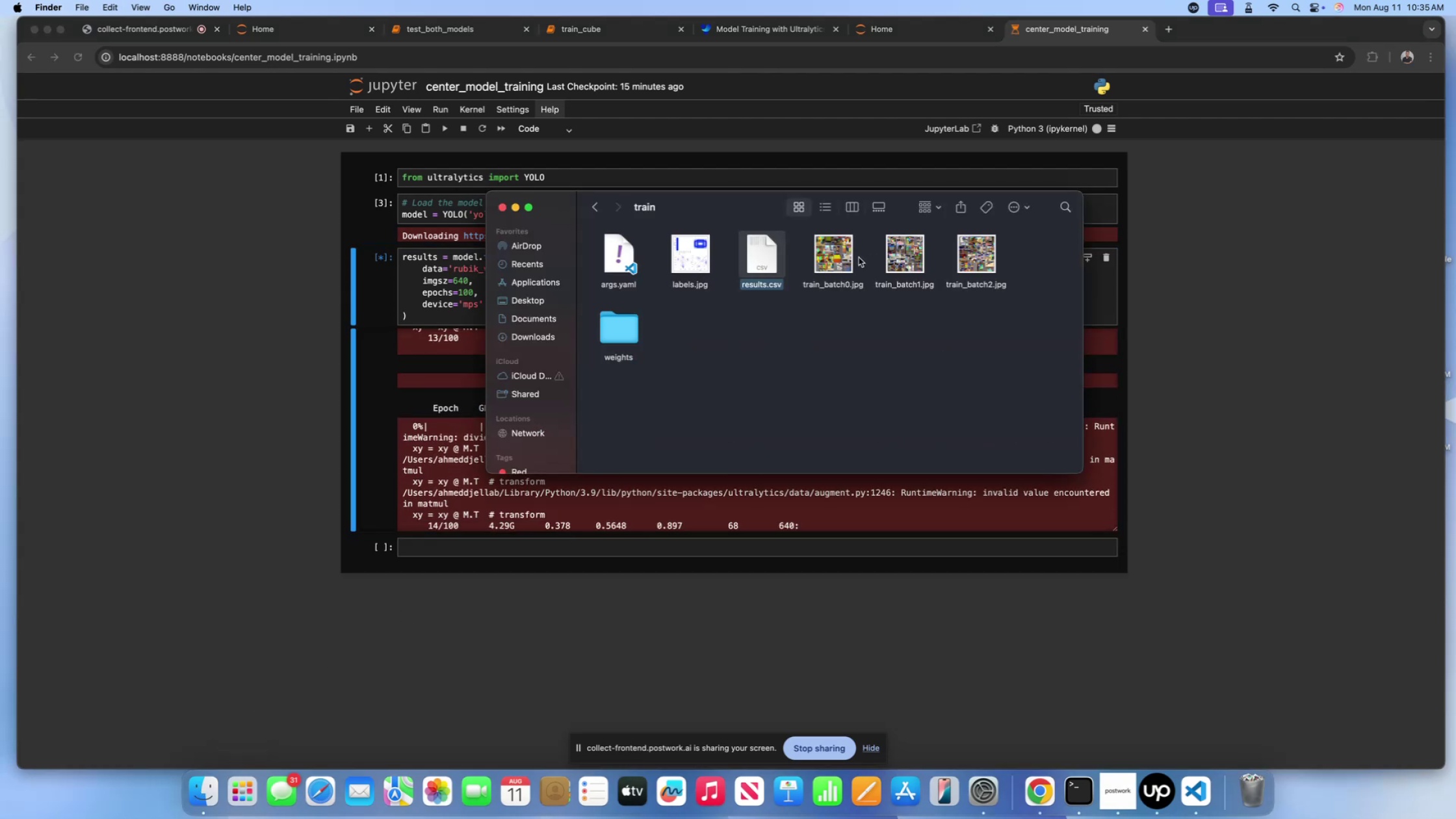 
left_click([846, 259])
 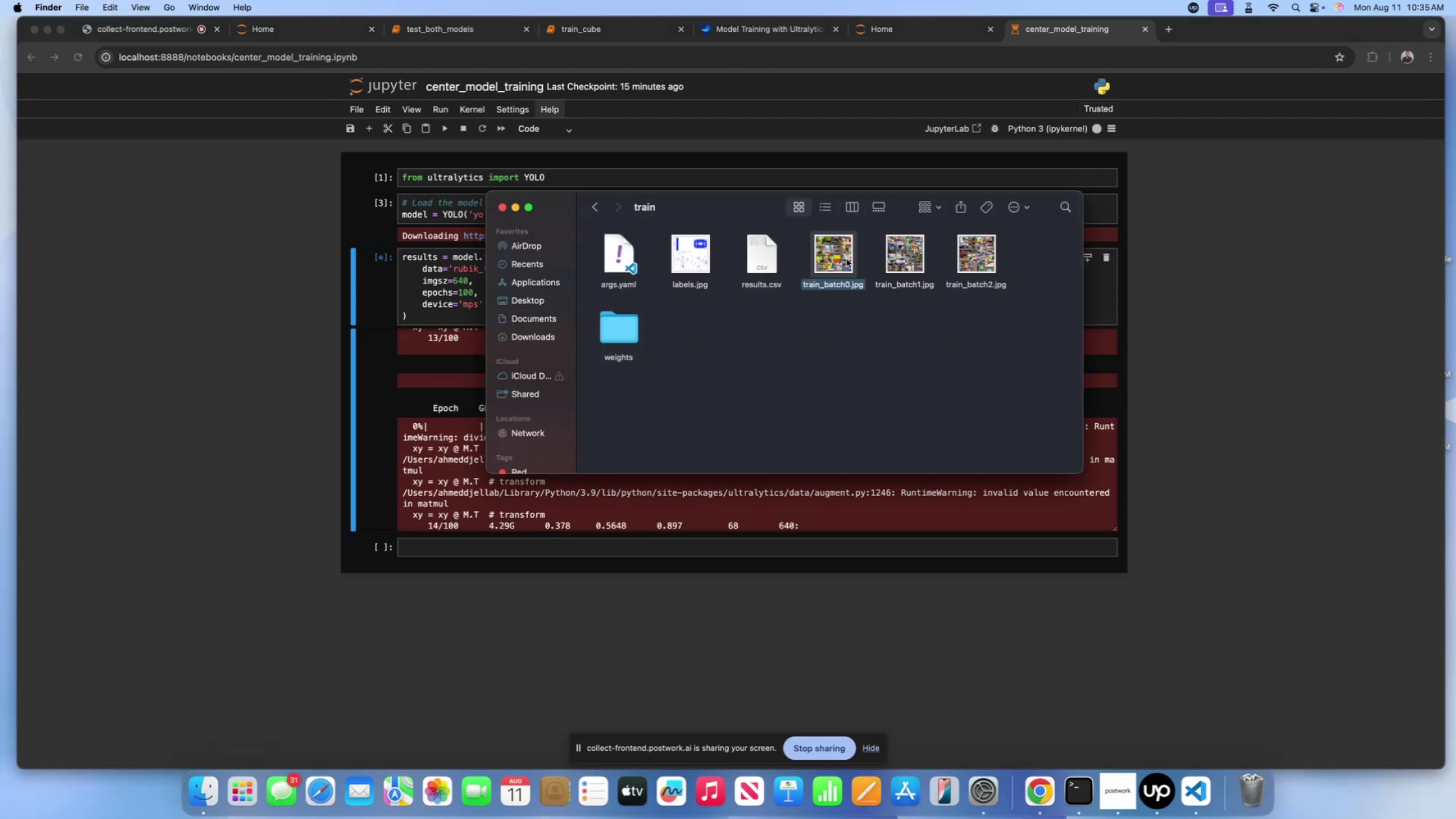 
key(Shift+Space)
 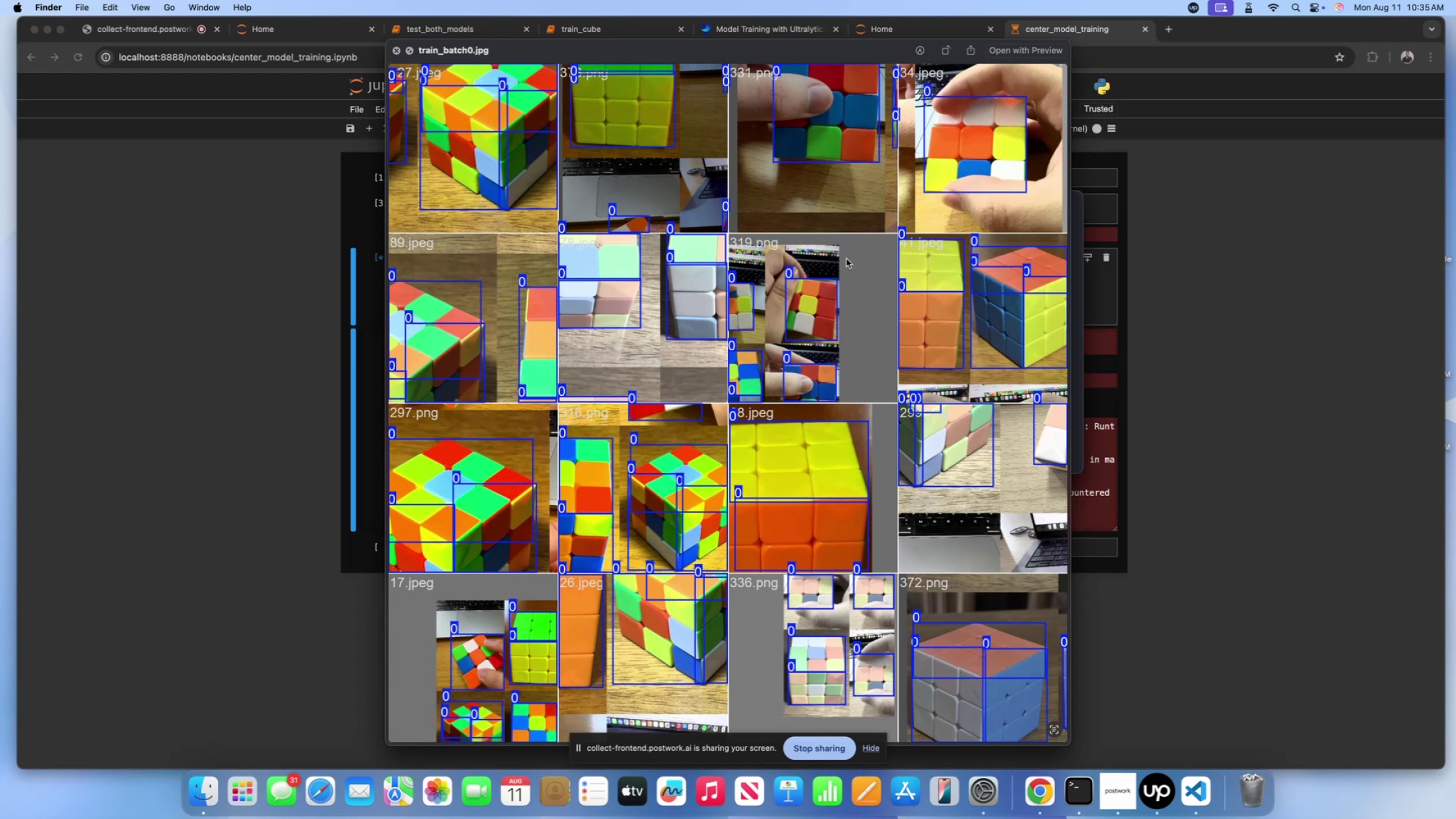 
wait(13.16)
 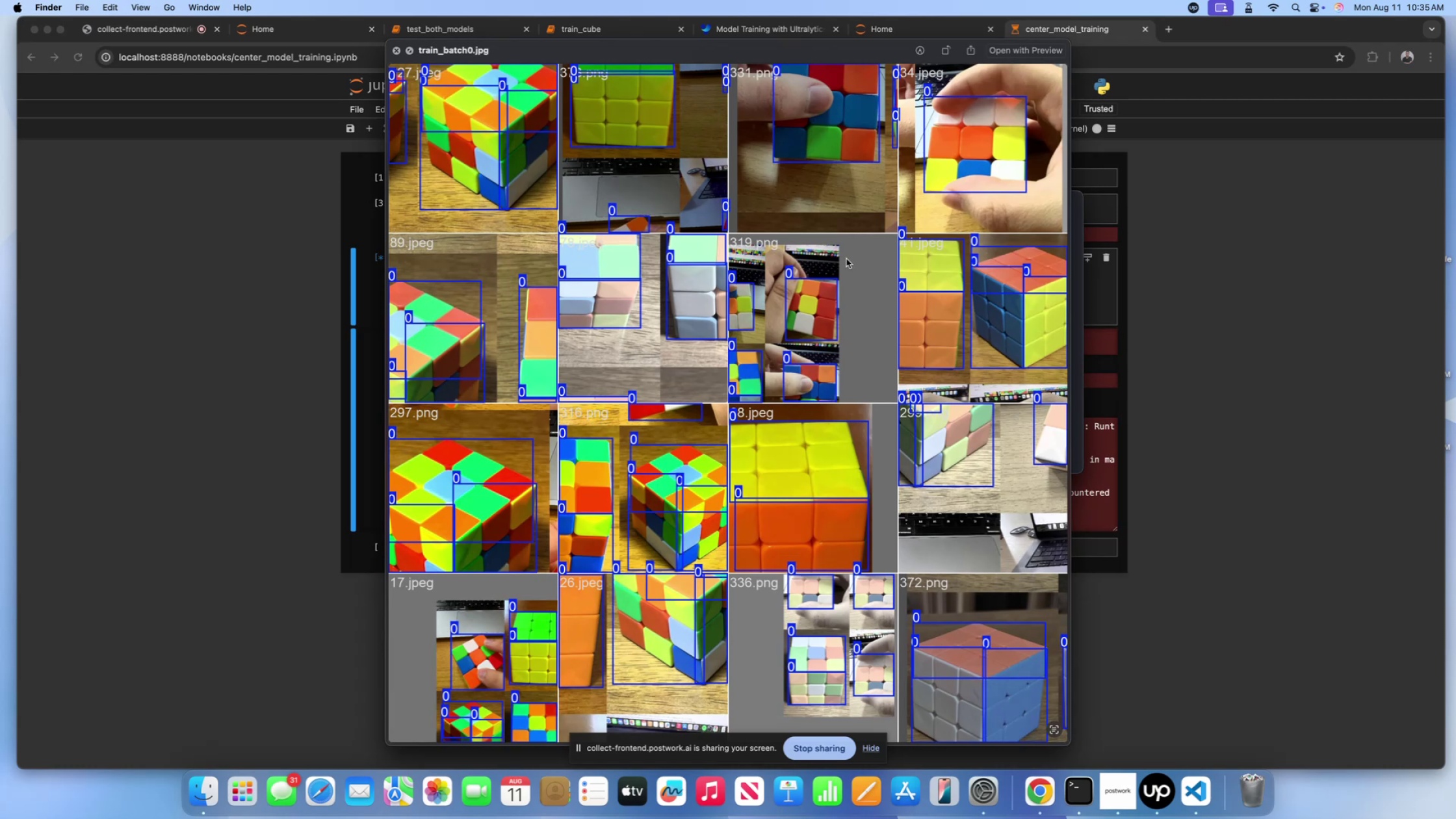 
key(Shift+ArrowRight)
 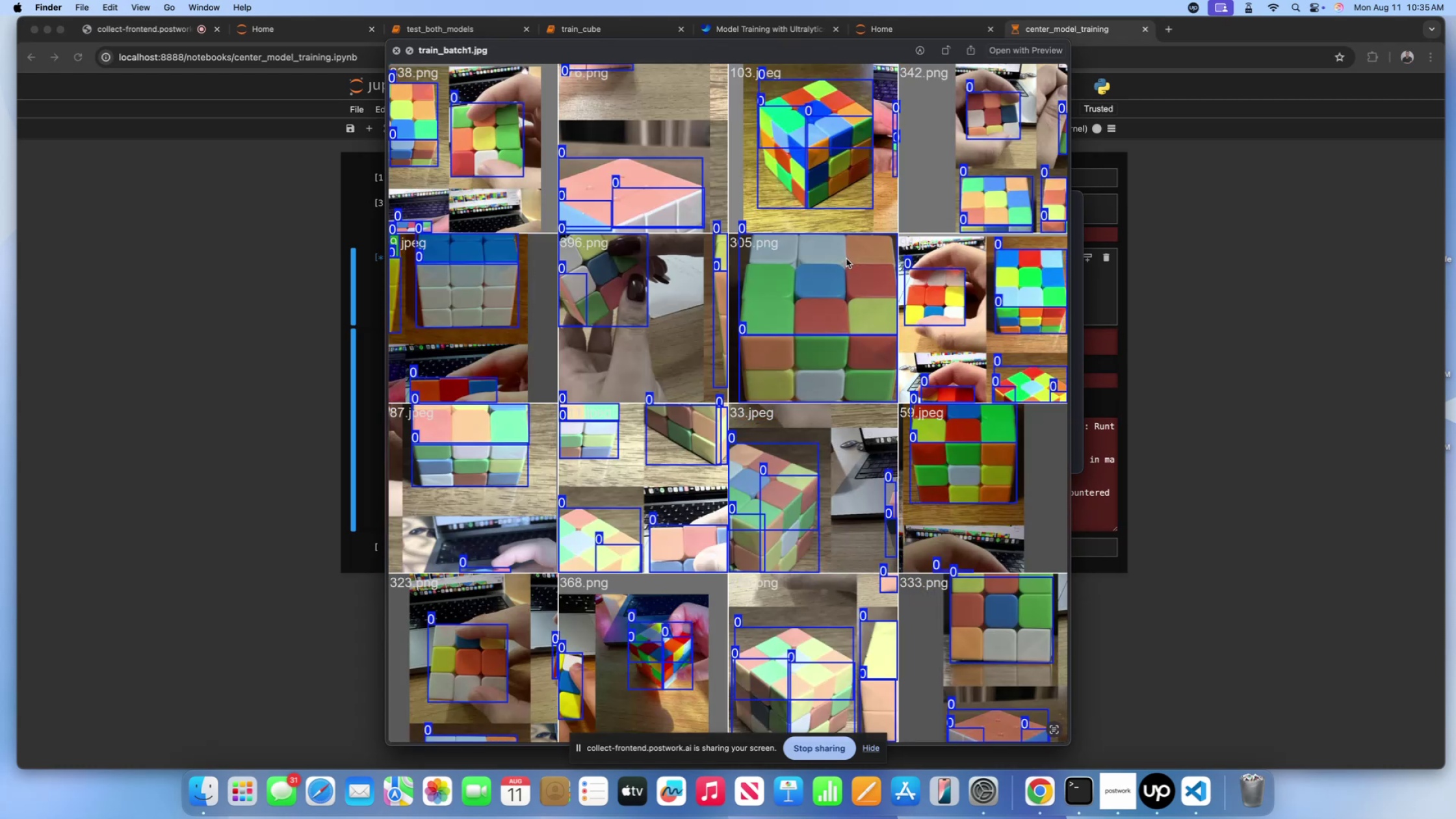 
key(Shift+ArrowRight)
 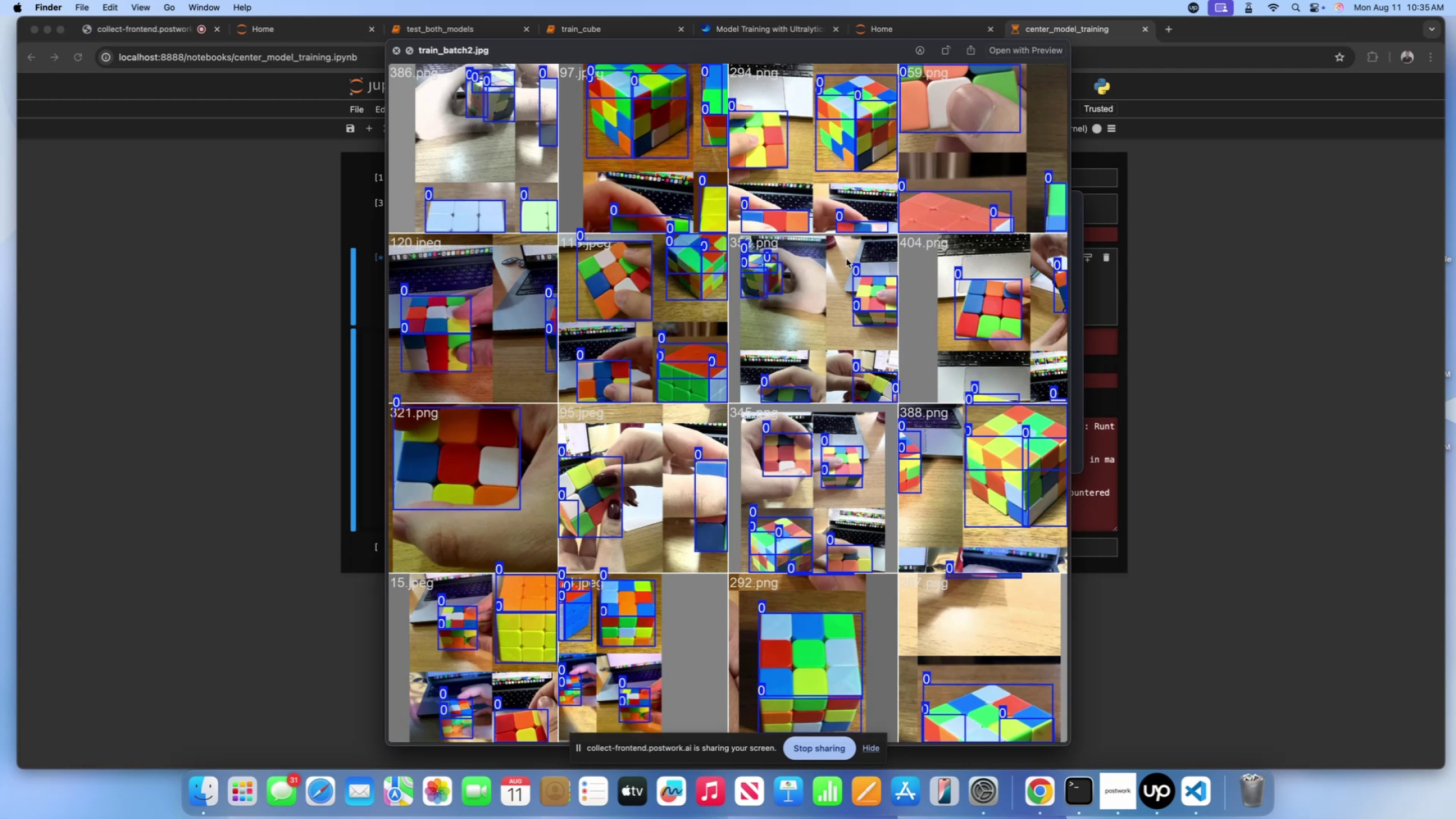 
key(Shift+ArrowRight)
 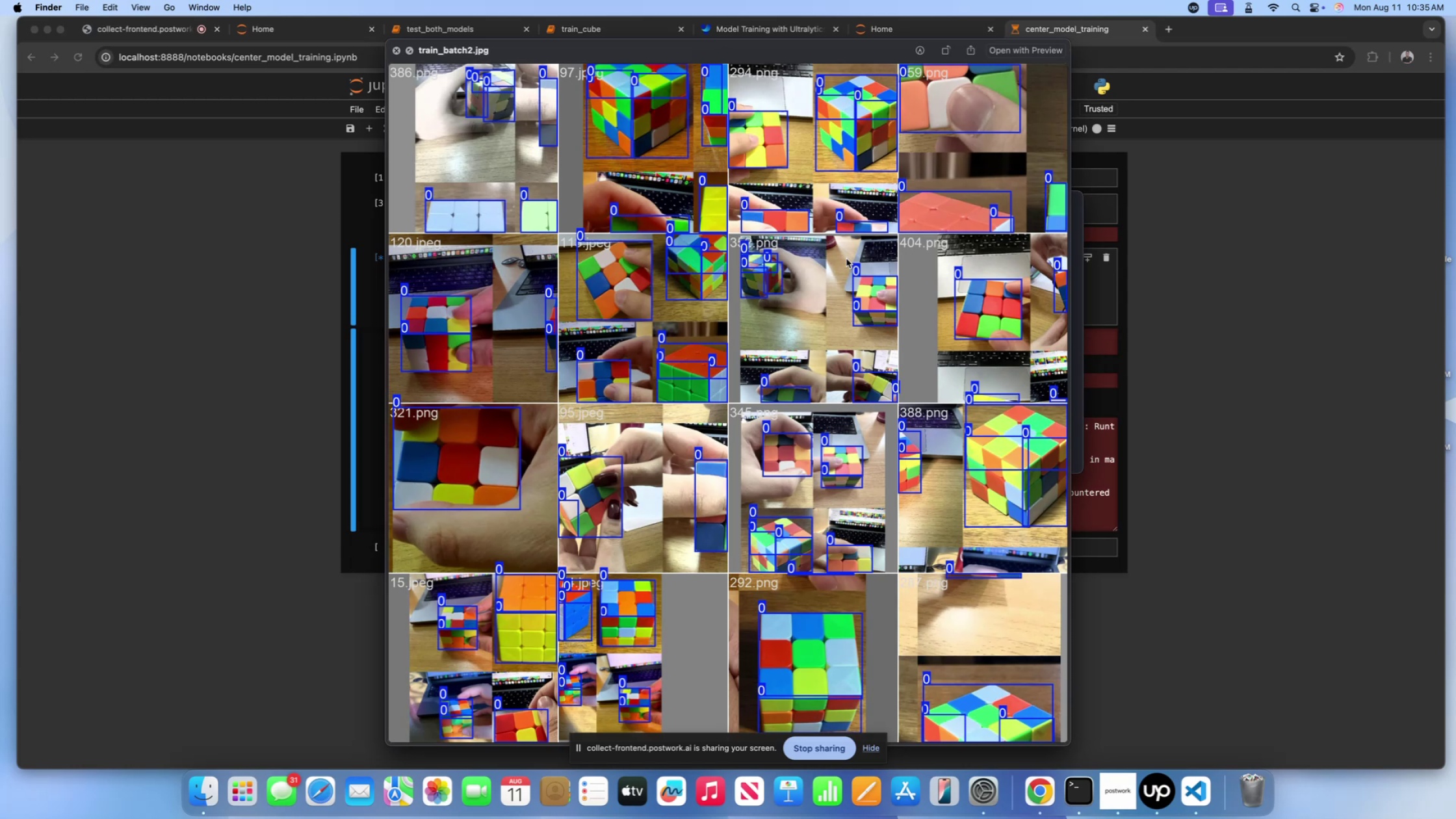 
key(Shift+ArrowLeft)
 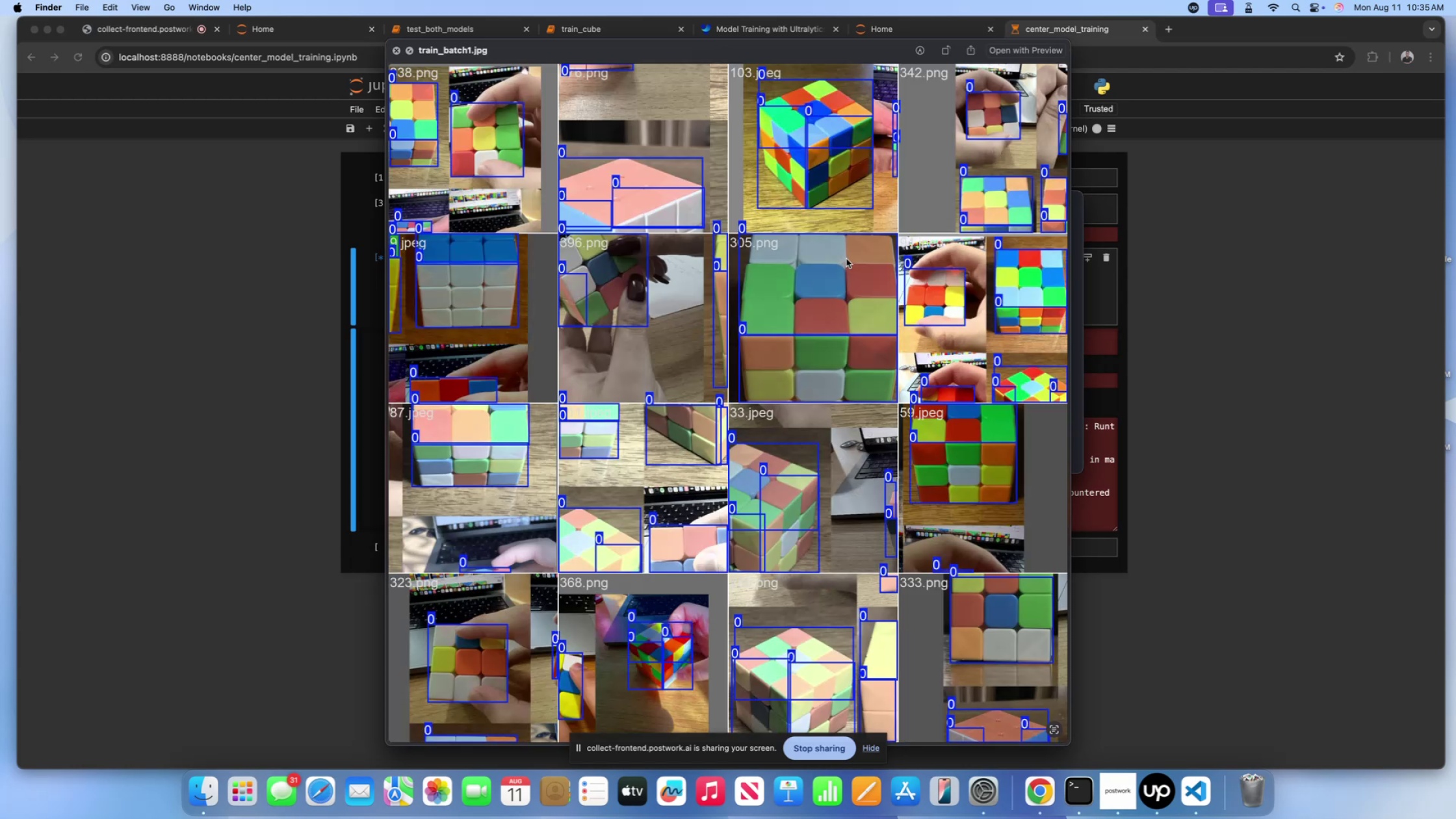 
key(Shift+ArrowLeft)
 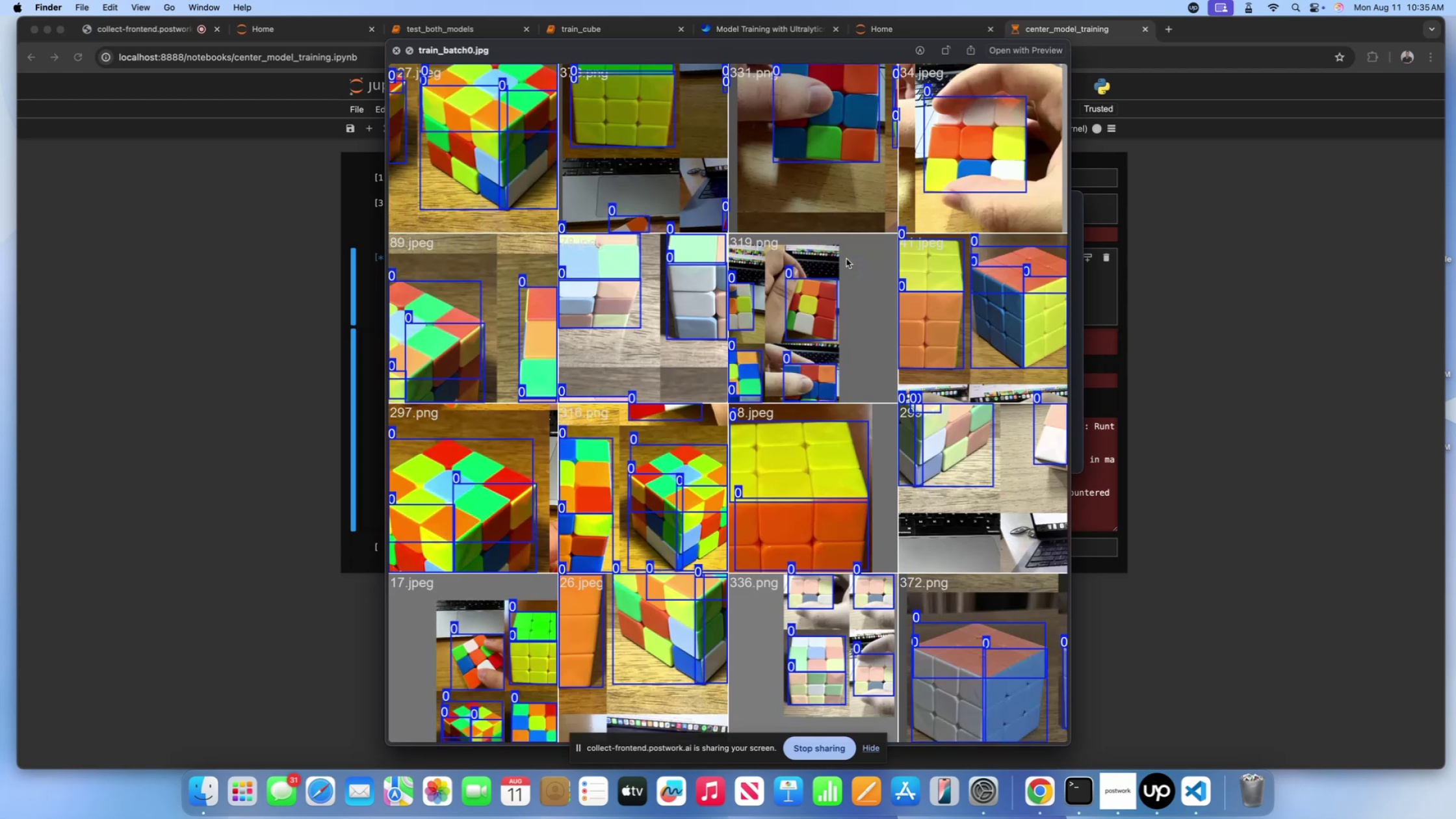 
key(Shift+ArrowLeft)
 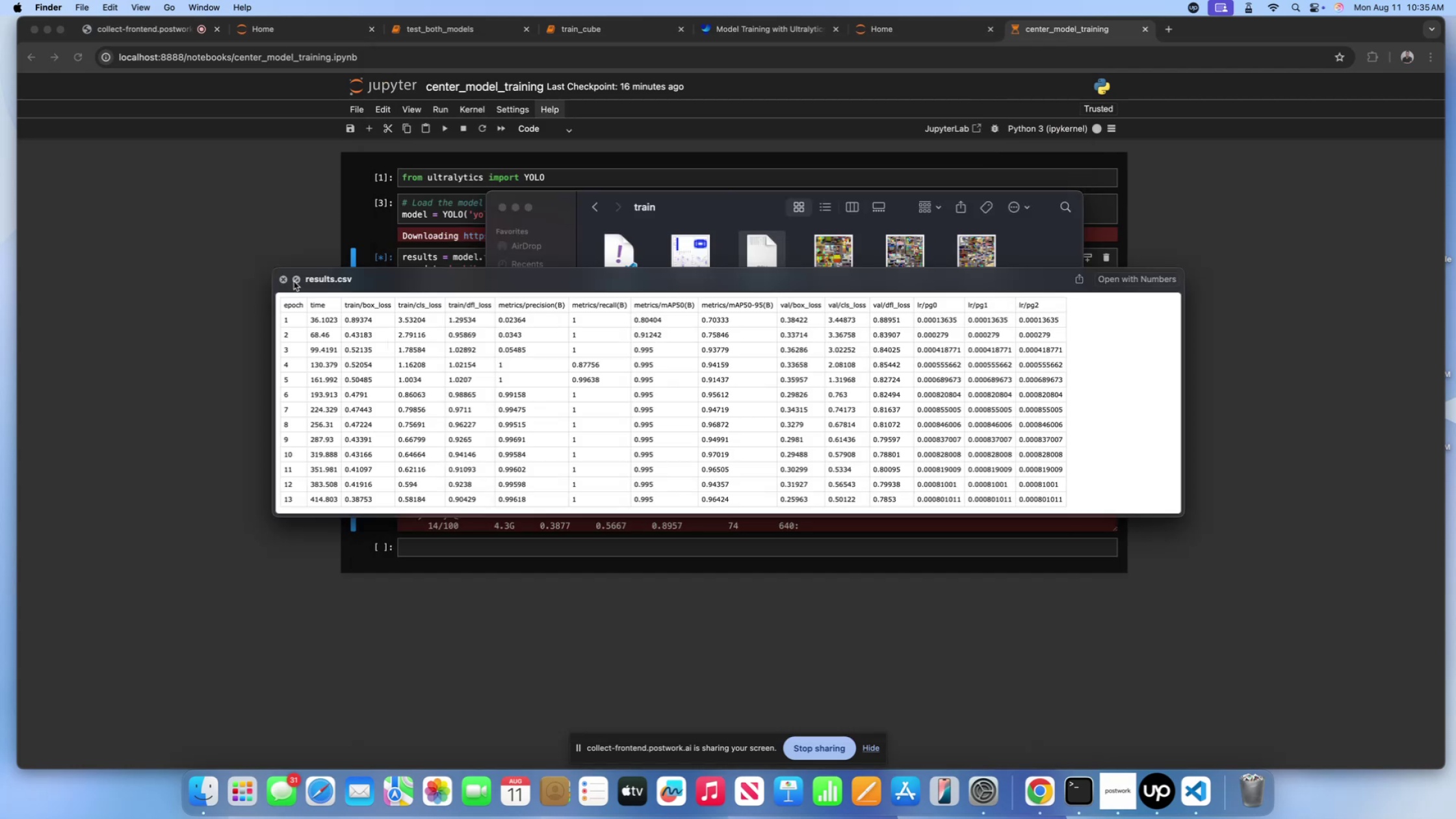 
left_click([283, 278])
 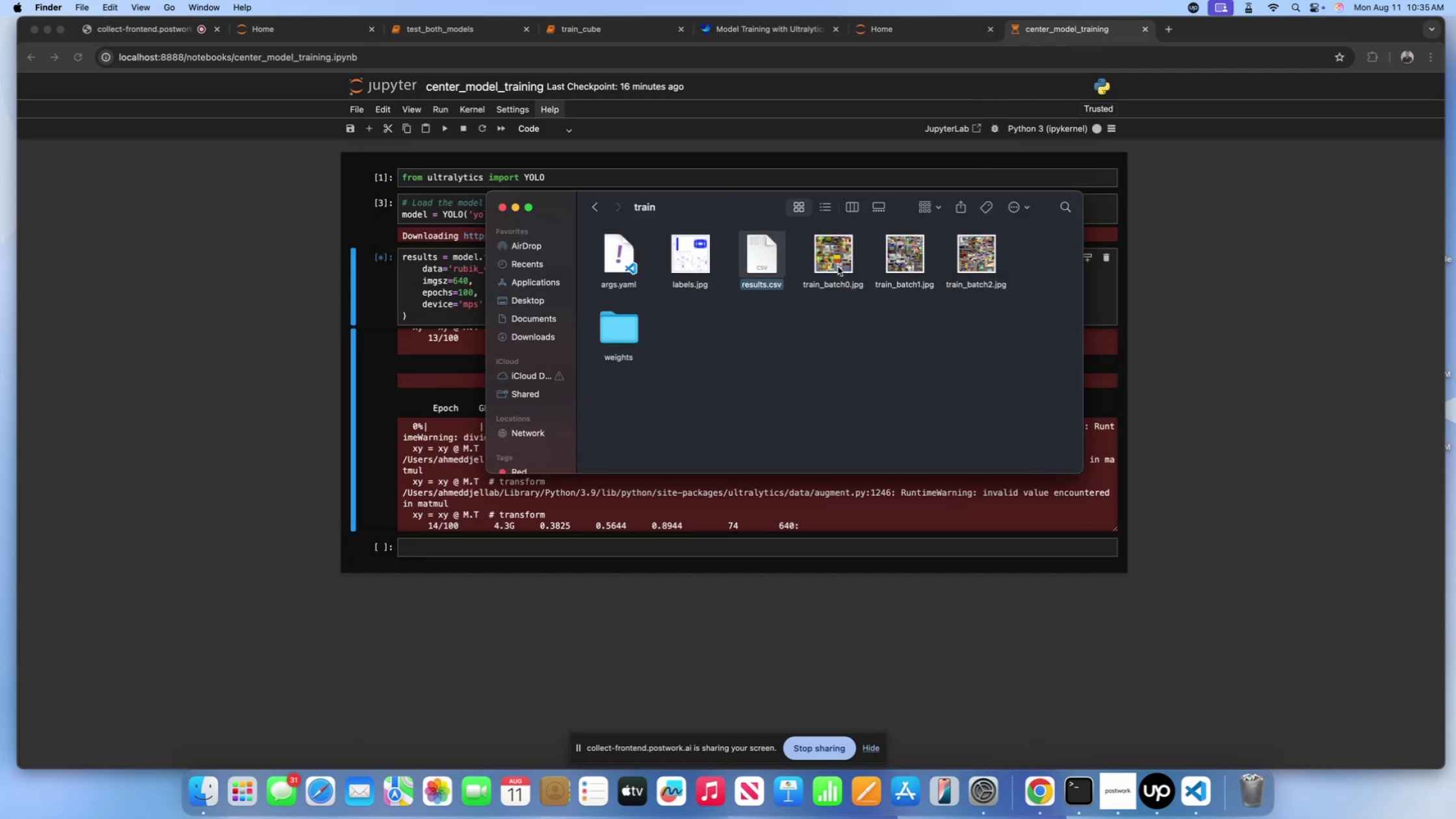 
left_click([846, 254])
 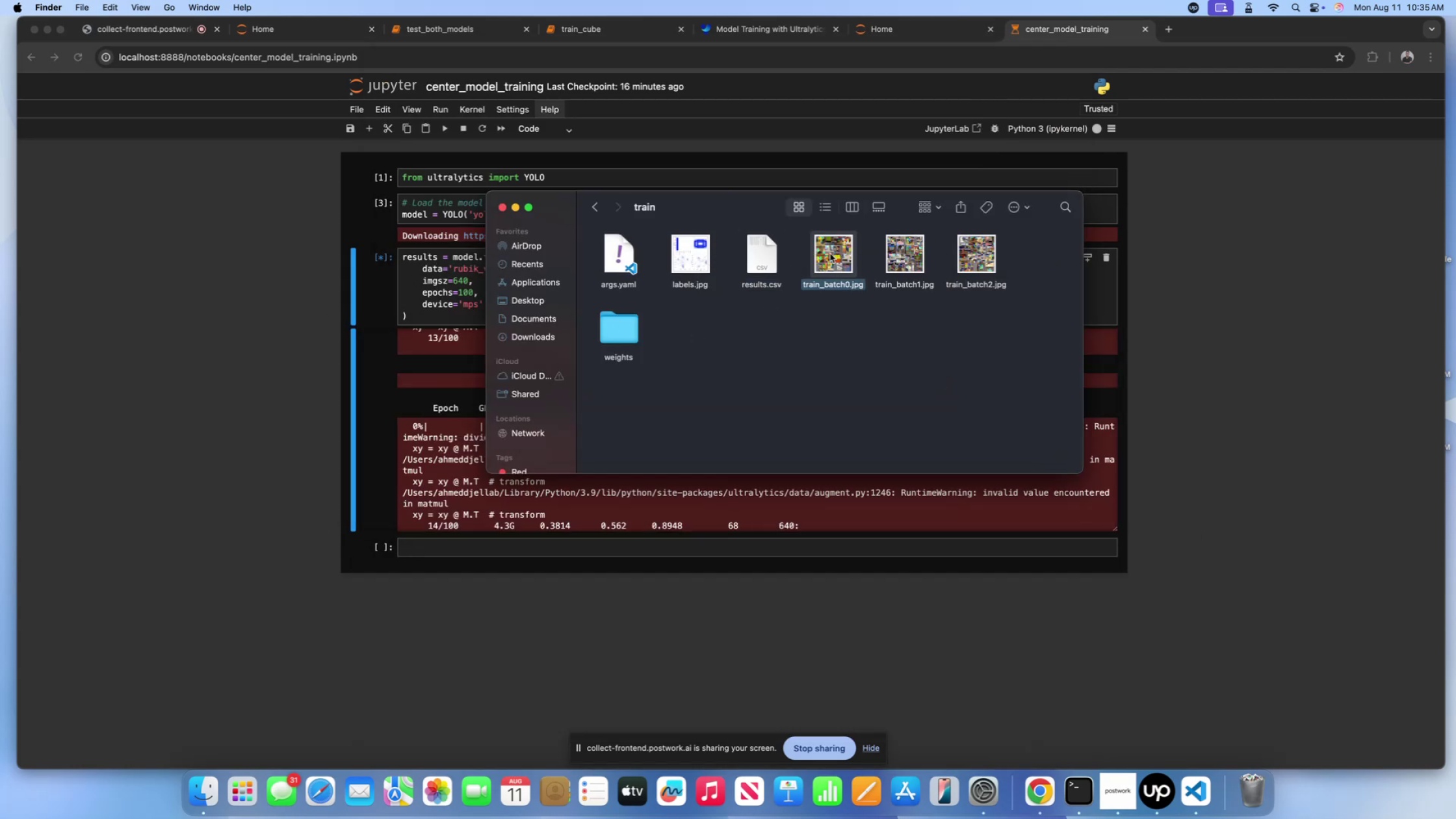 
key(Shift+Space)
 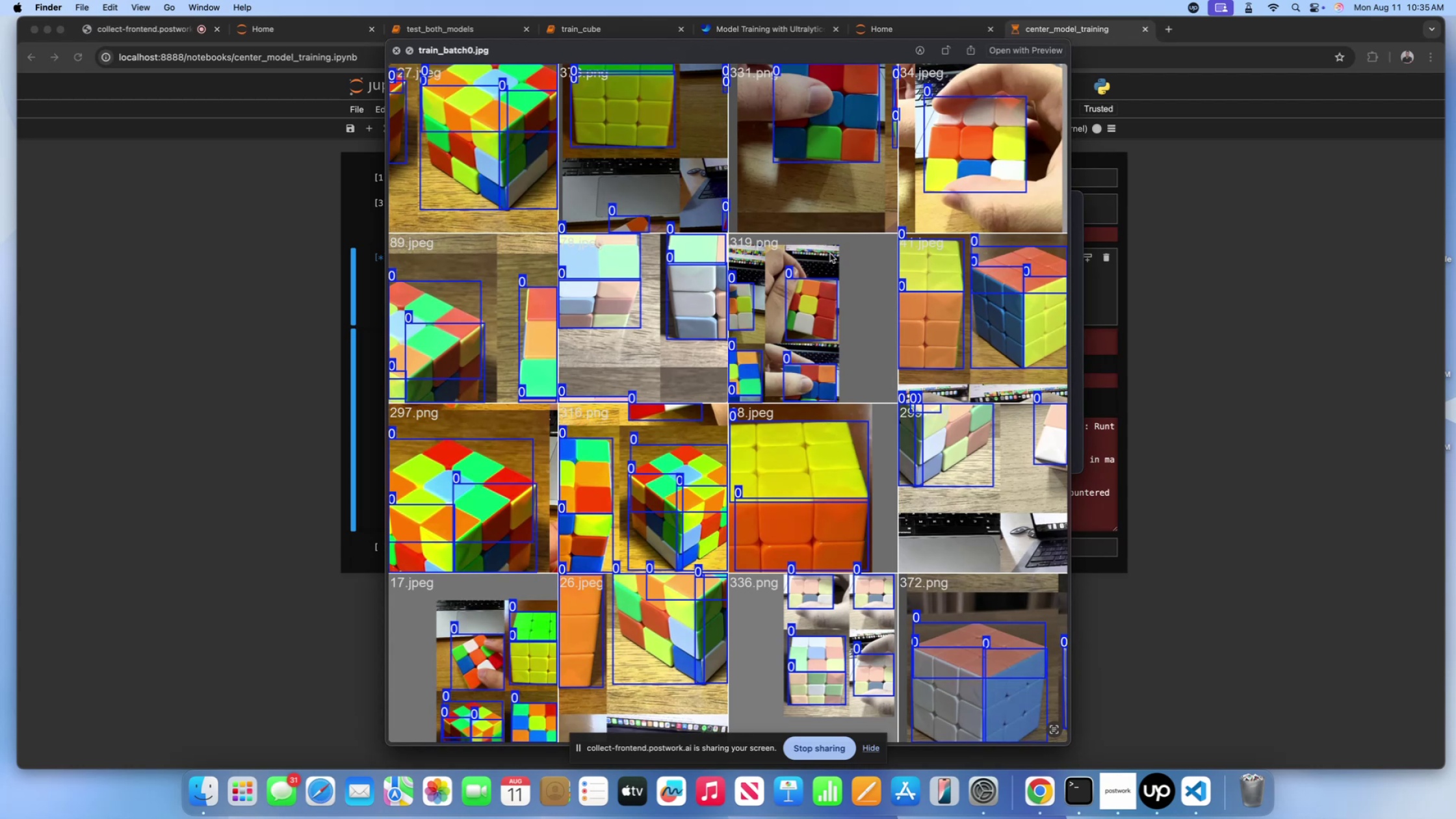 
key(Shift+ArrowRight)
 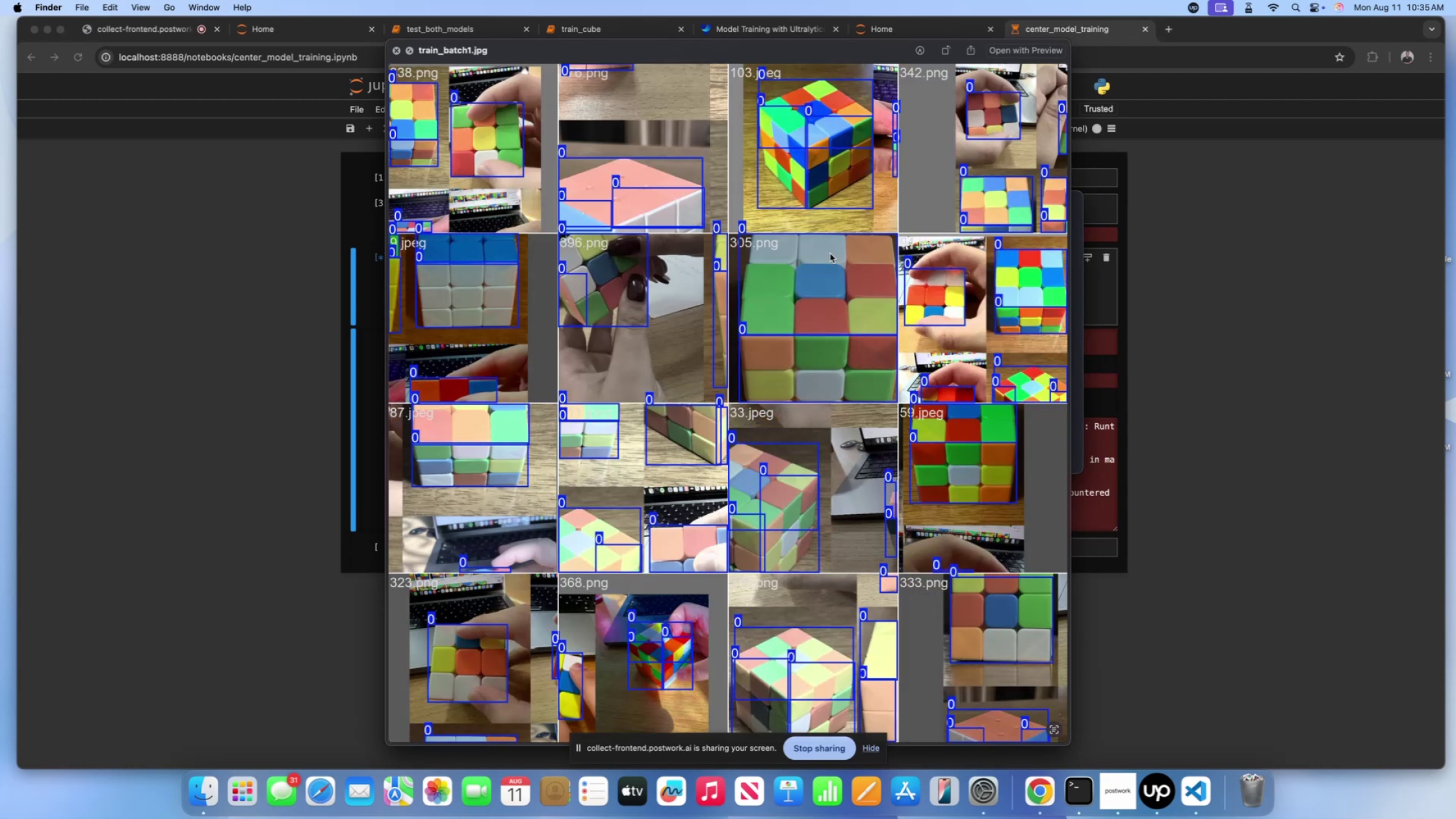 
key(Shift+ArrowRight)
 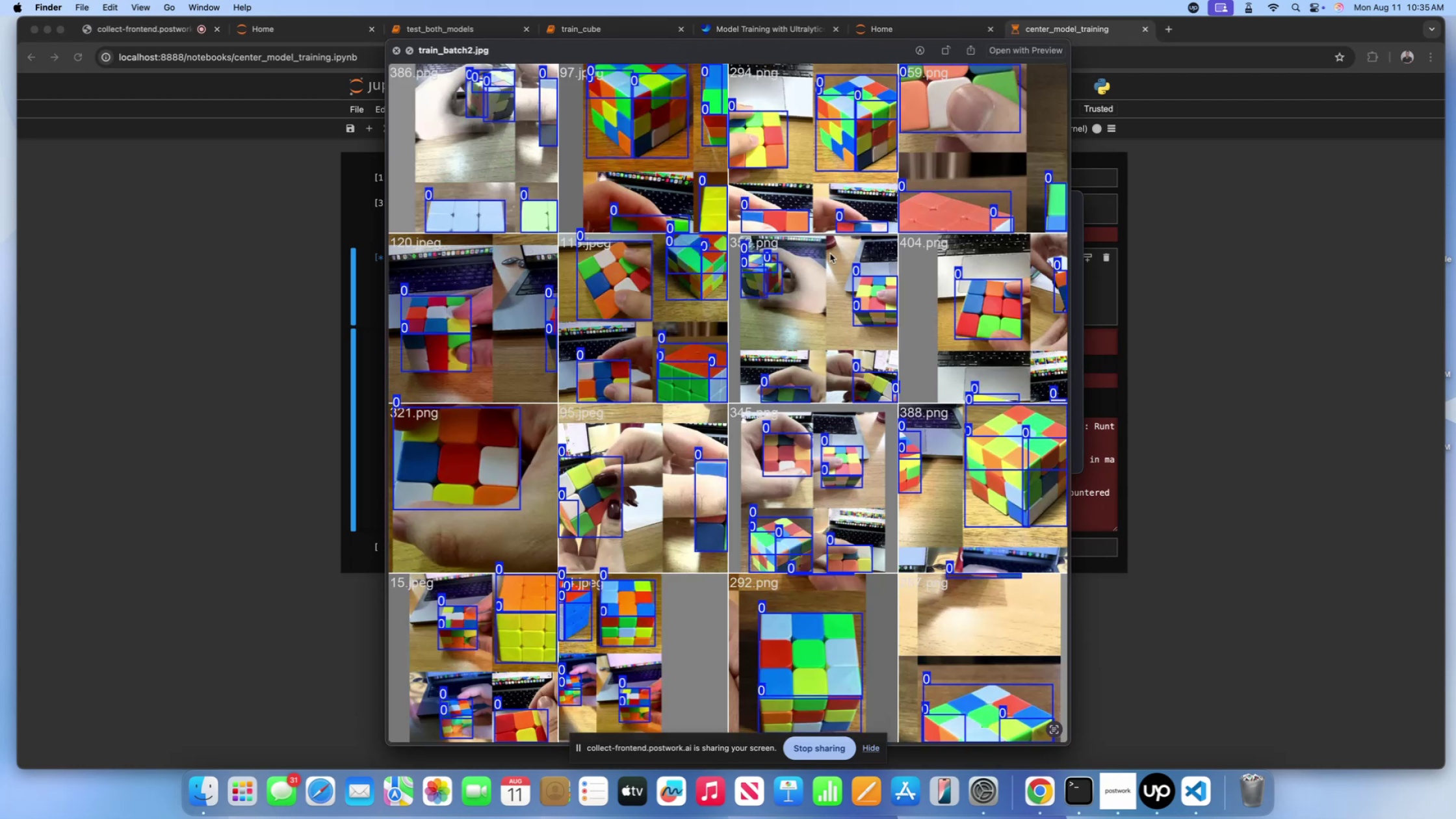 
key(Shift+ArrowRight)
 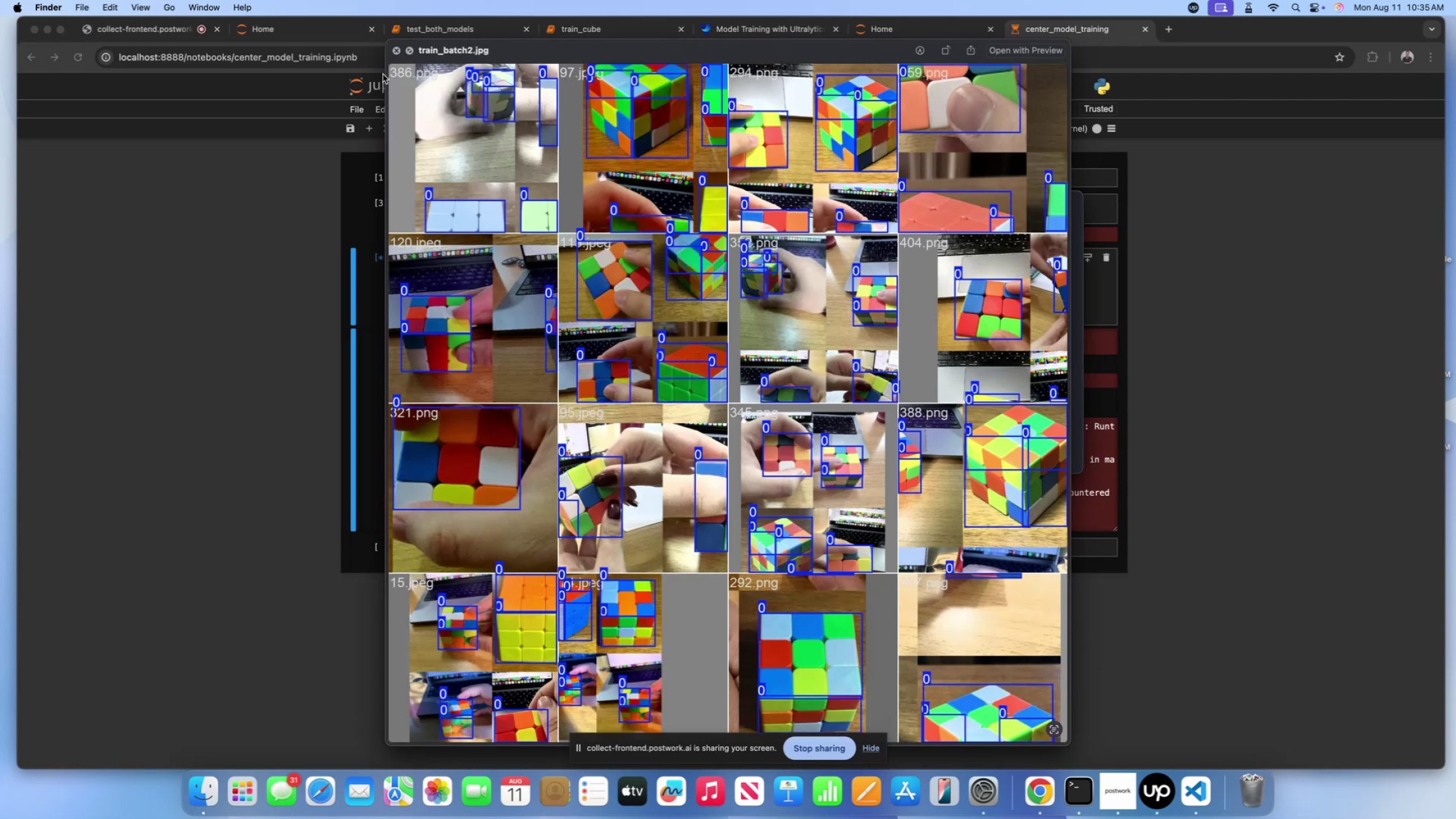 
left_click([395, 53])
 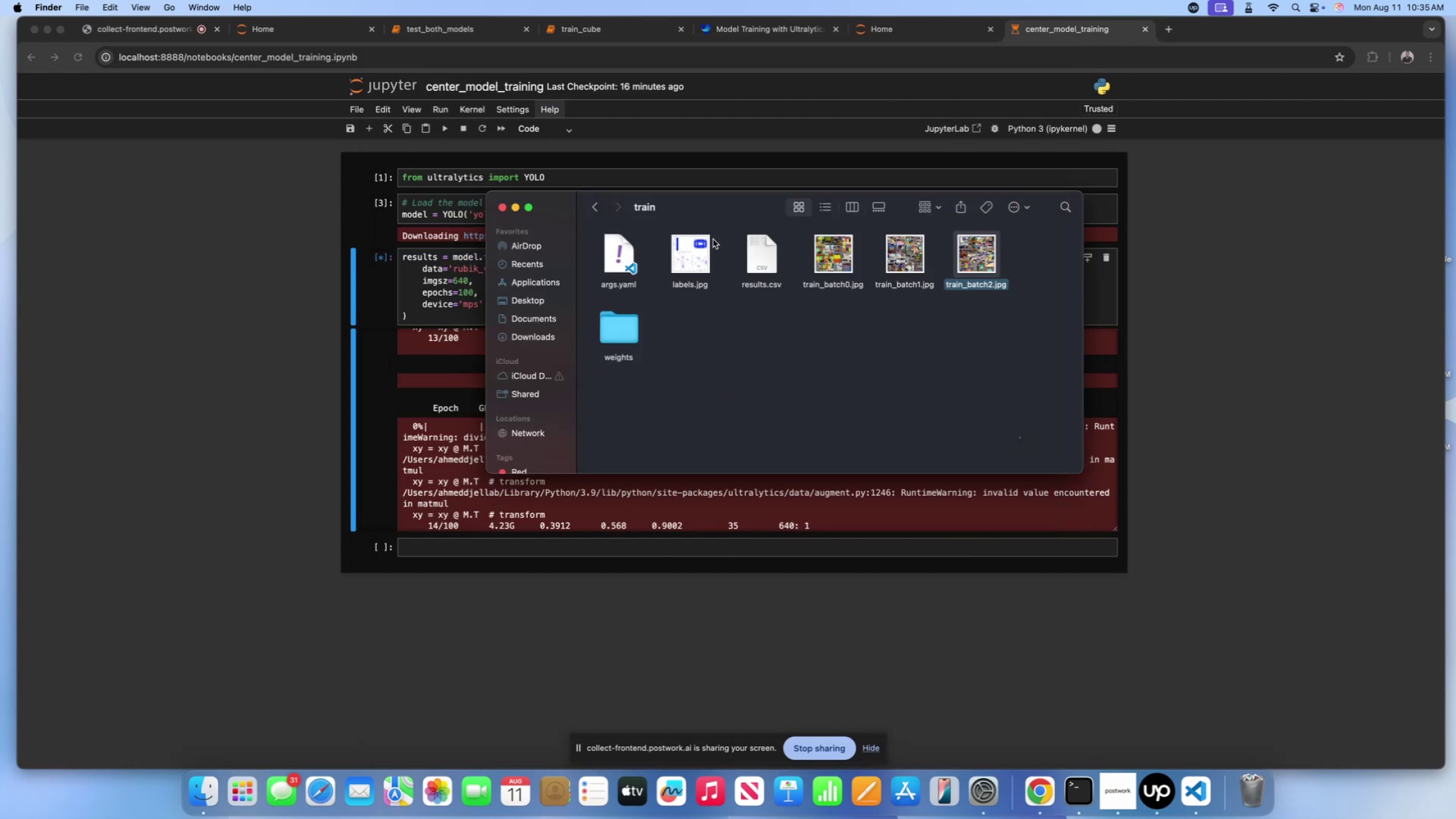 
left_click([701, 252])
 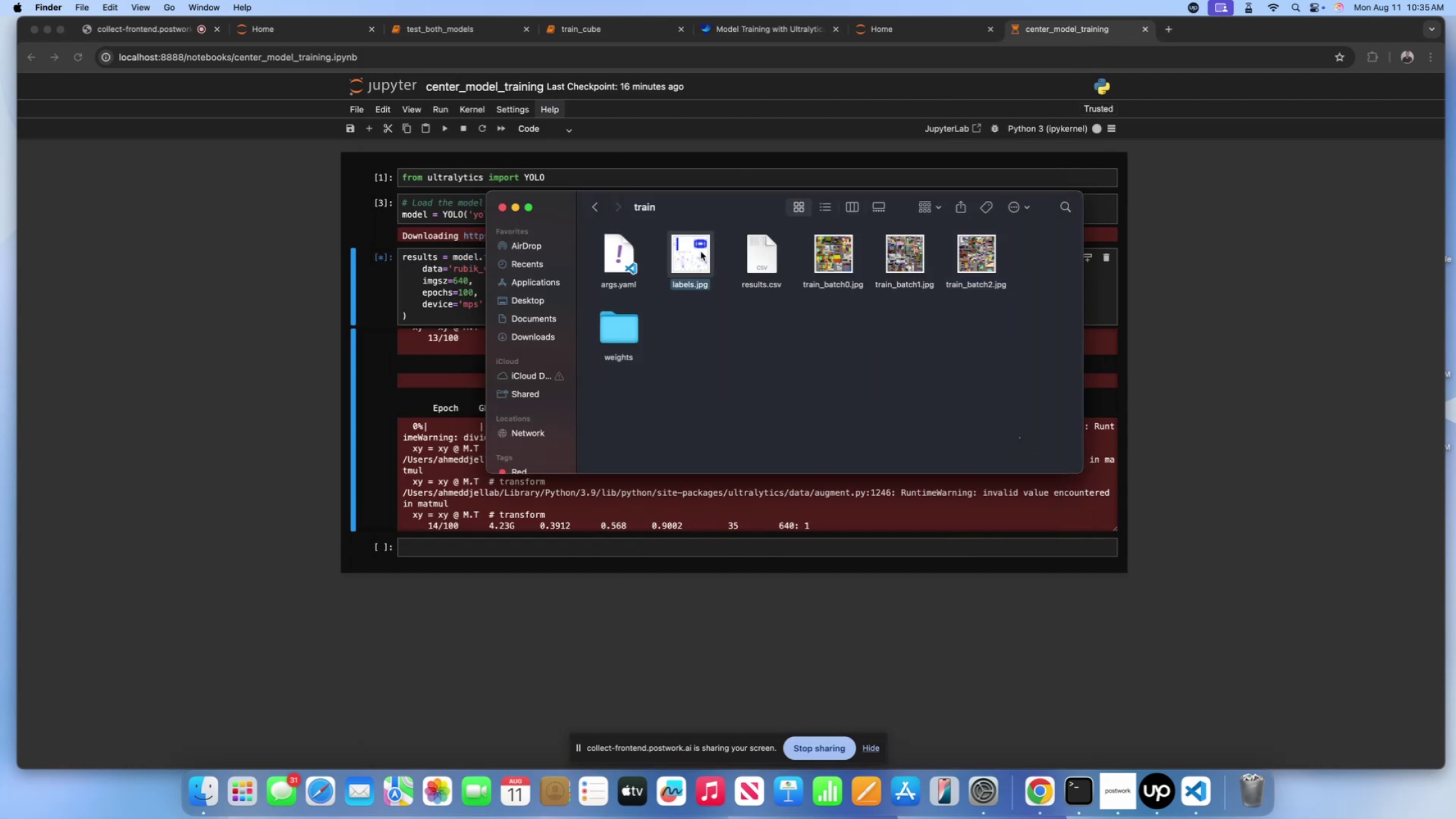 
key(Shift+Space)
 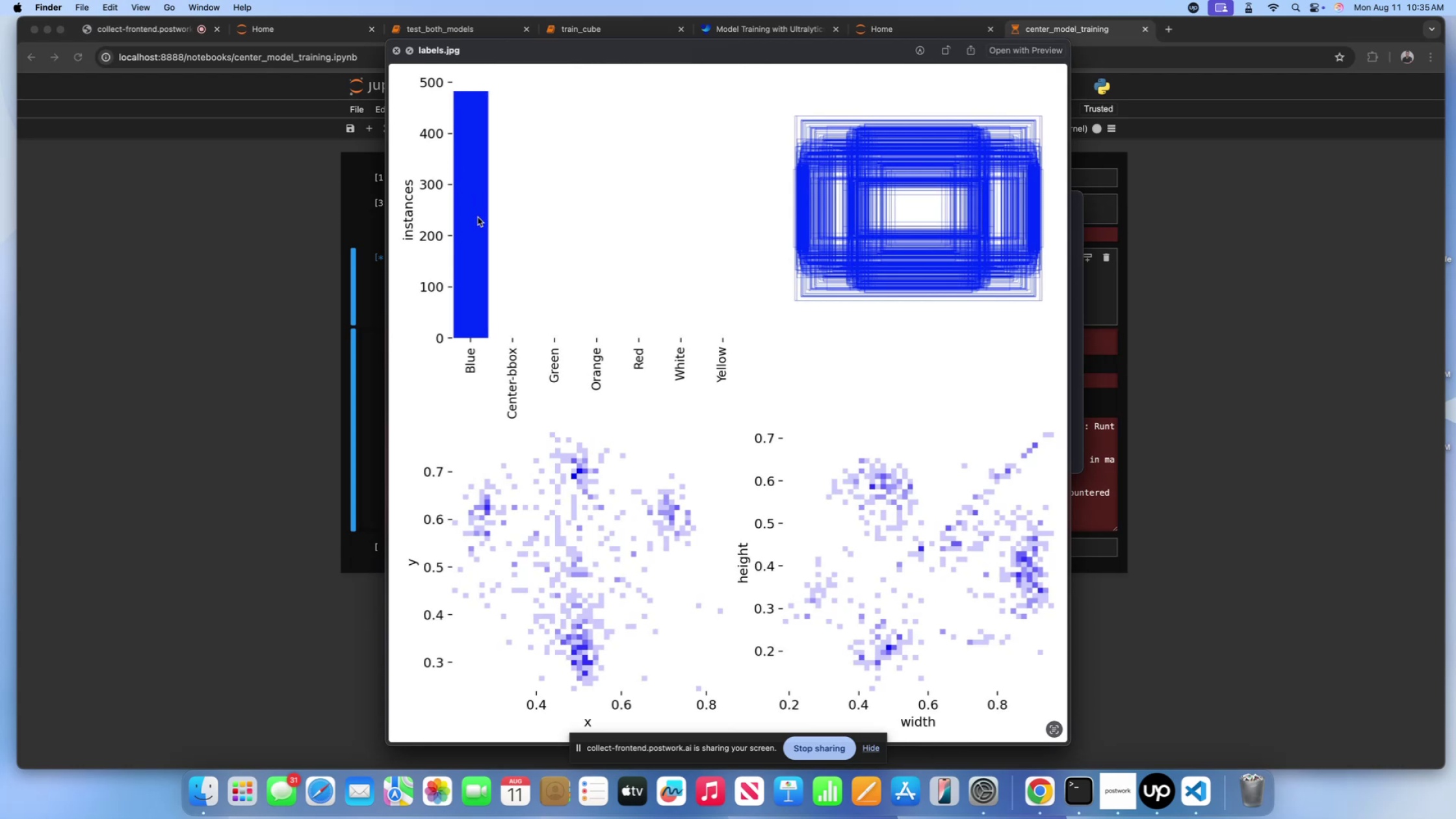 
wait(8.26)
 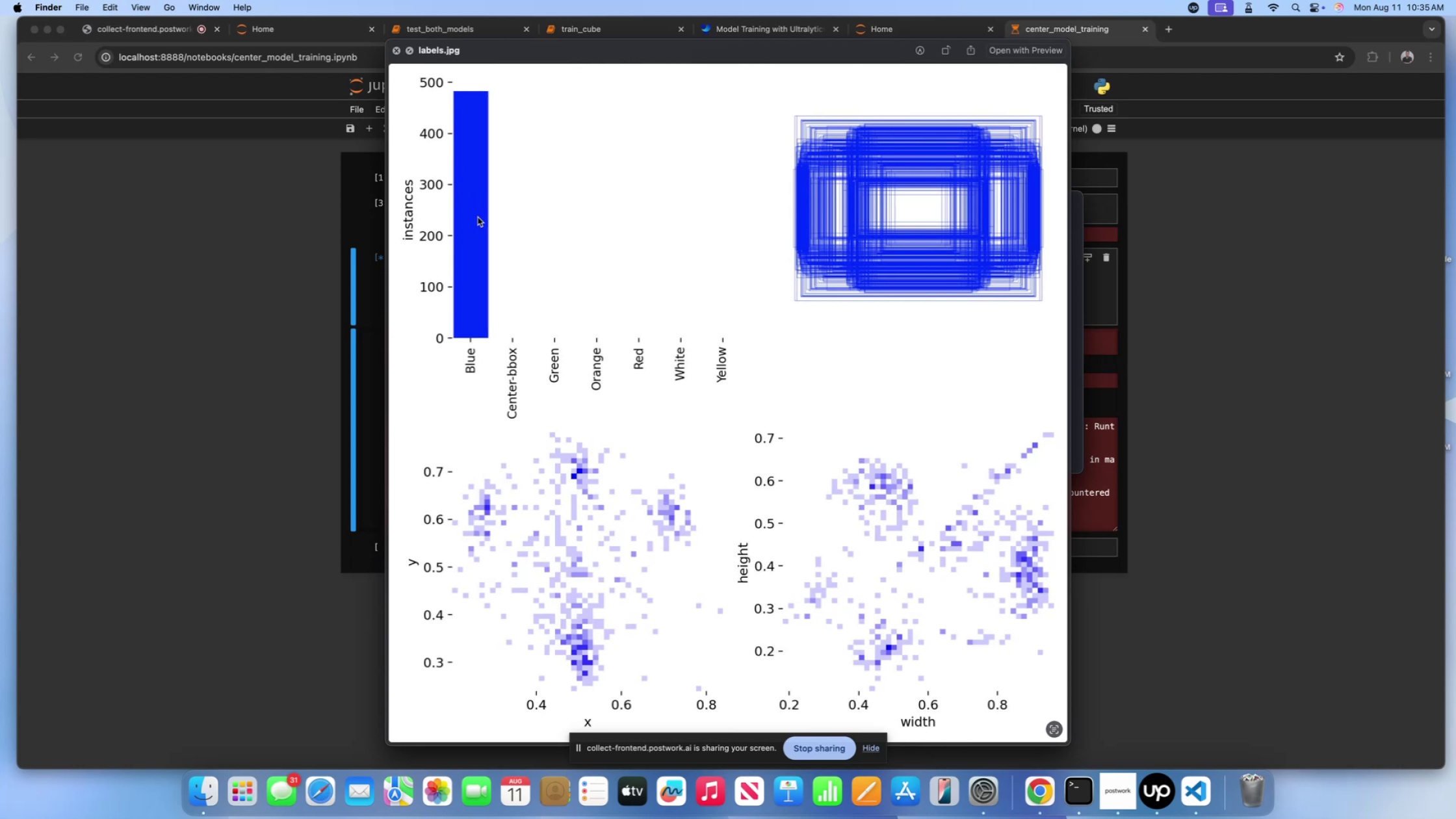 
left_click([396, 53])
 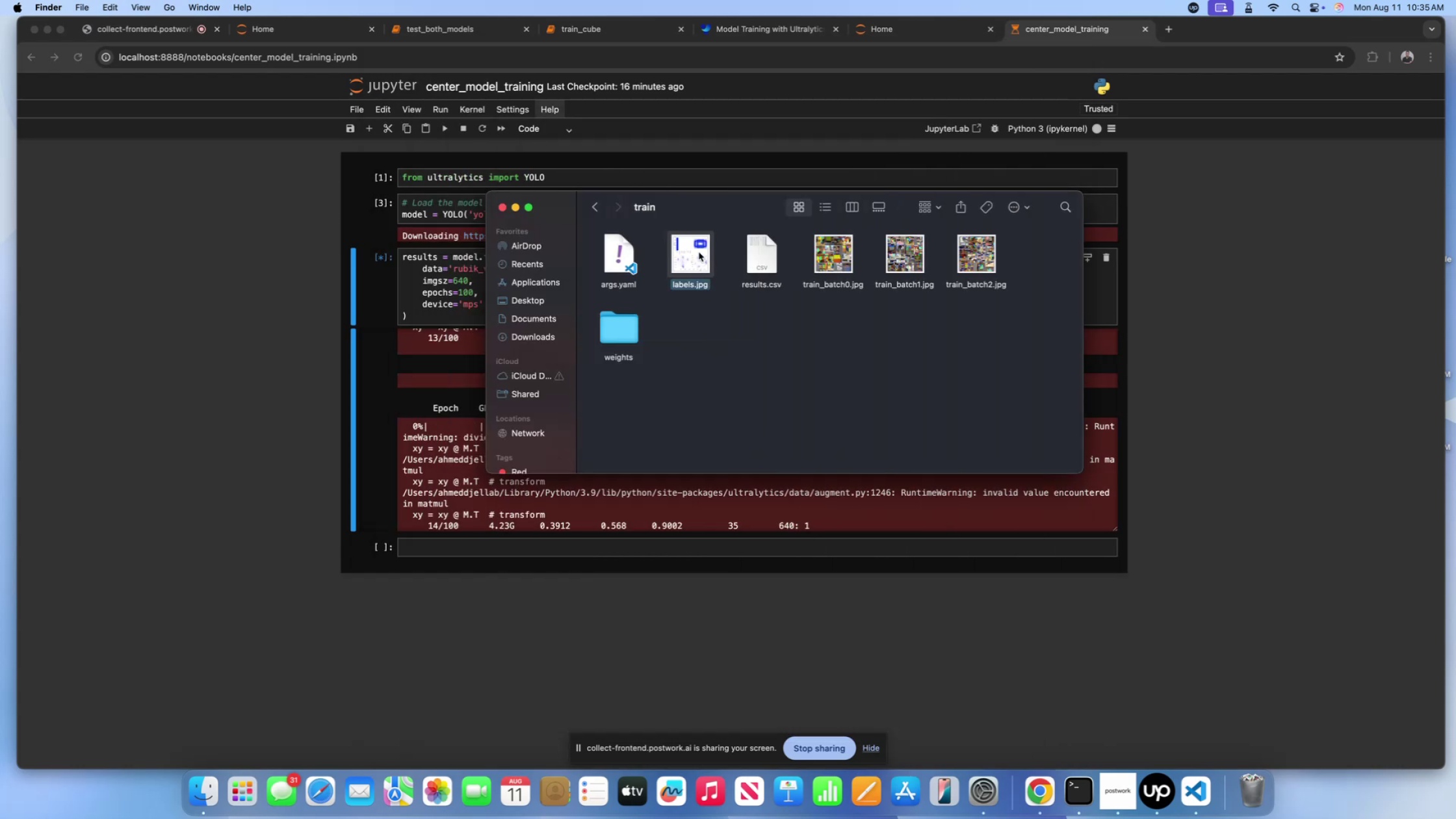 
key(Shift+Space)
 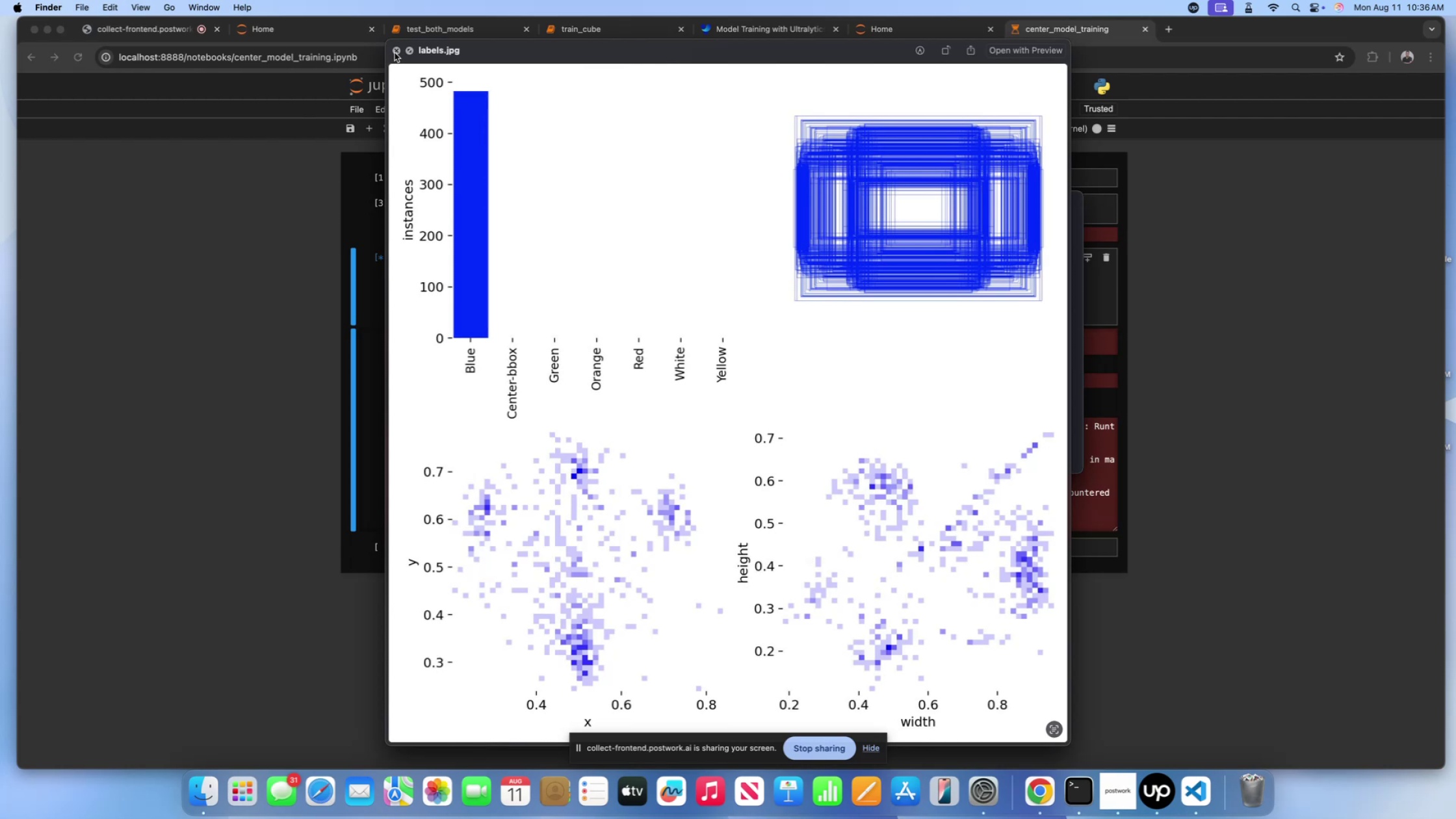 
wait(18.3)
 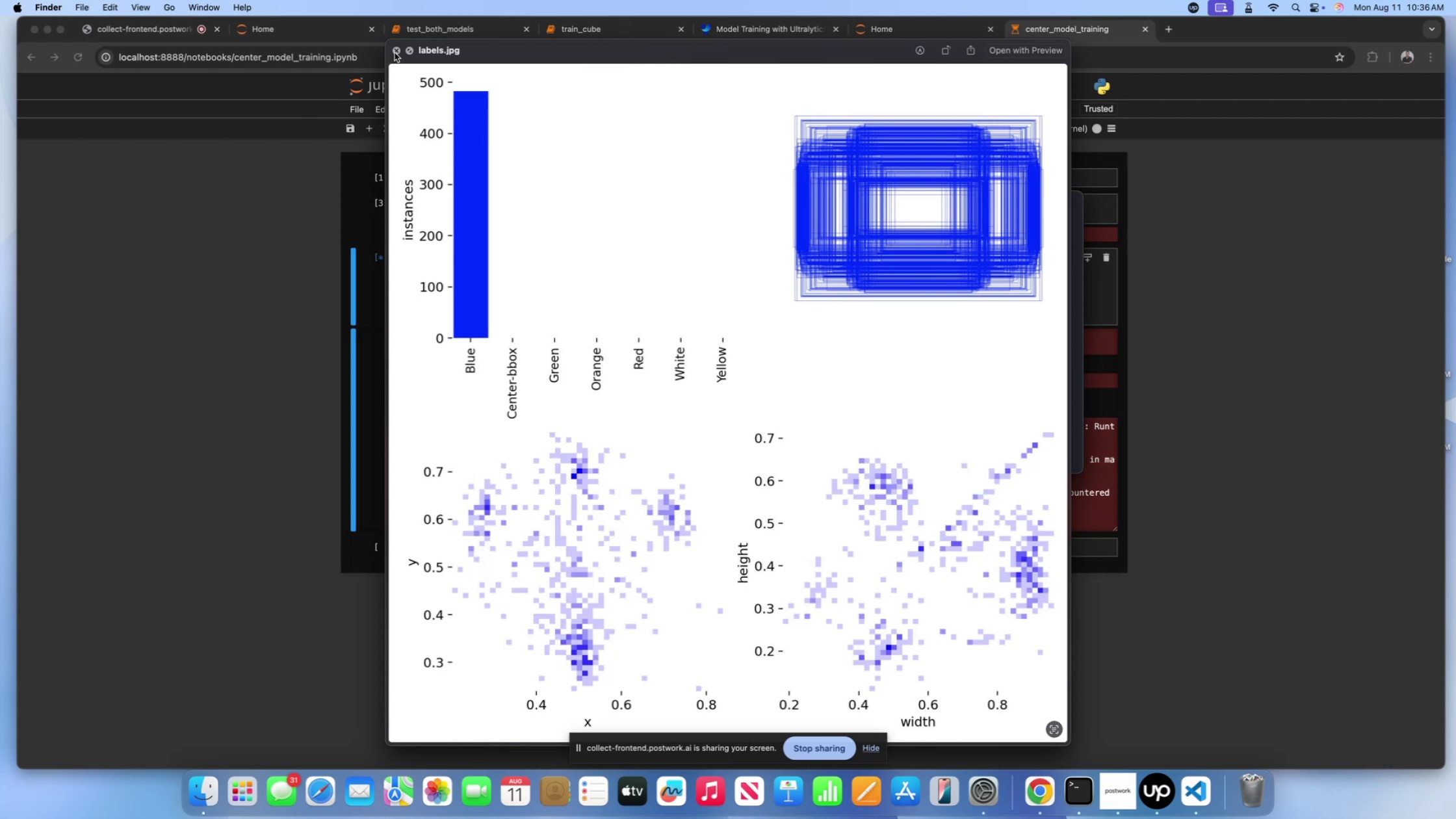 
left_click([395, 53])
 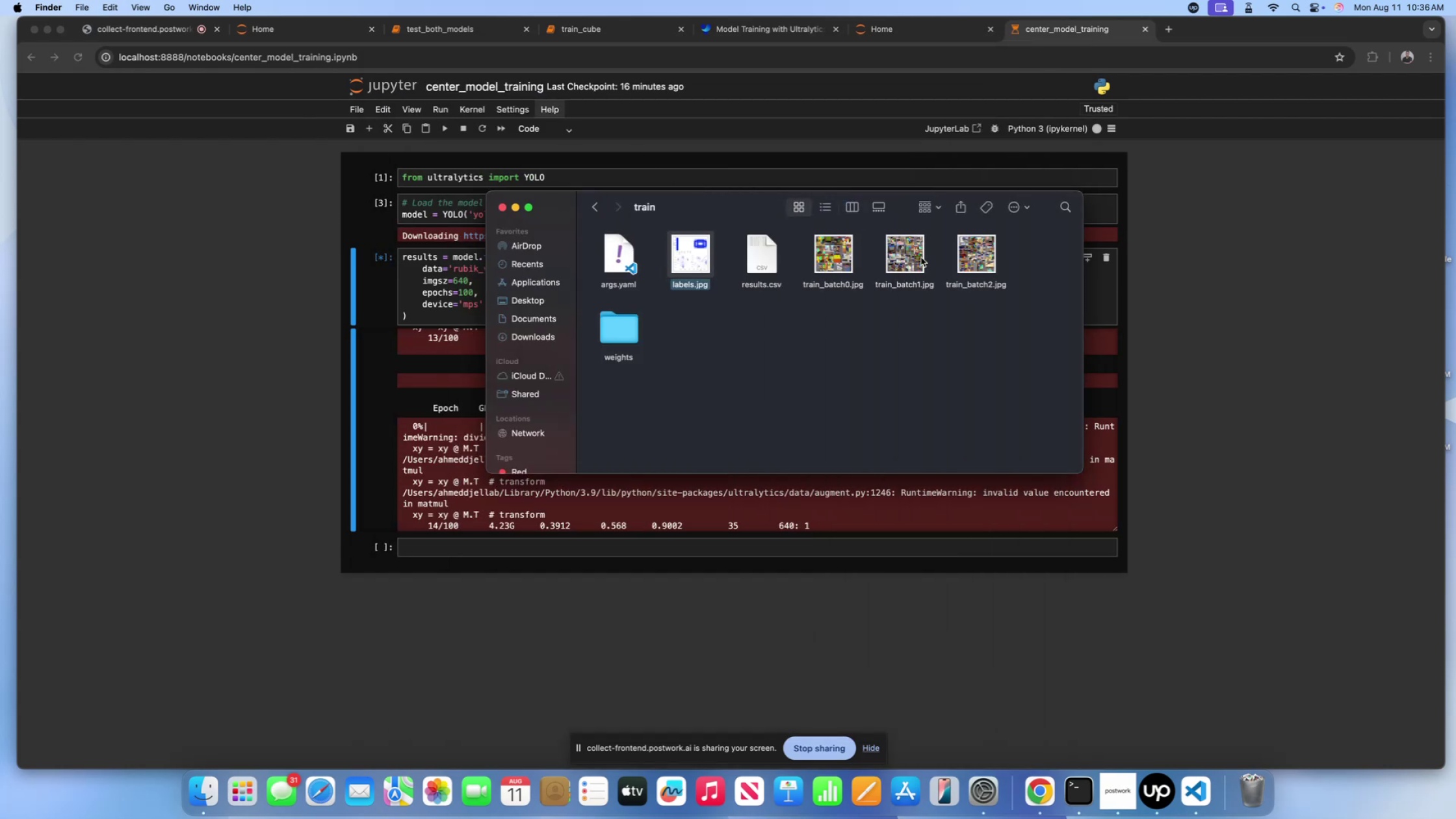 
left_click([918, 261])
 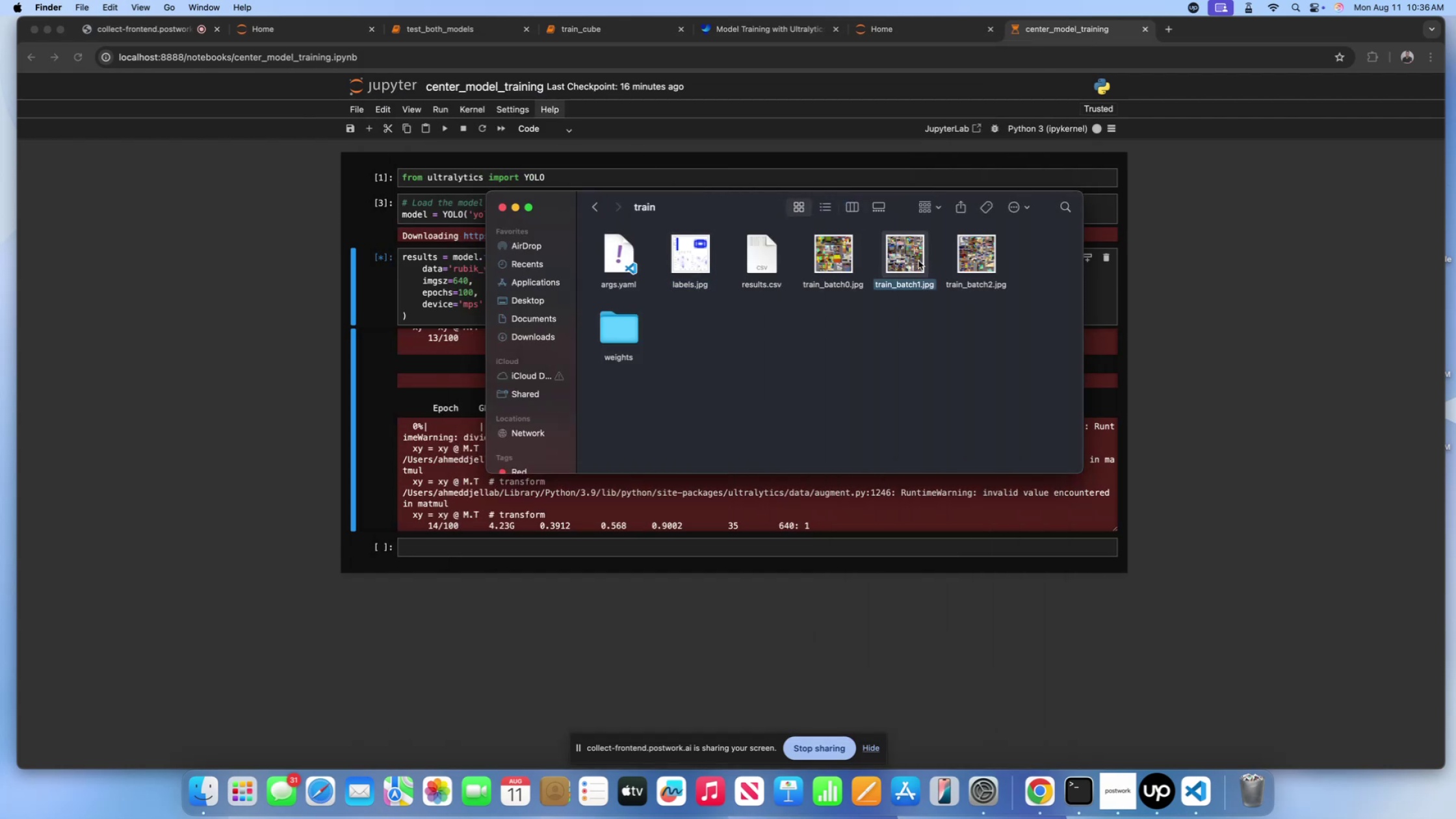 
key(Shift+Space)
 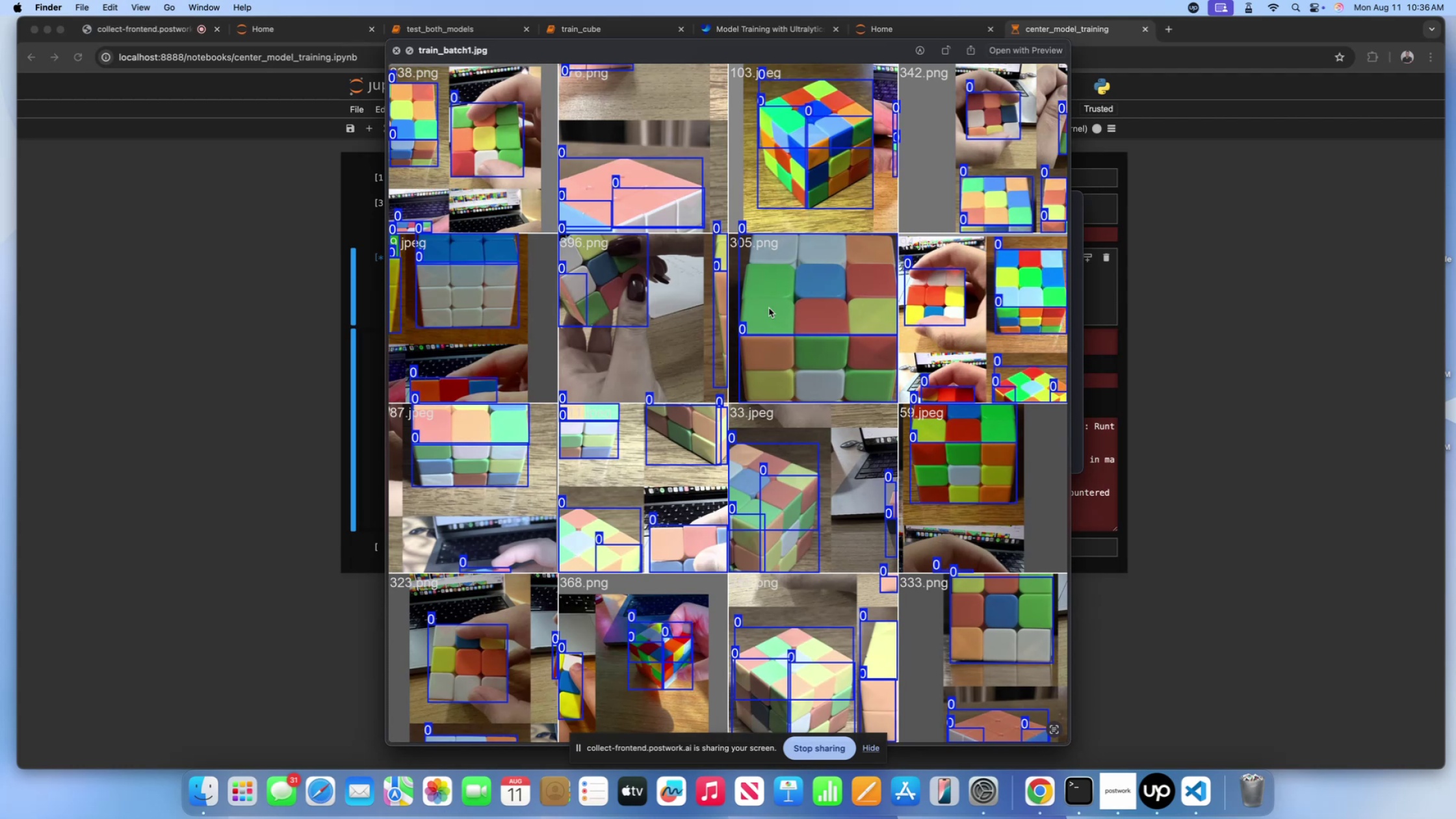 
key(Shift+ArrowRight)
 